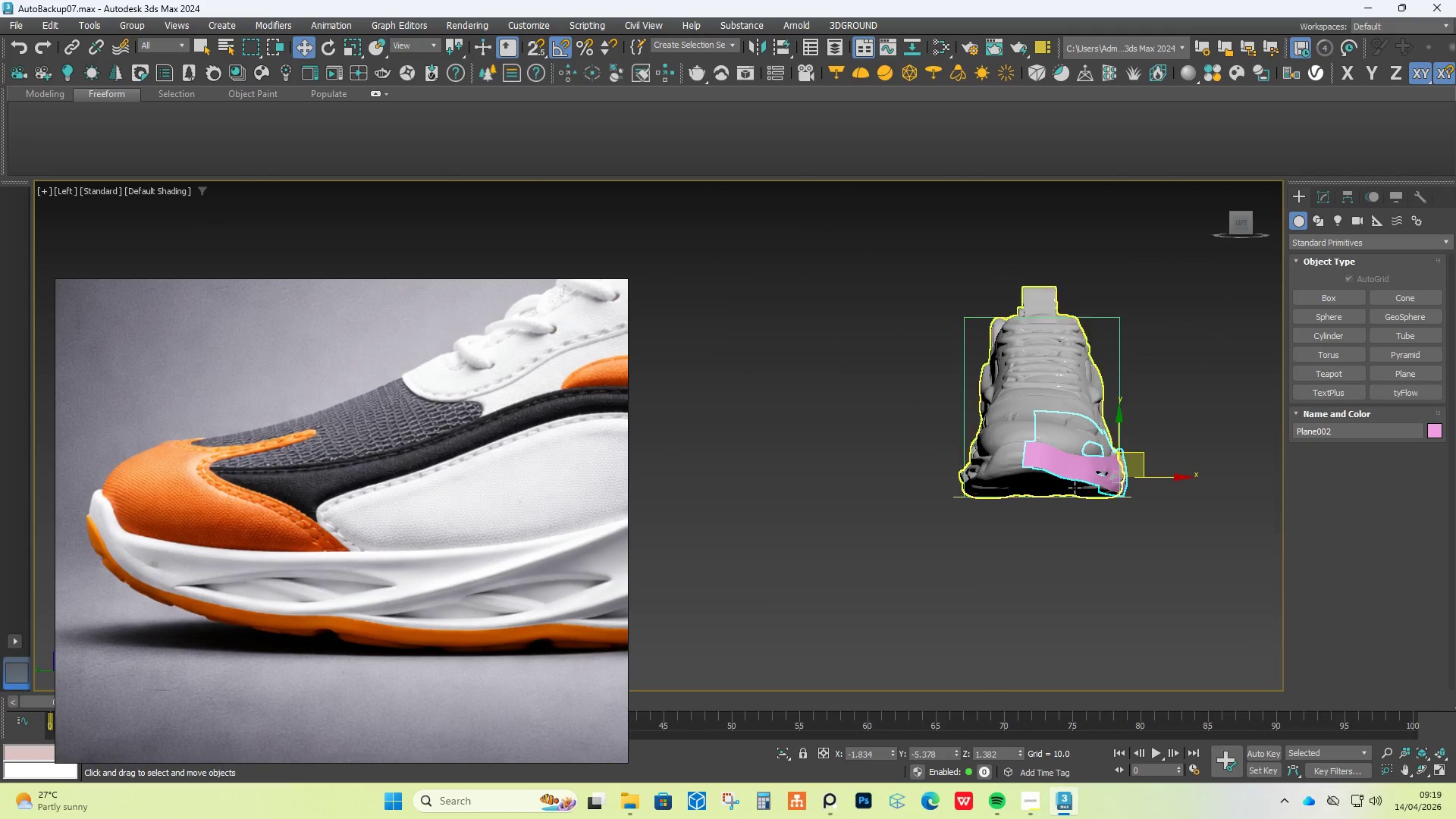 
hold_key(key=ShiftLeft, duration=0.83)
left_click_drag(start_coordinate=[1173, 474], to_coordinate=[1015, 469])
 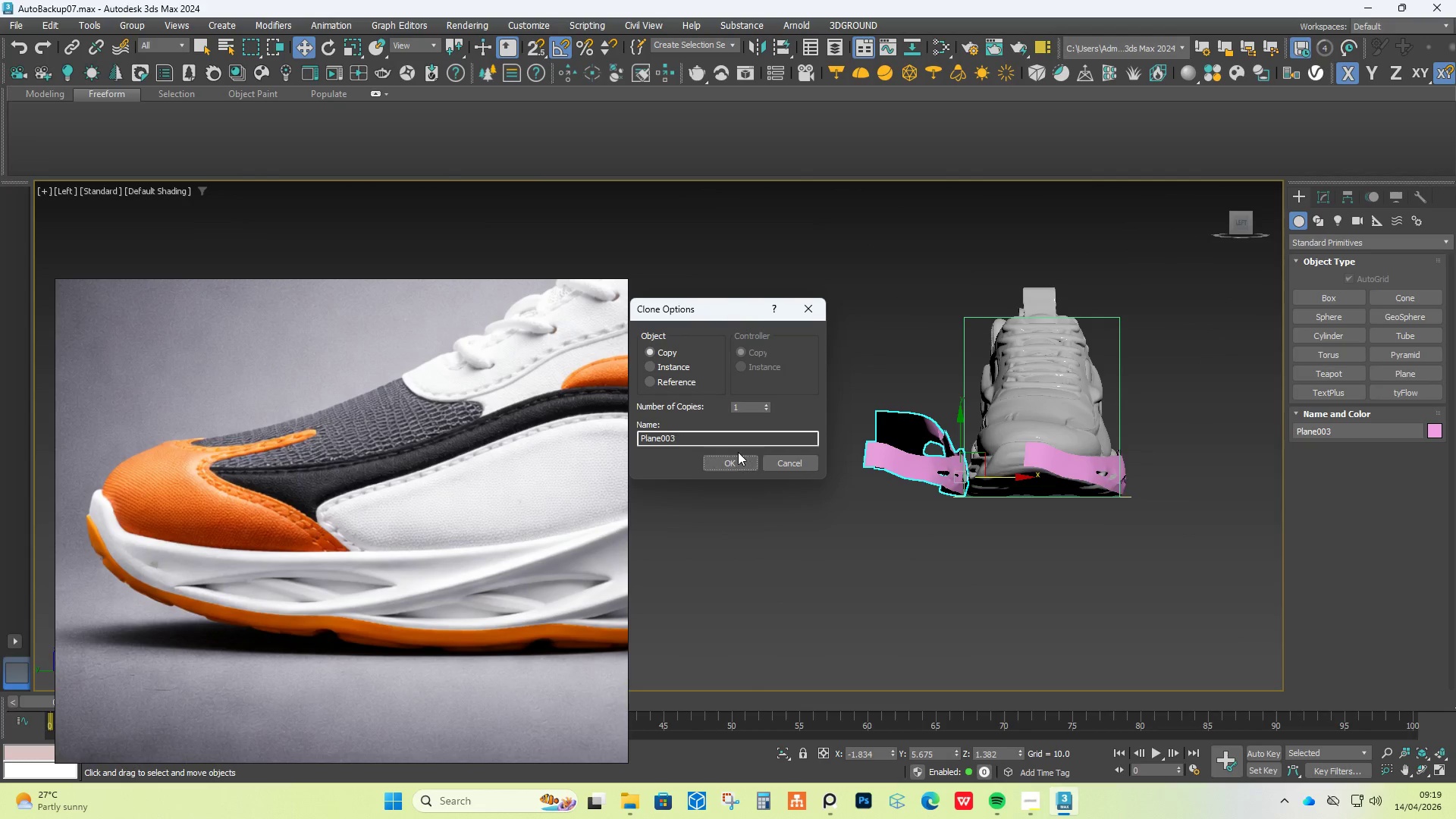 
left_click([734, 457])
 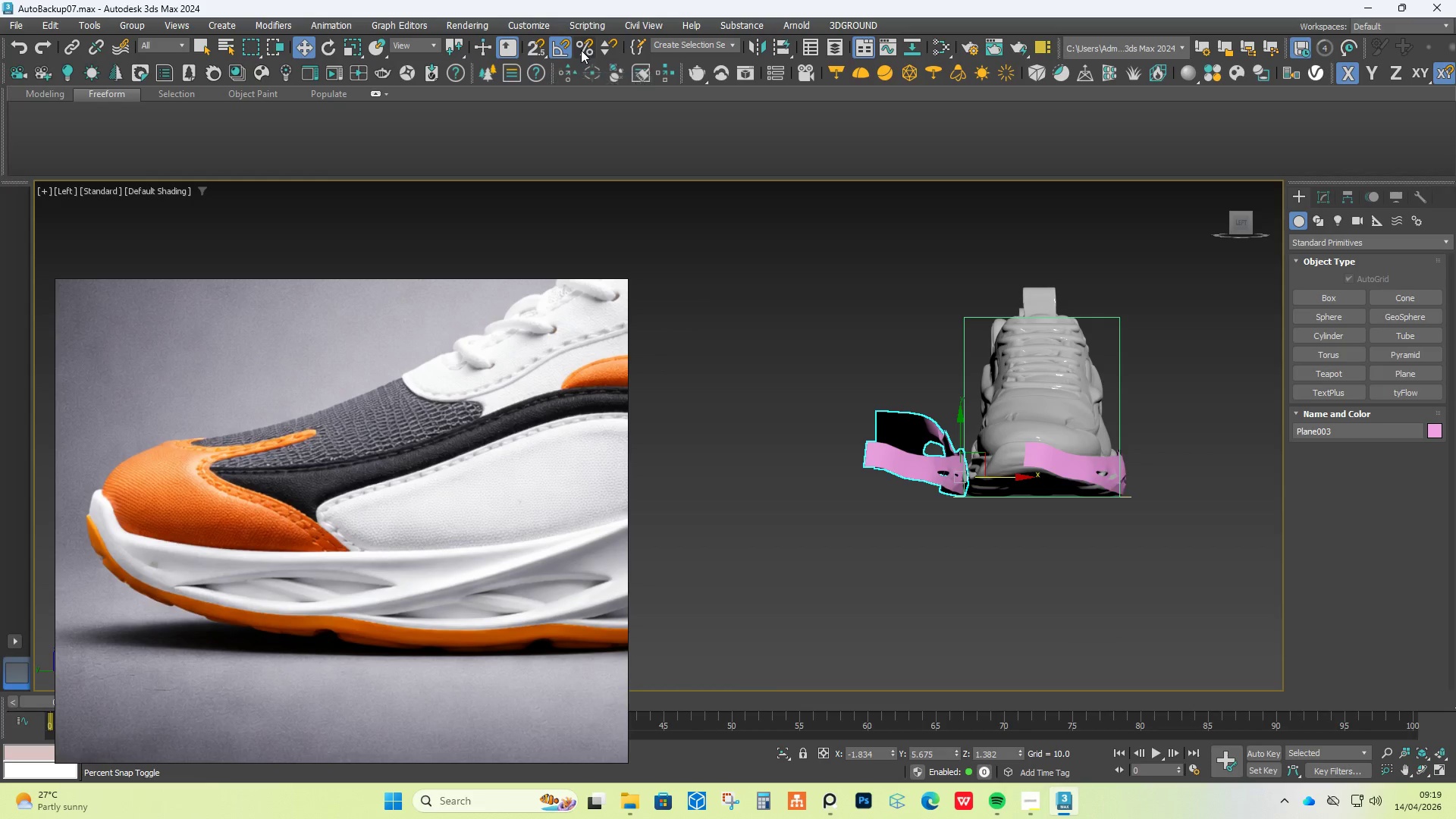 
left_click([762, 53])
 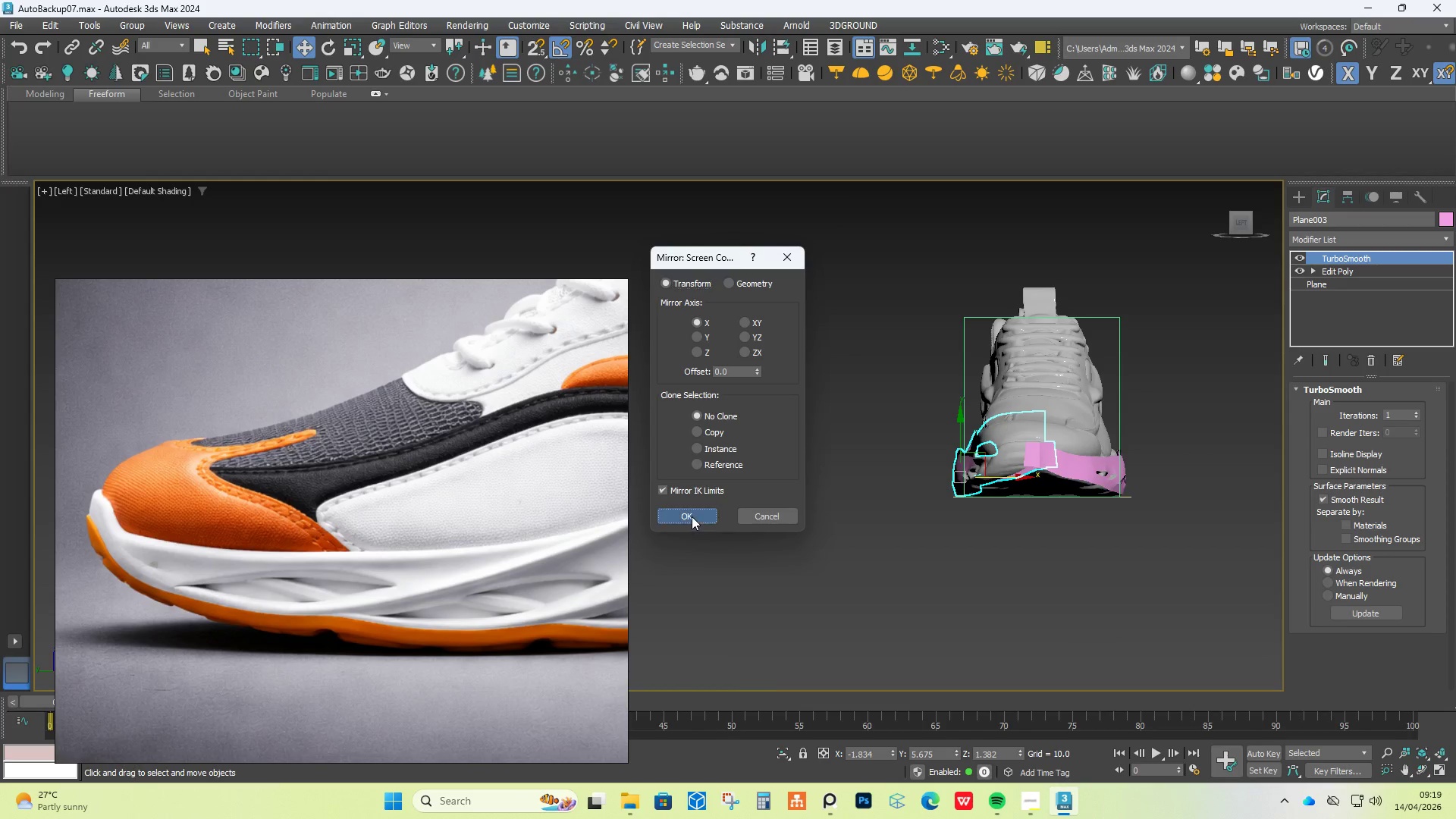 
scroll: coordinate [1042, 457], scroll_direction: up, amount: 4.0
 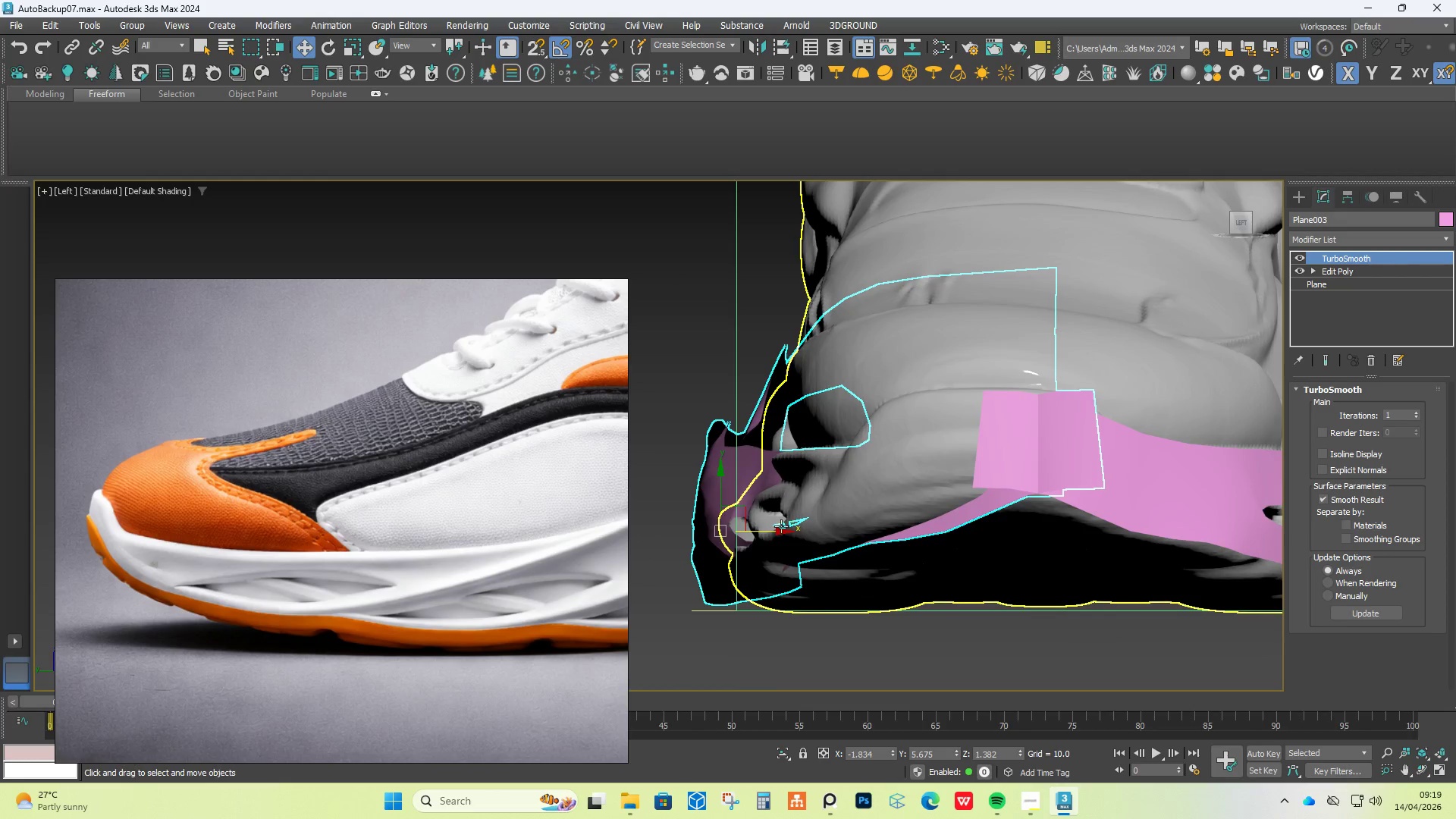 
left_click_drag(start_coordinate=[774, 532], to_coordinate=[640, 525])
 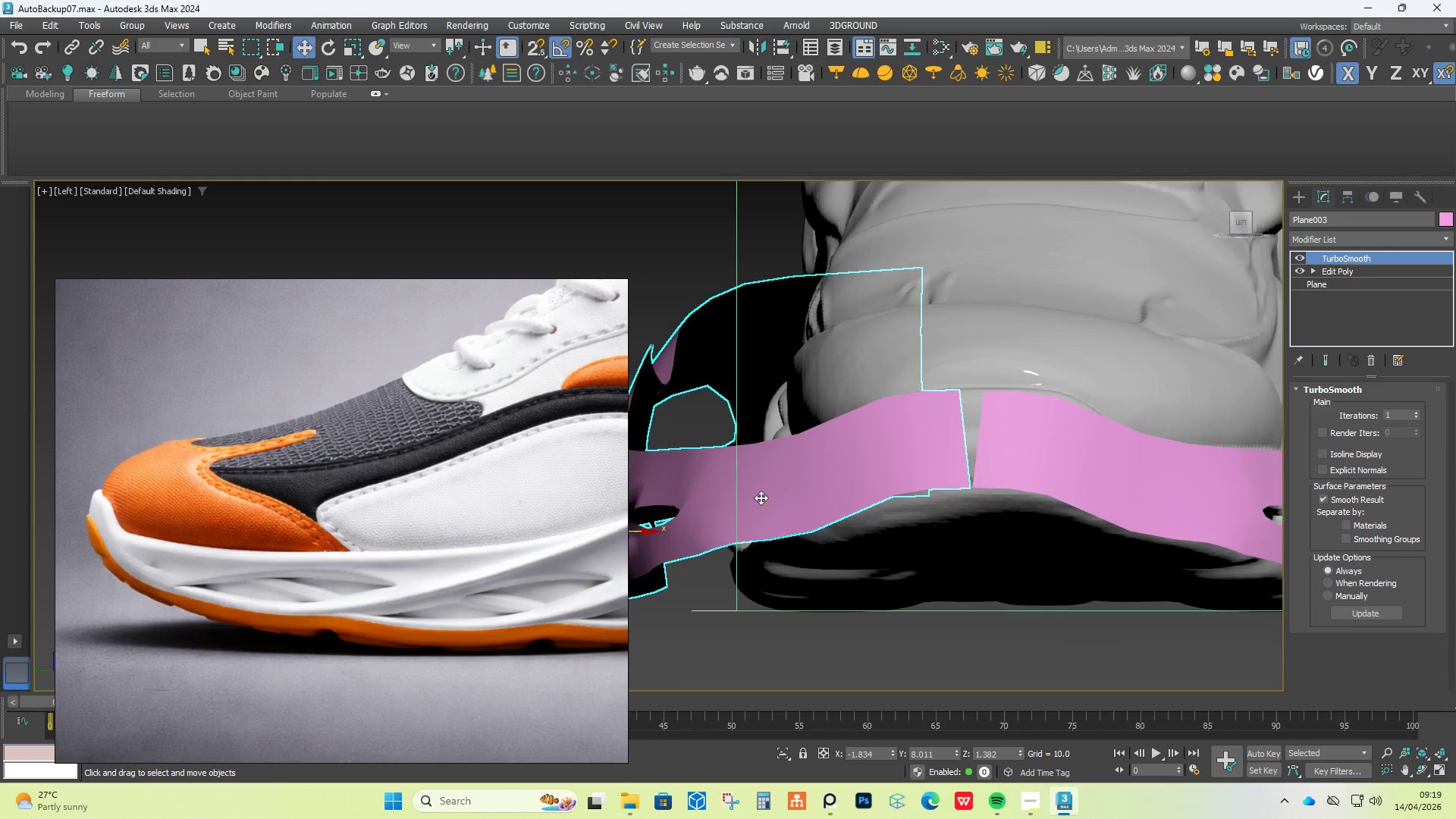 
scroll: coordinate [777, 497], scroll_direction: down, amount: 2.0
 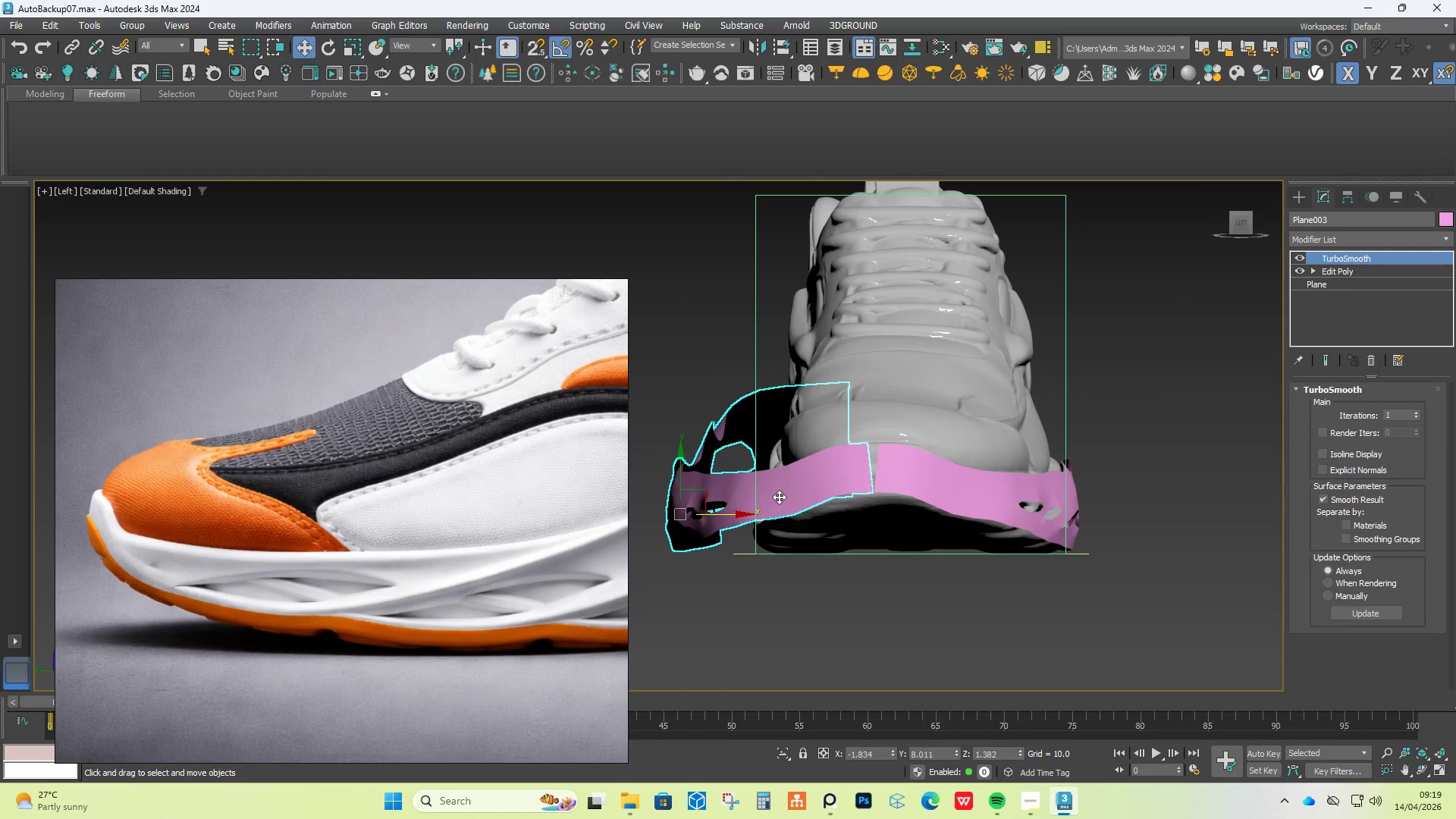 
key(Control+Z)
 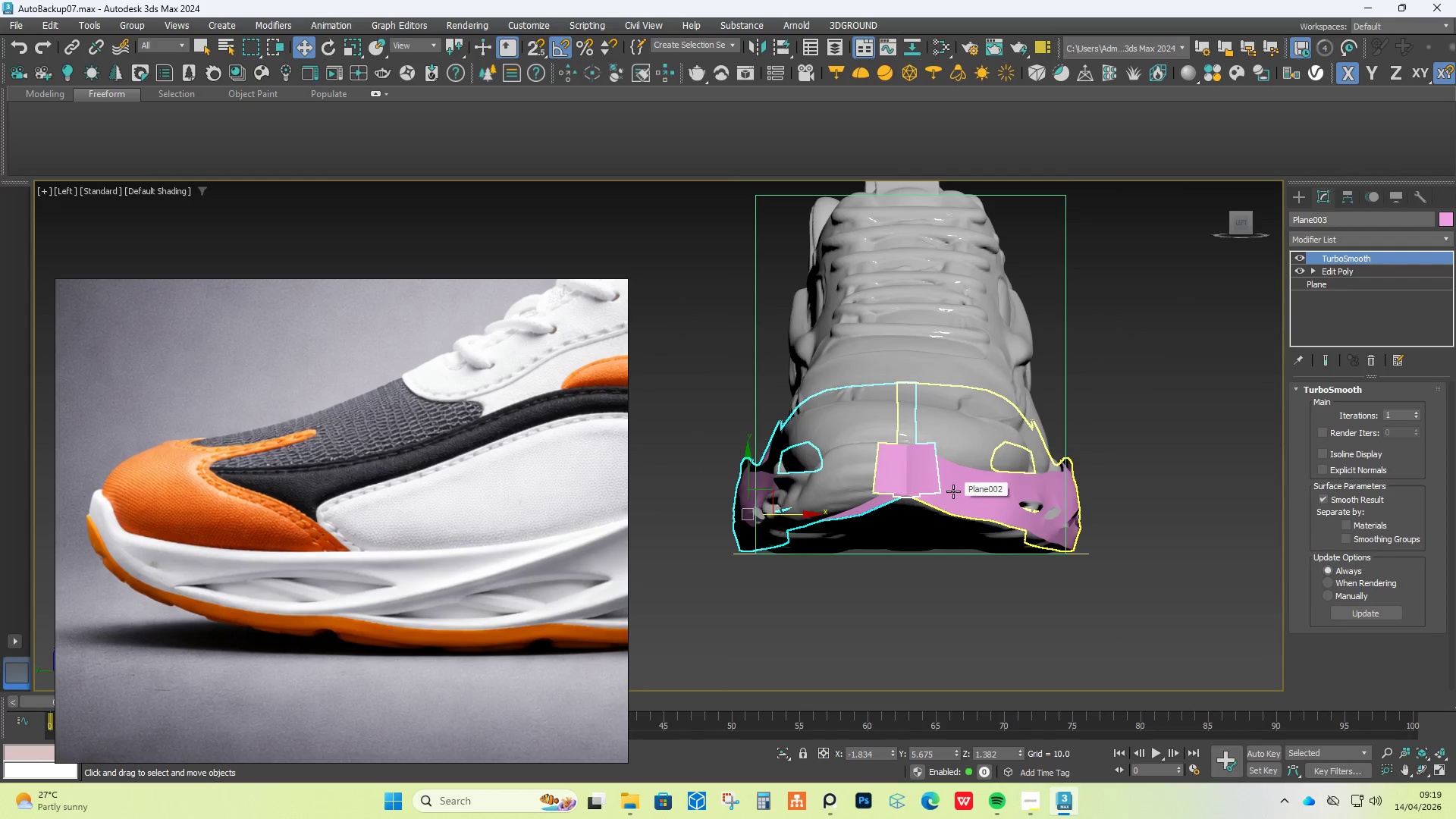 
key(Control+Z)
 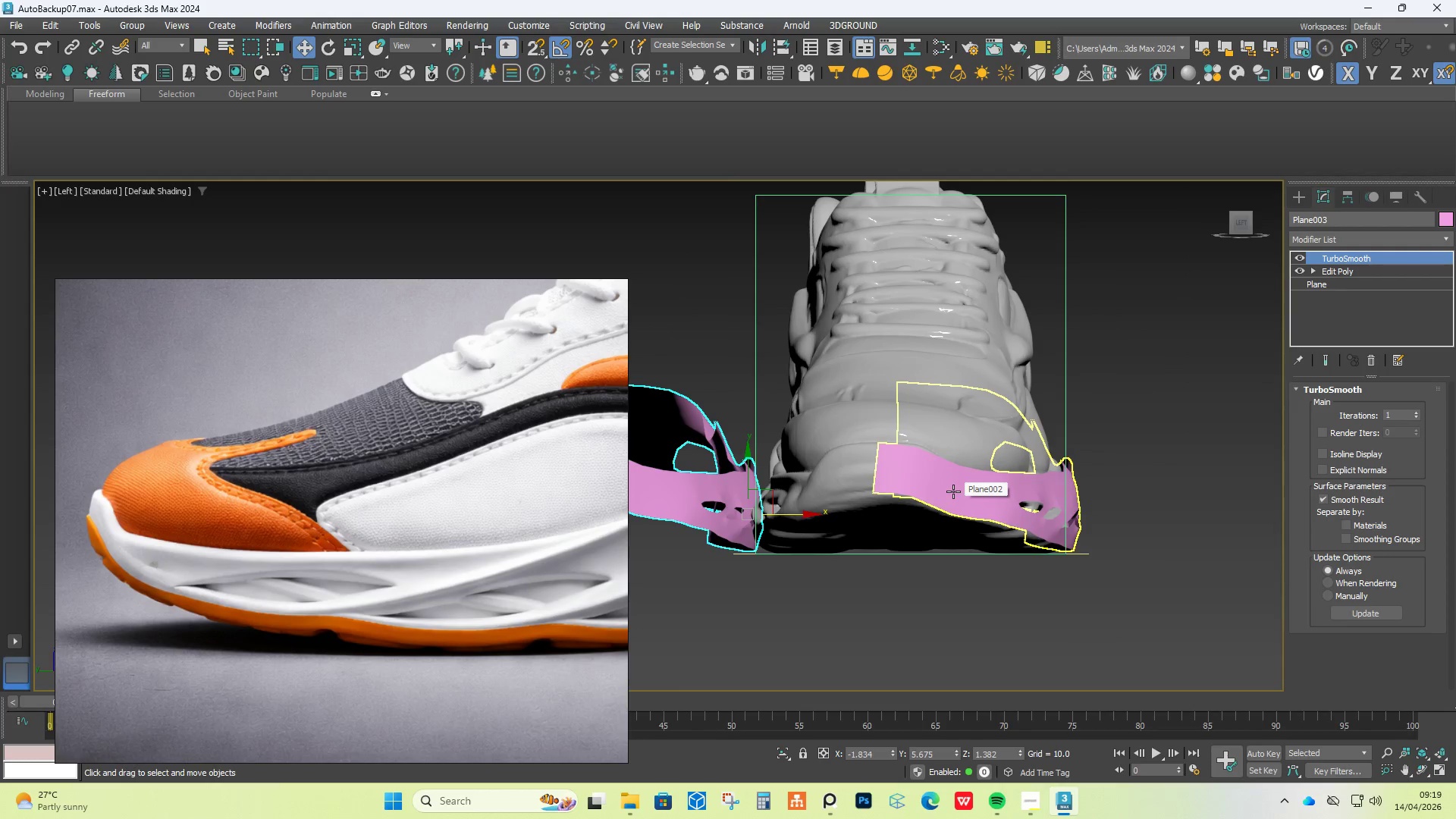 
key(Delete)
 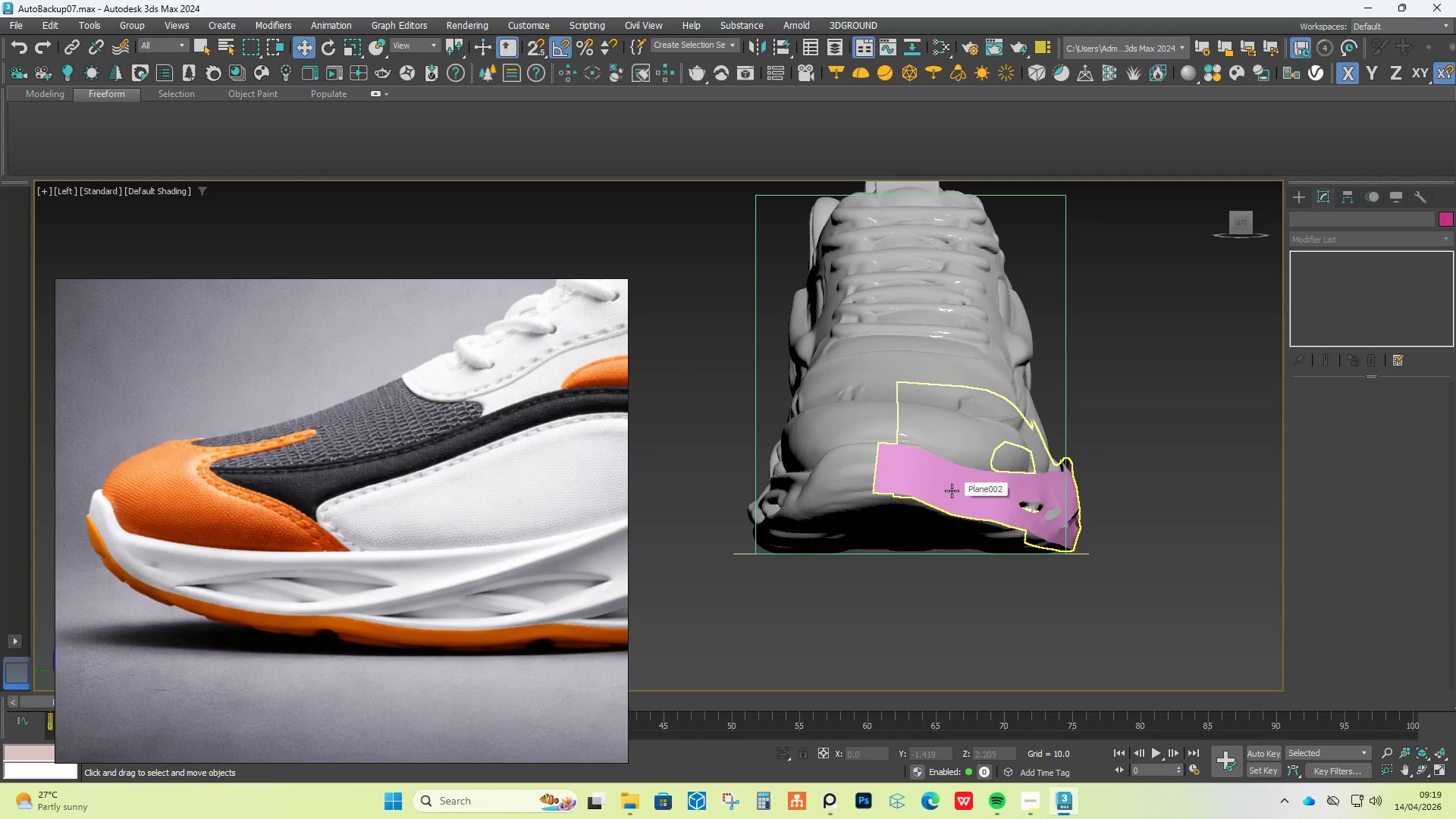 
left_click([952, 491])
 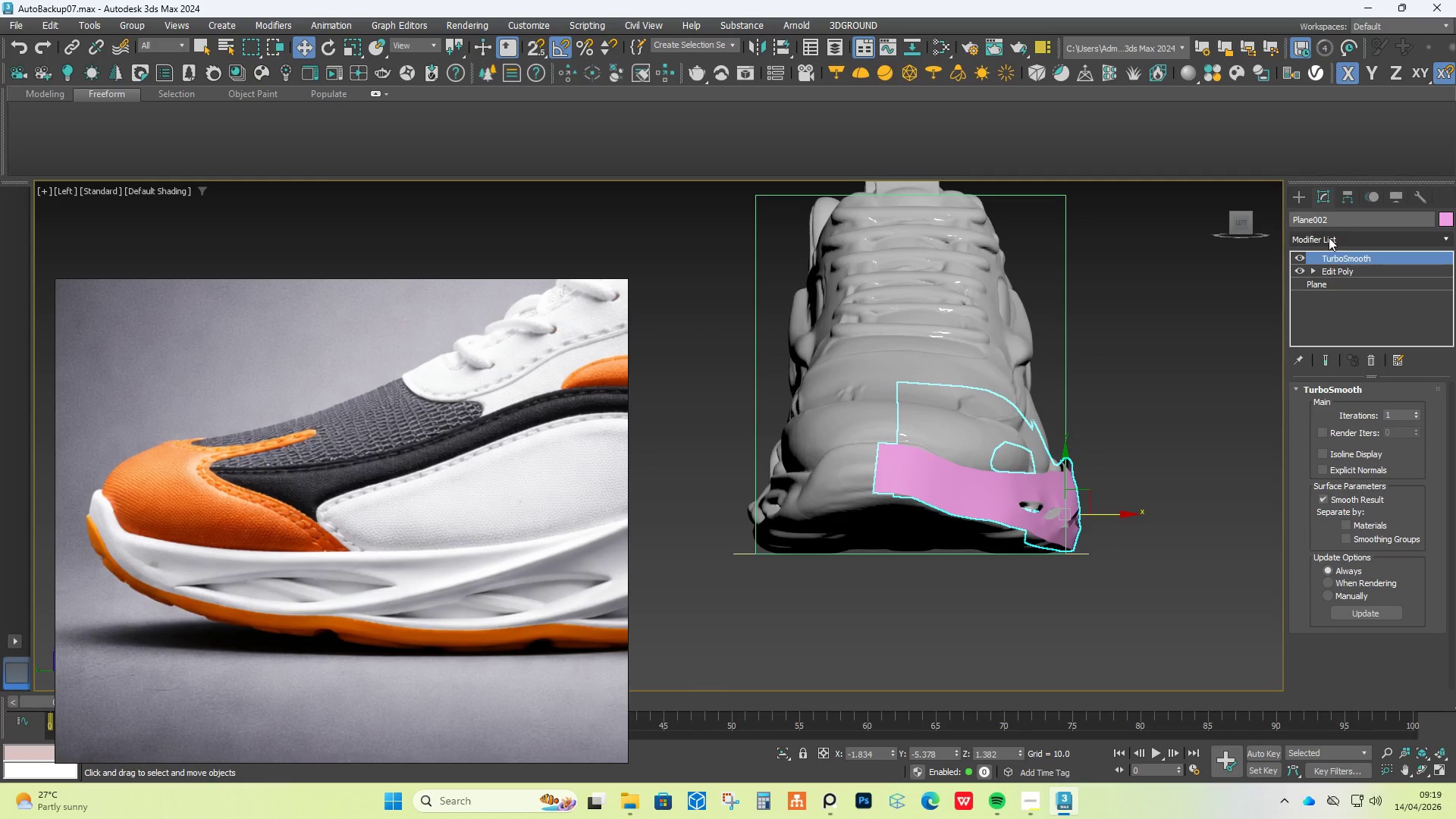 
left_click([1331, 268])
 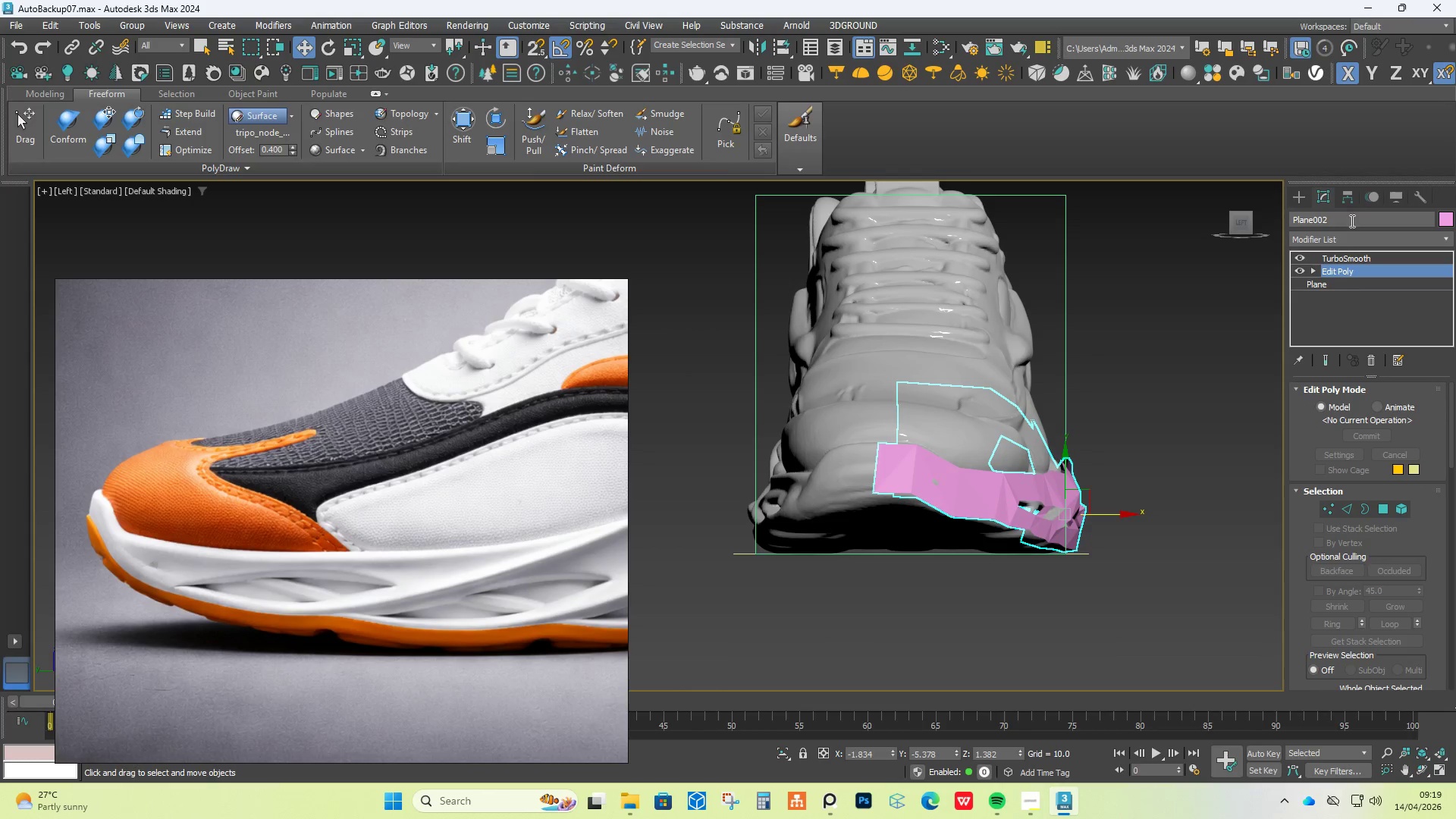 
left_click([1342, 241])
 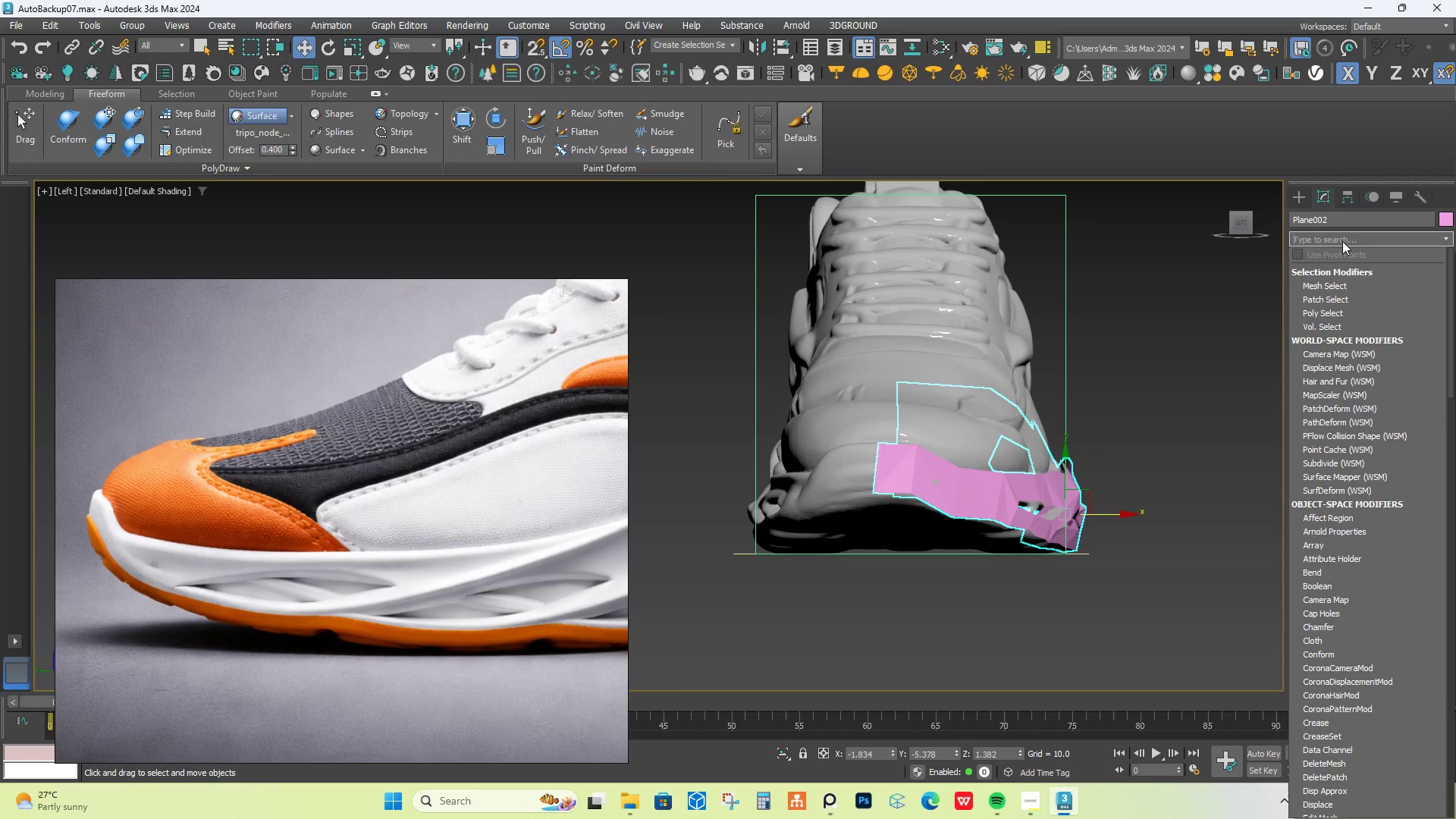 
type(sy)
 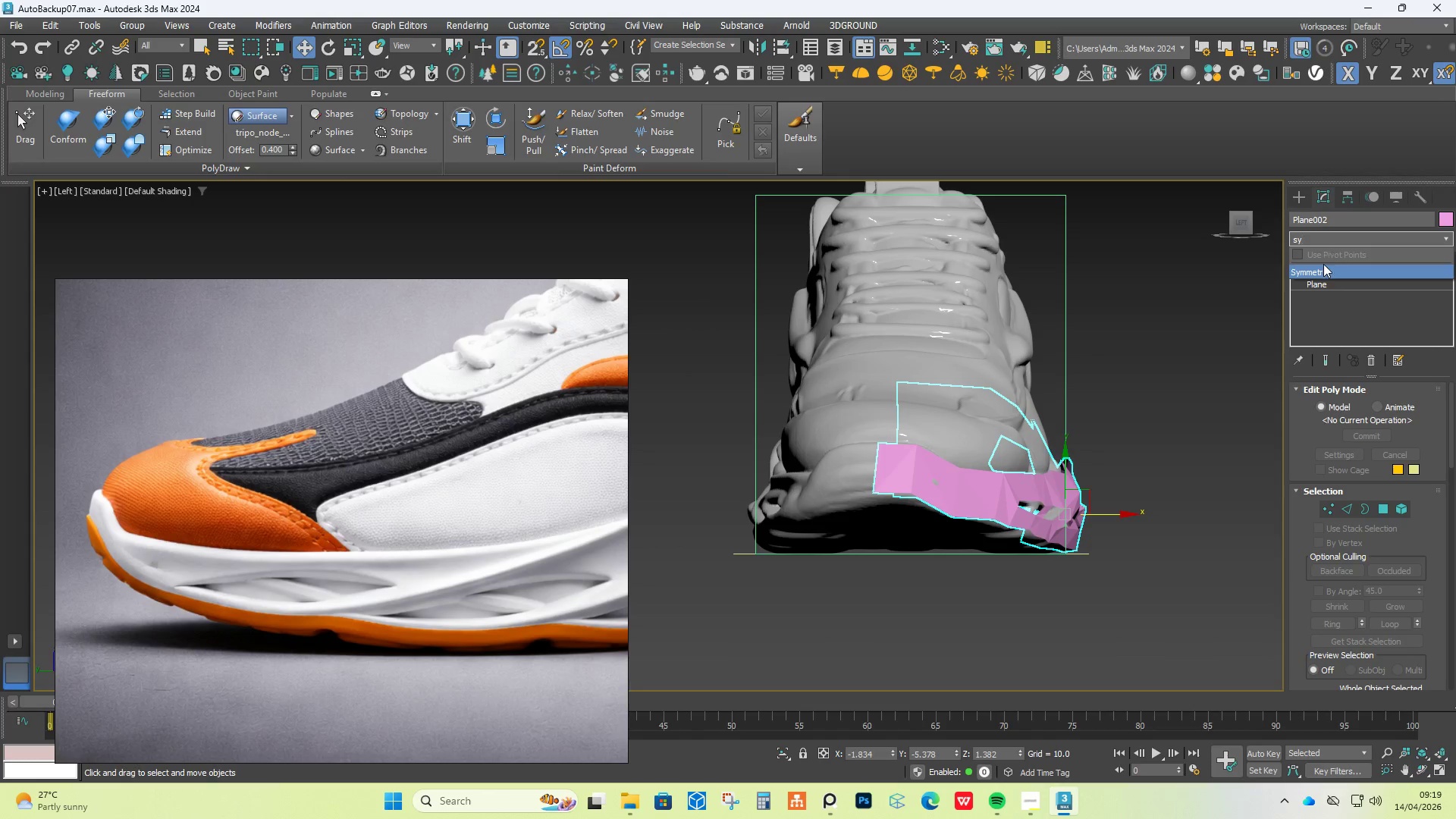 
left_click([1323, 269])
 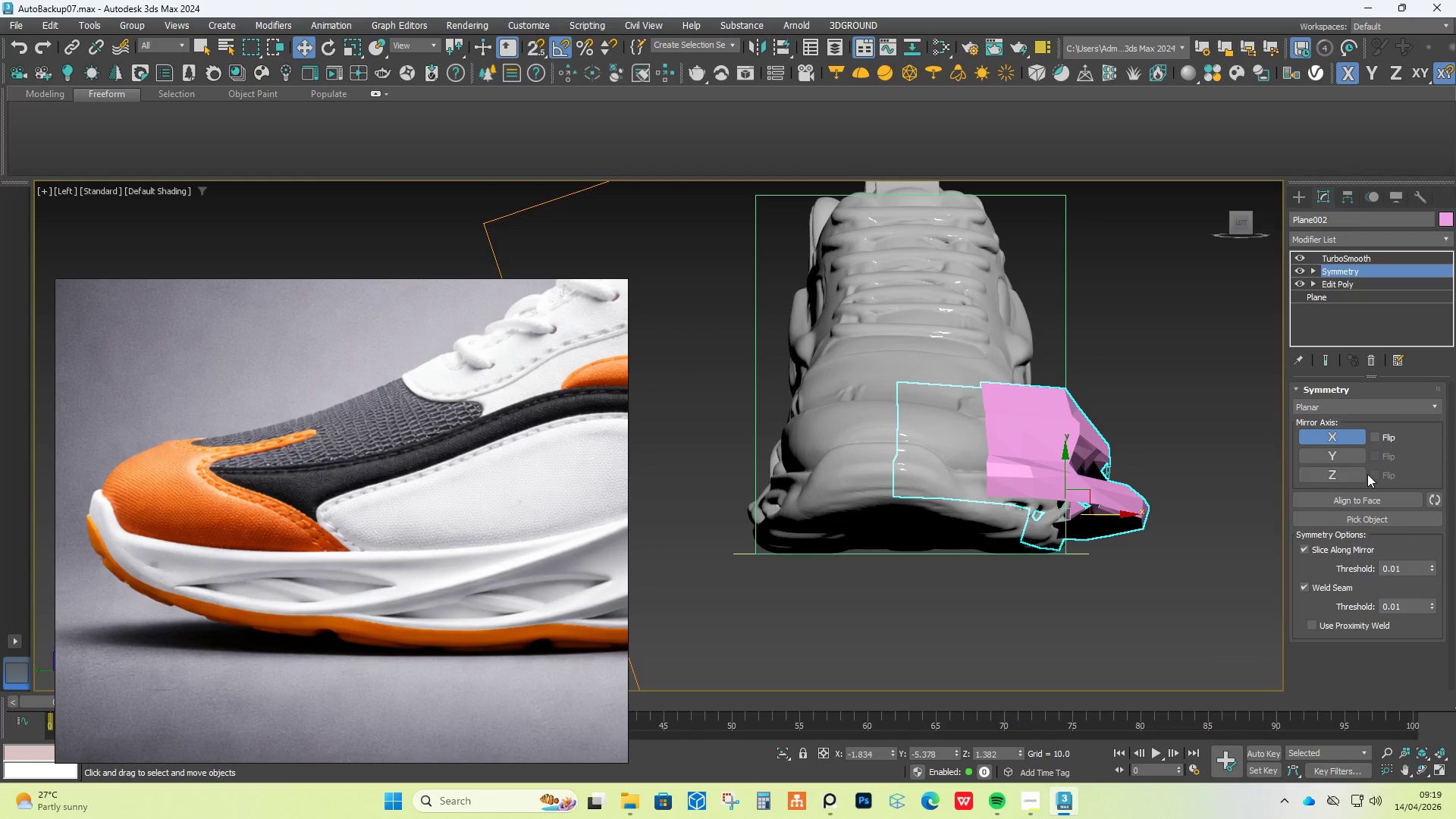 
mouse_move([1340, 486])
 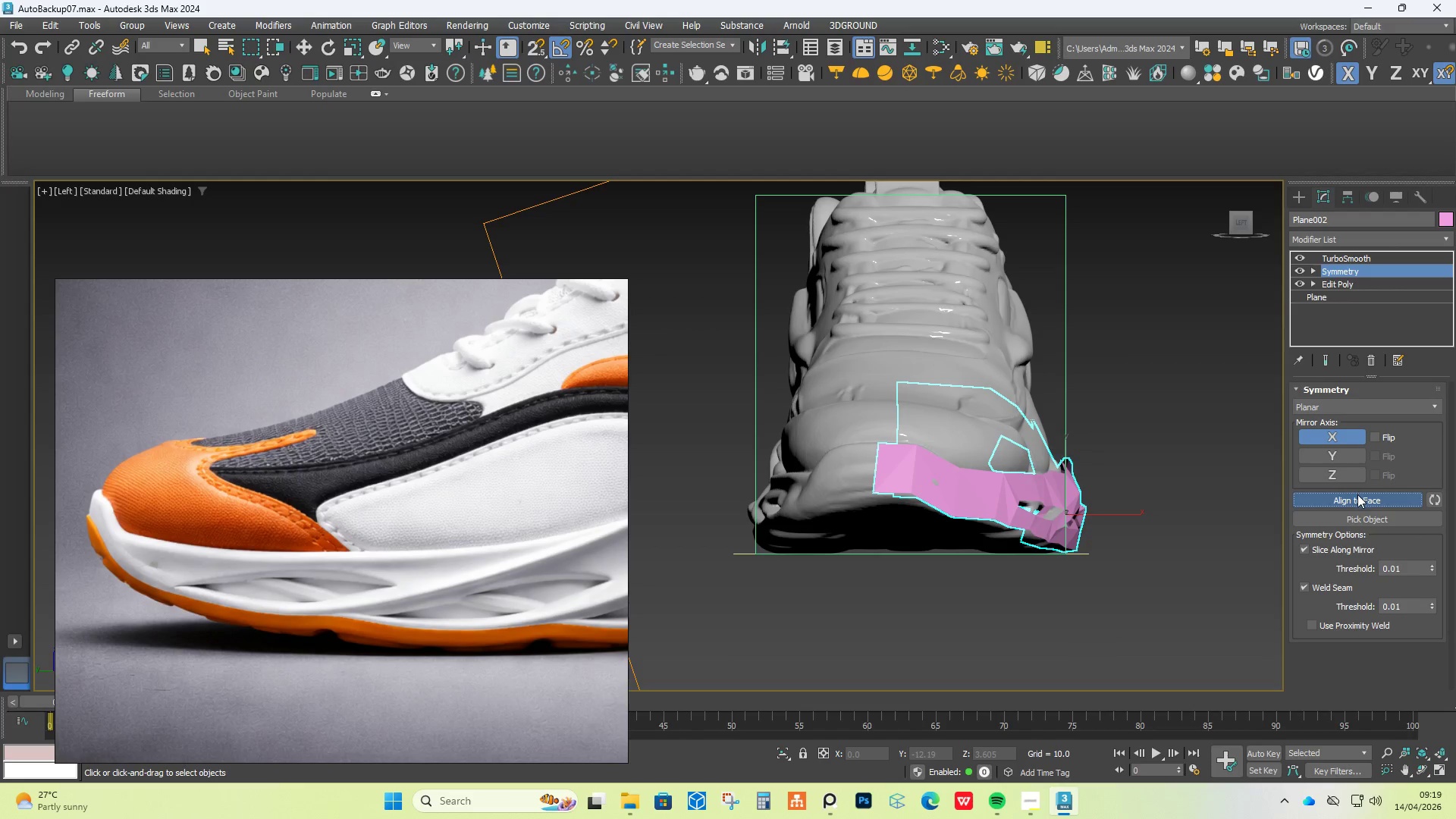 
left_click([1361, 518])
 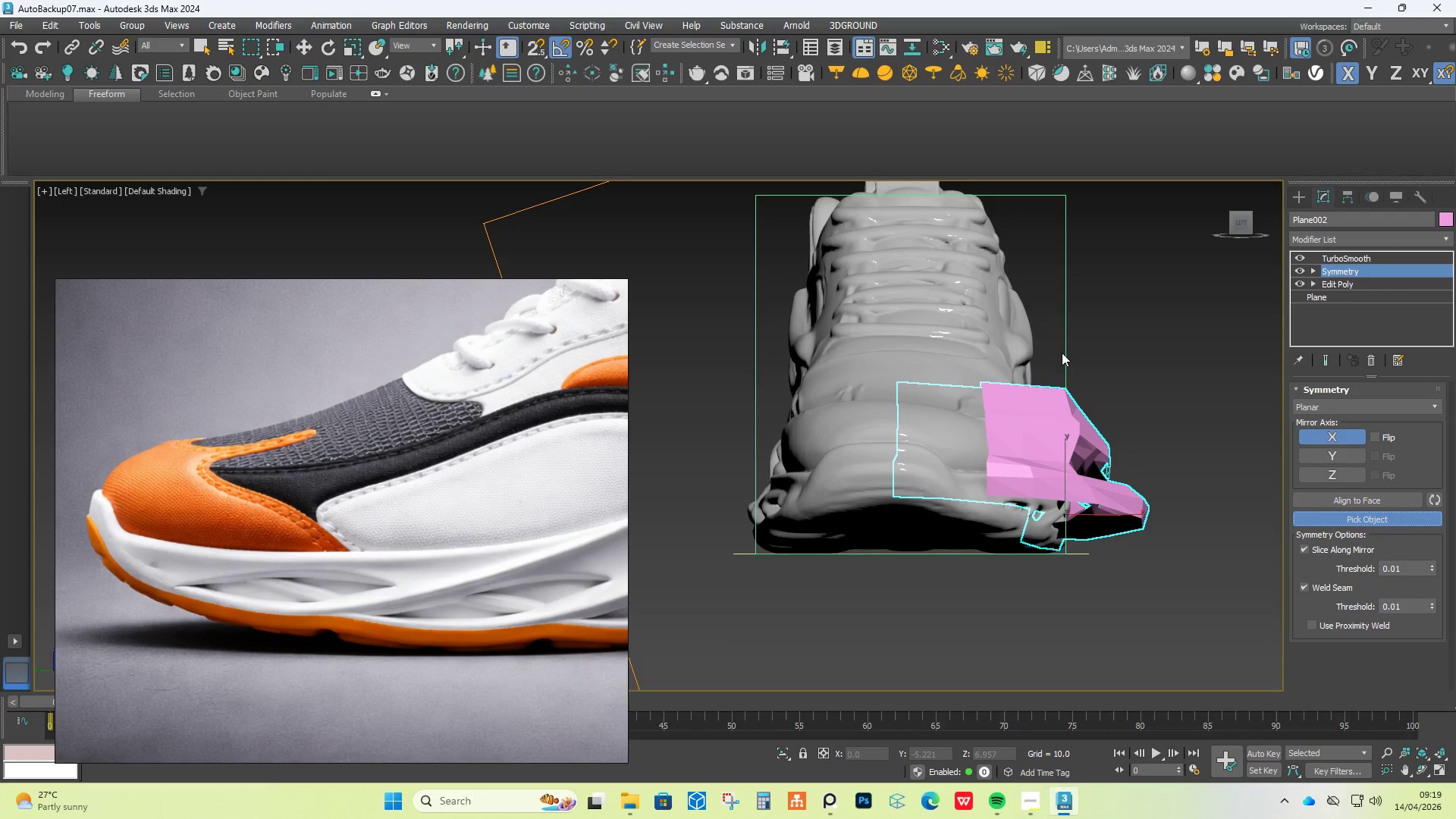 
left_click([1066, 350])
 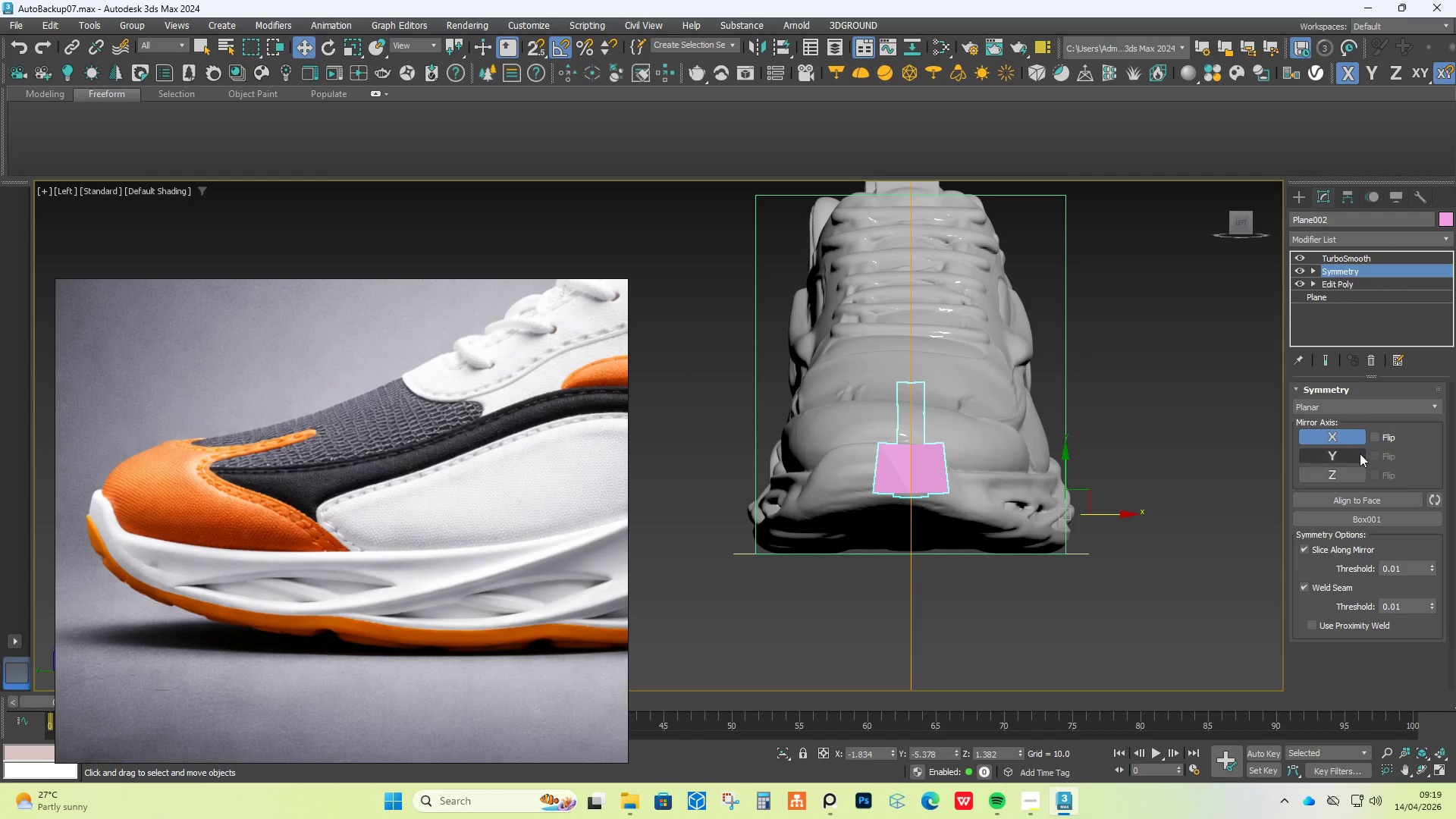 
left_click([1375, 431])
 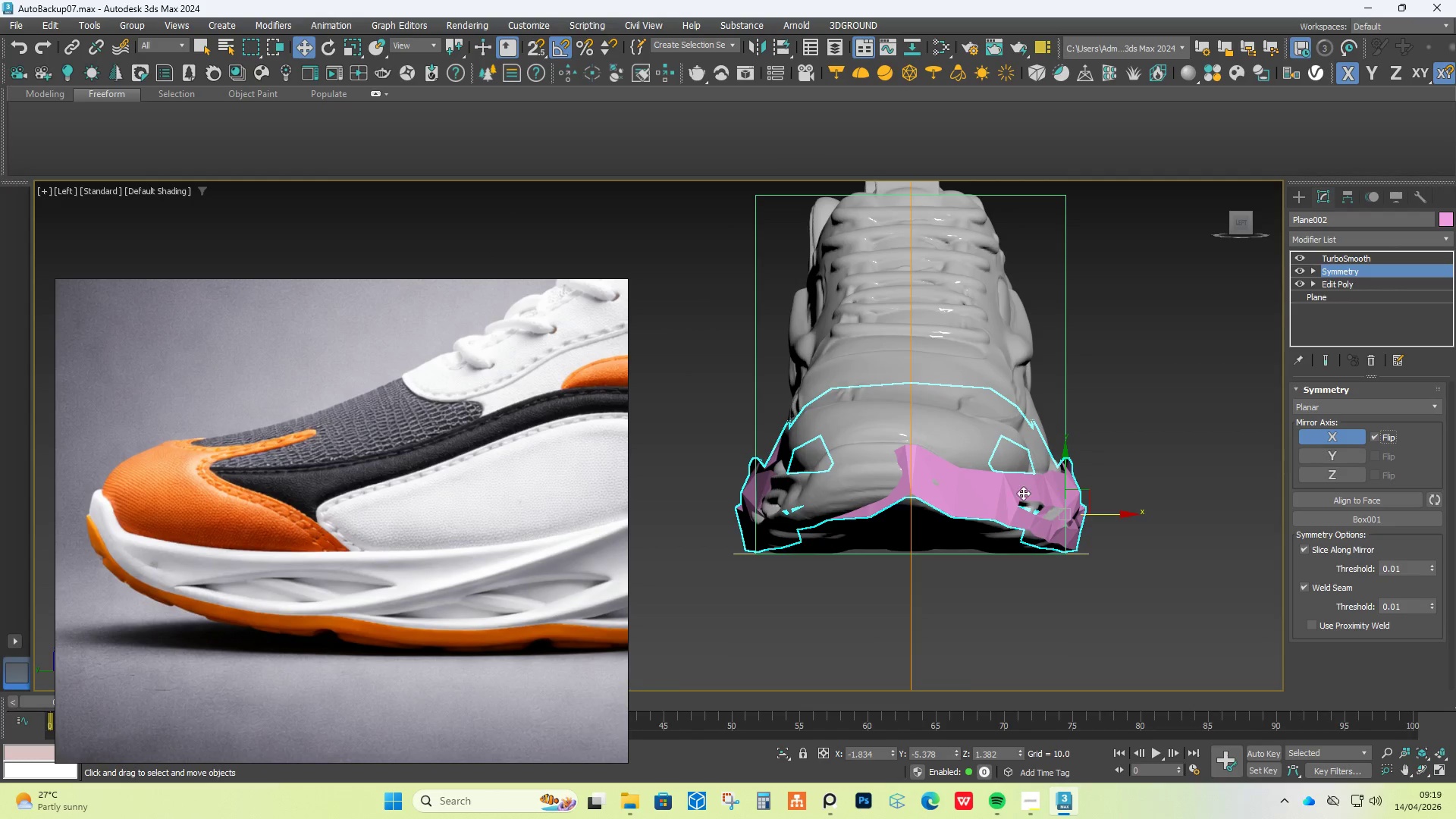 
scroll: coordinate [893, 494], scroll_direction: up, amount: 2.0
 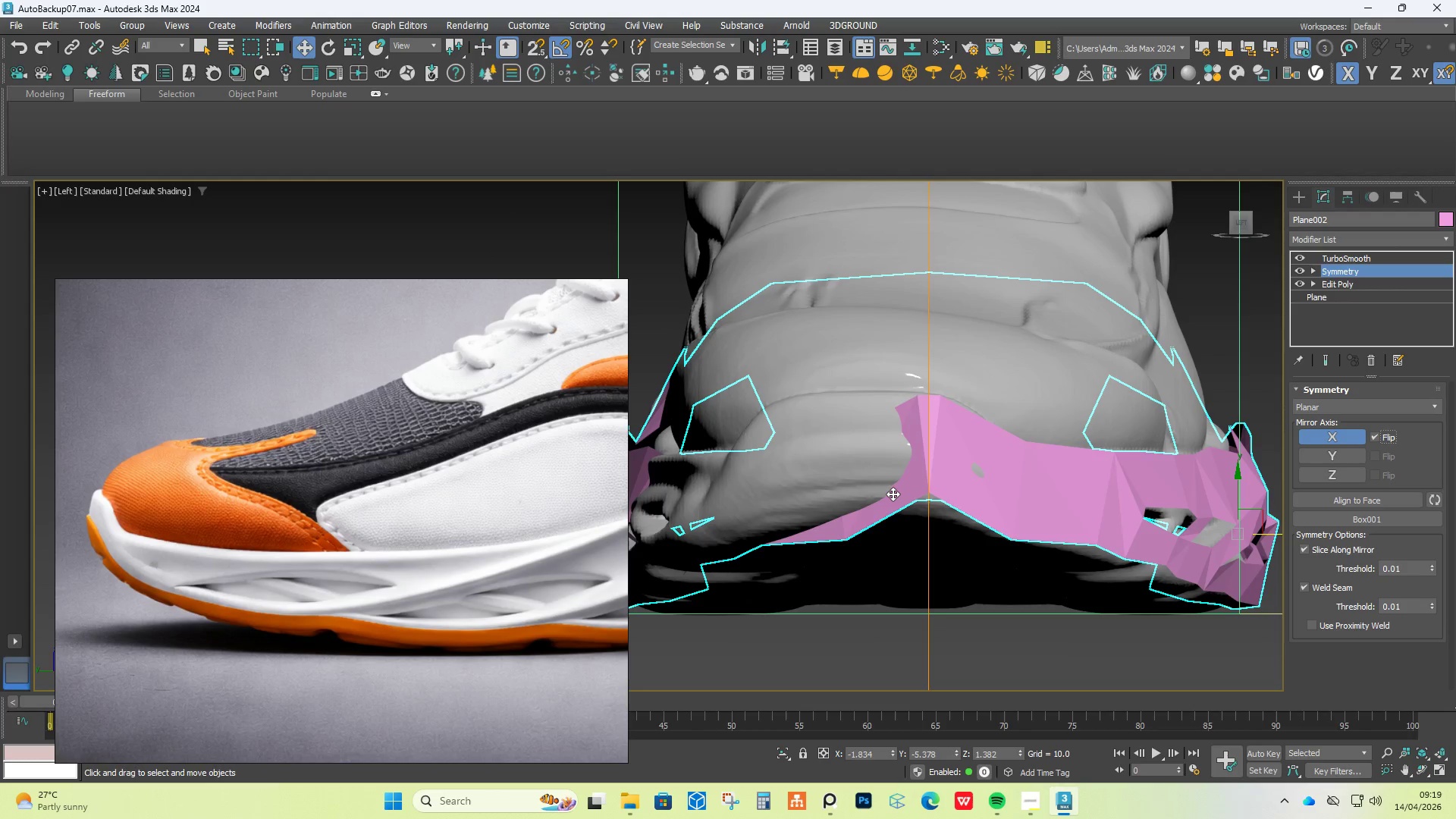 
hold_key(key=AltLeft, duration=1.5)
 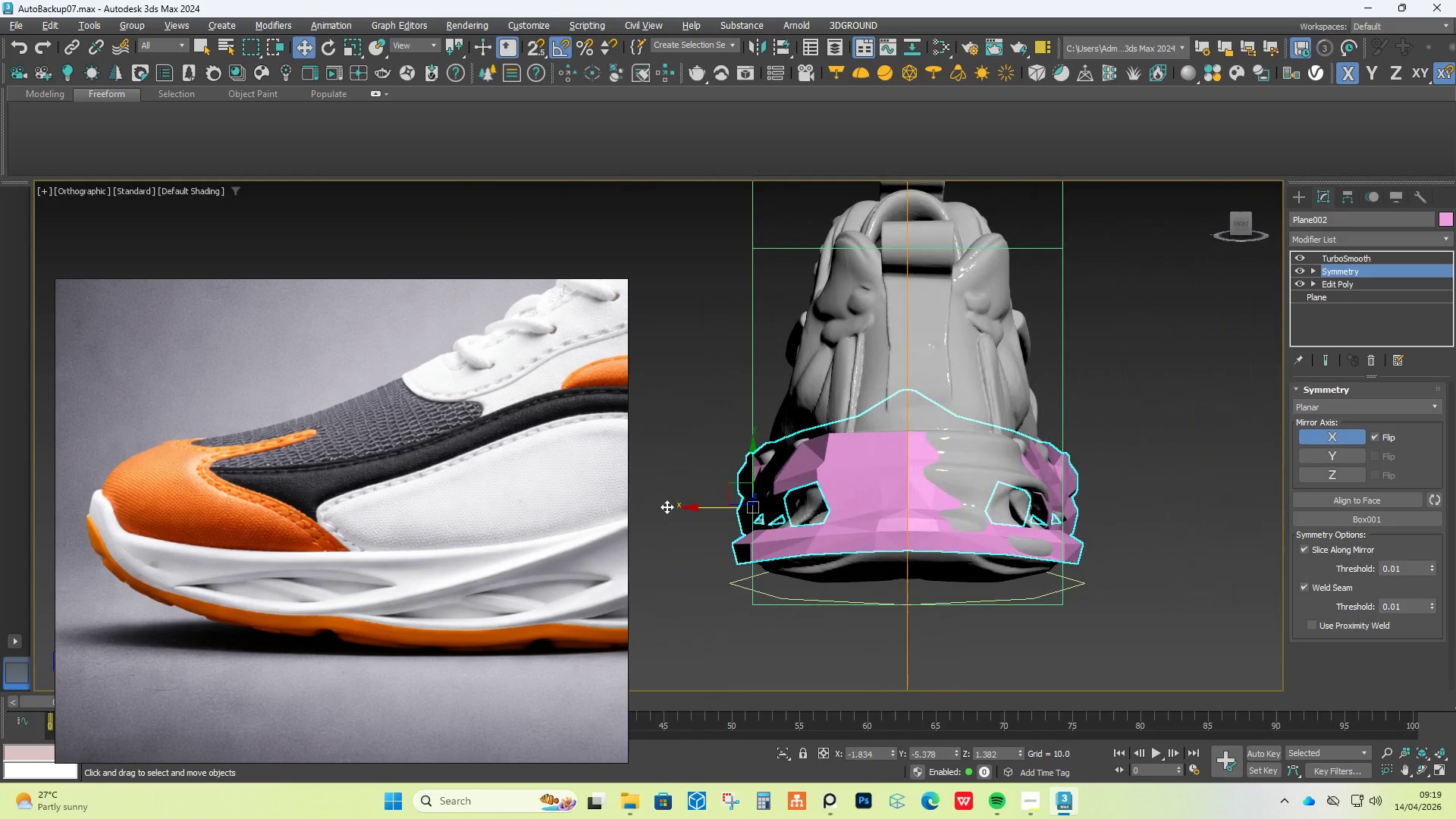 
scroll: coordinate [893, 494], scroll_direction: down, amount: 2.0
 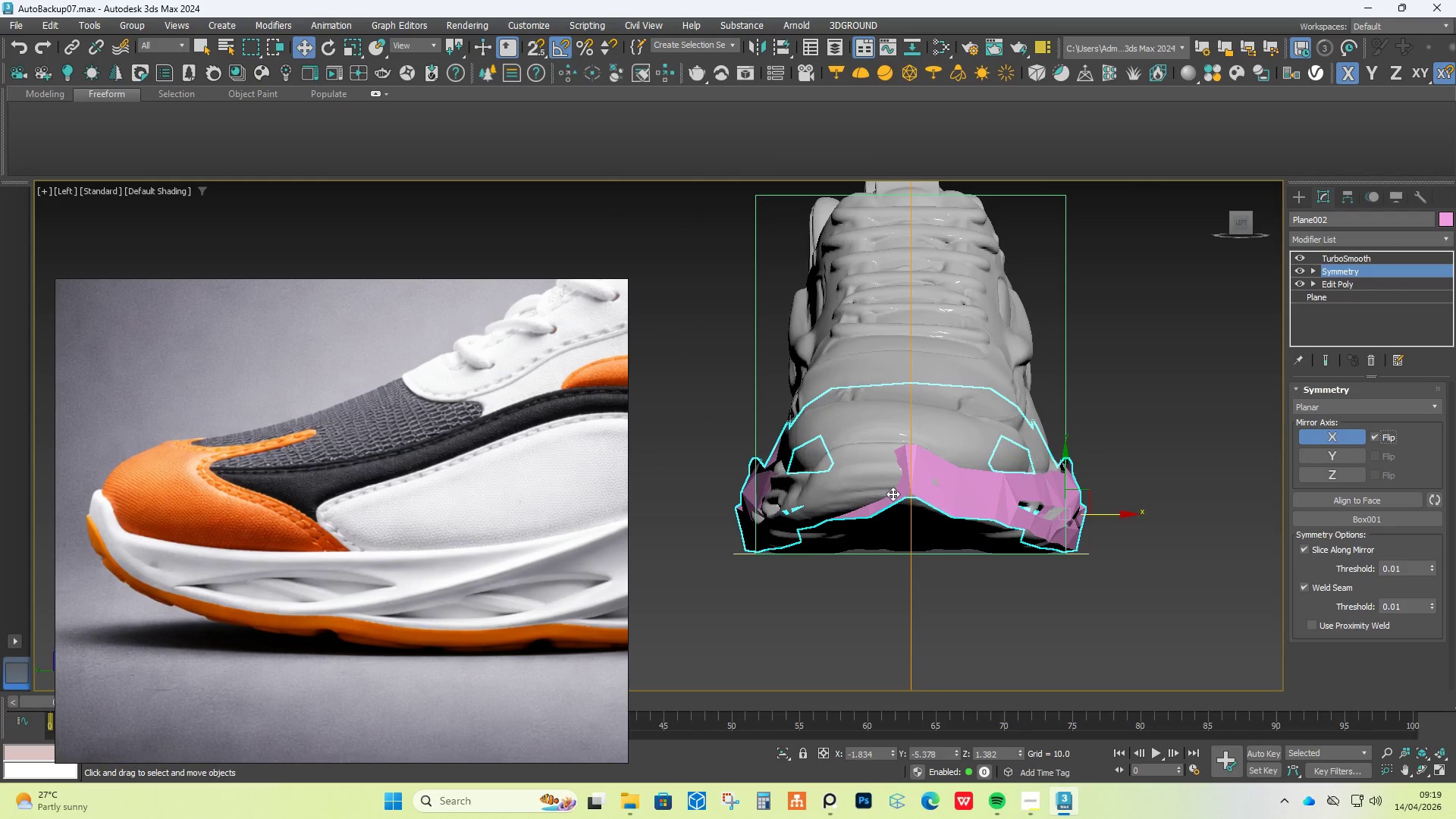 
hold_key(key=AltLeft, duration=1.52)
 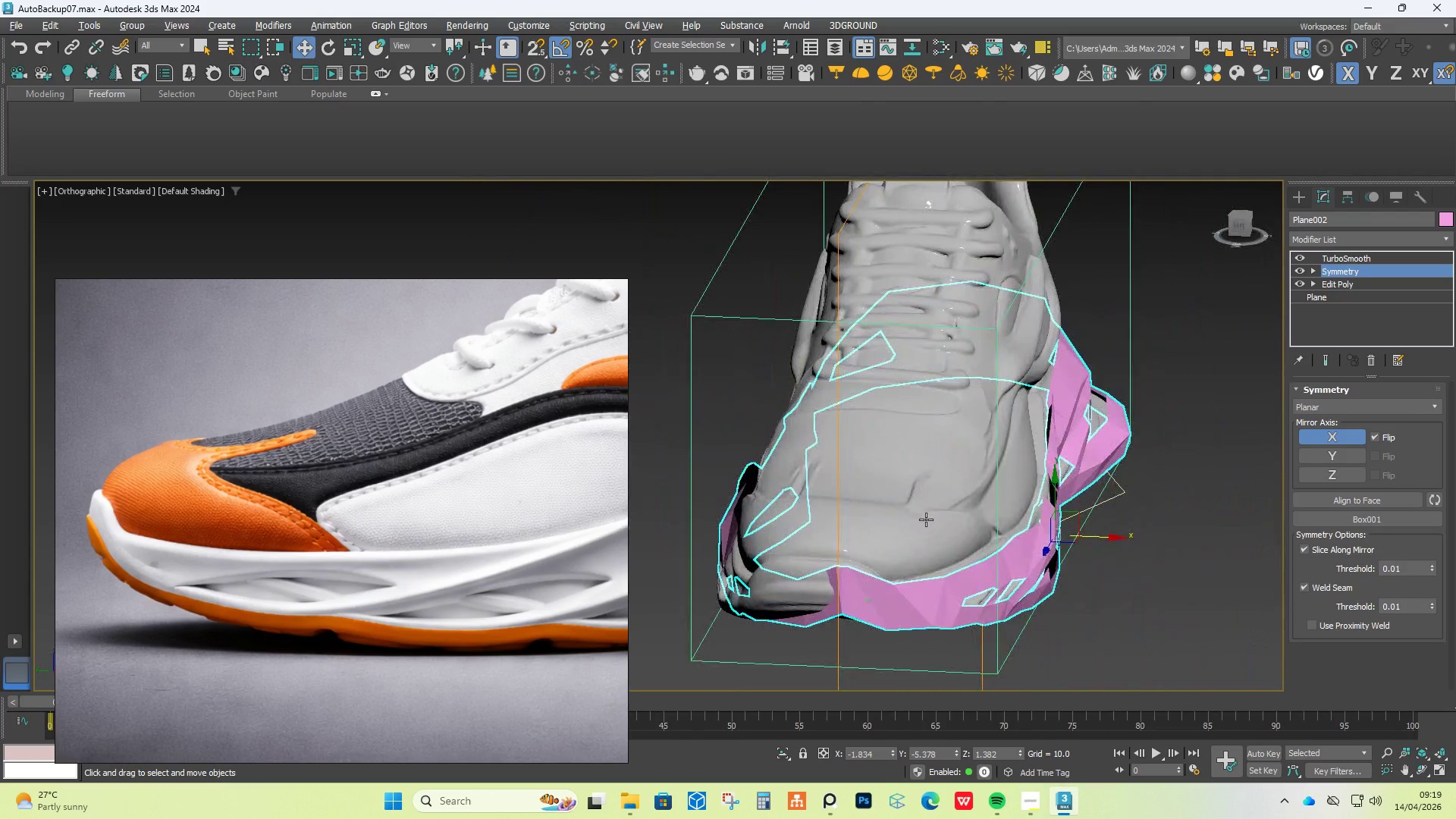 
hold_key(key=AltLeft, duration=0.59)
 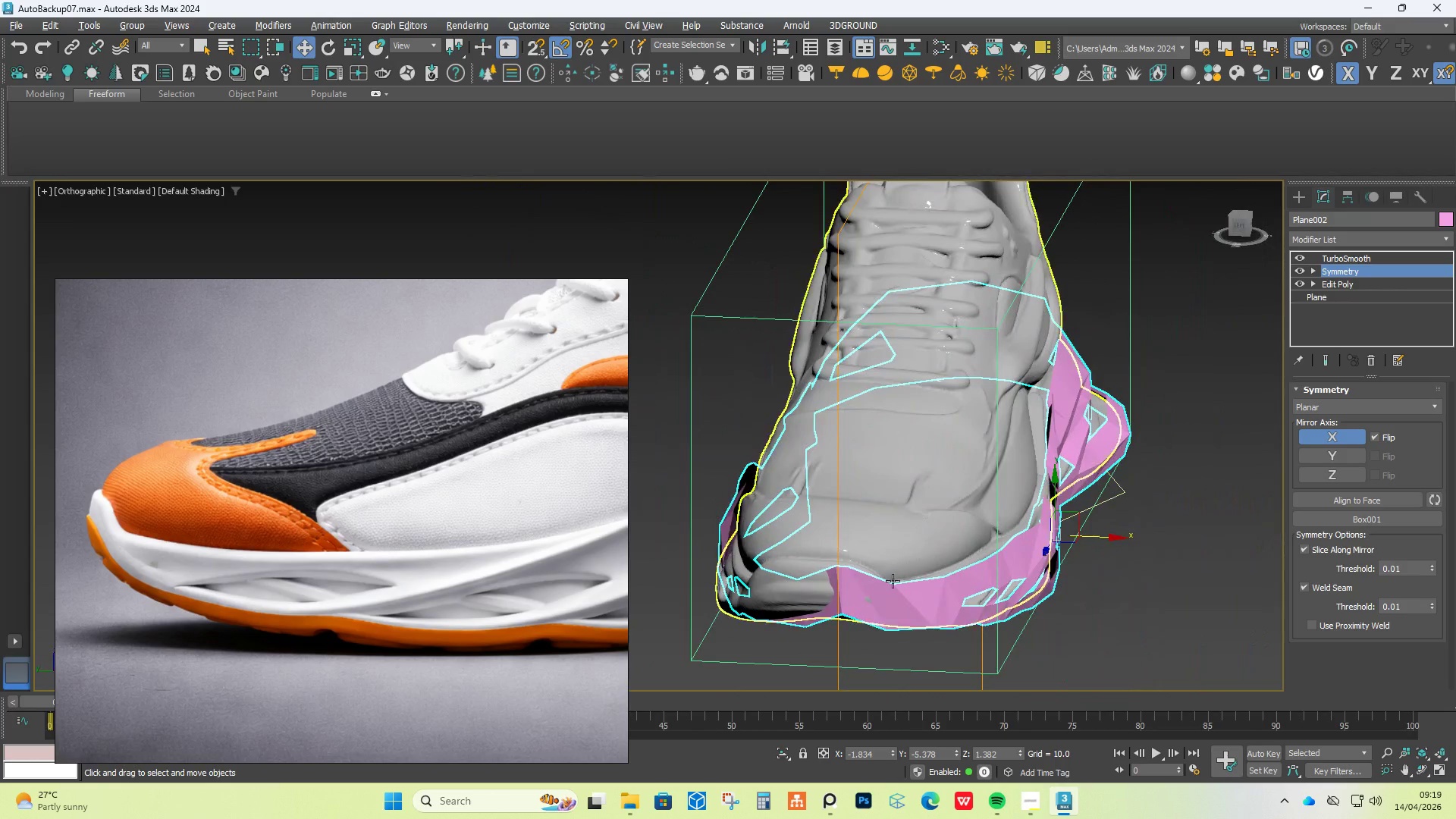 
scroll: coordinate [891, 590], scroll_direction: up, amount: 1.0
 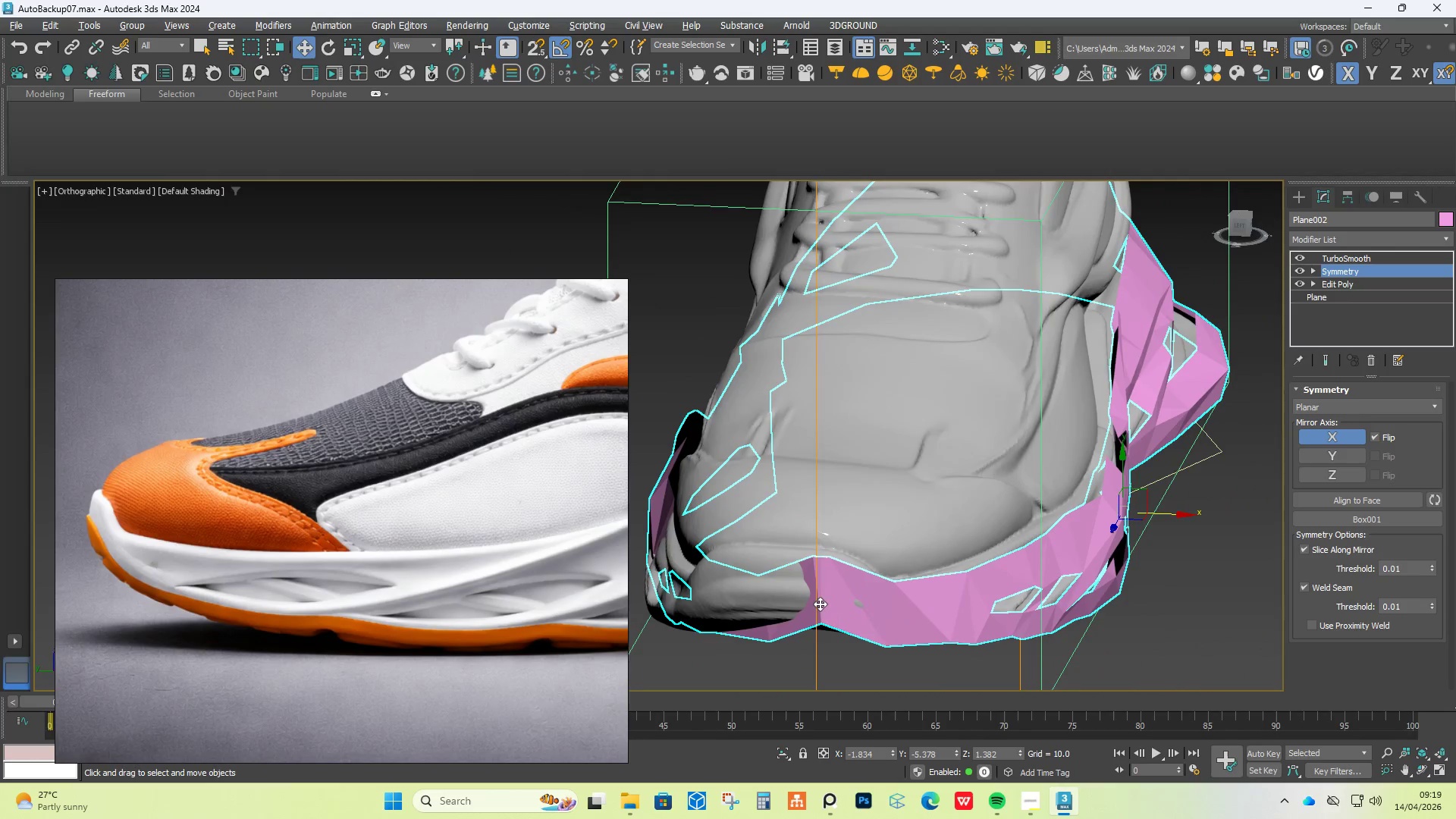 
hold_key(key=AltLeft, duration=1.53)
 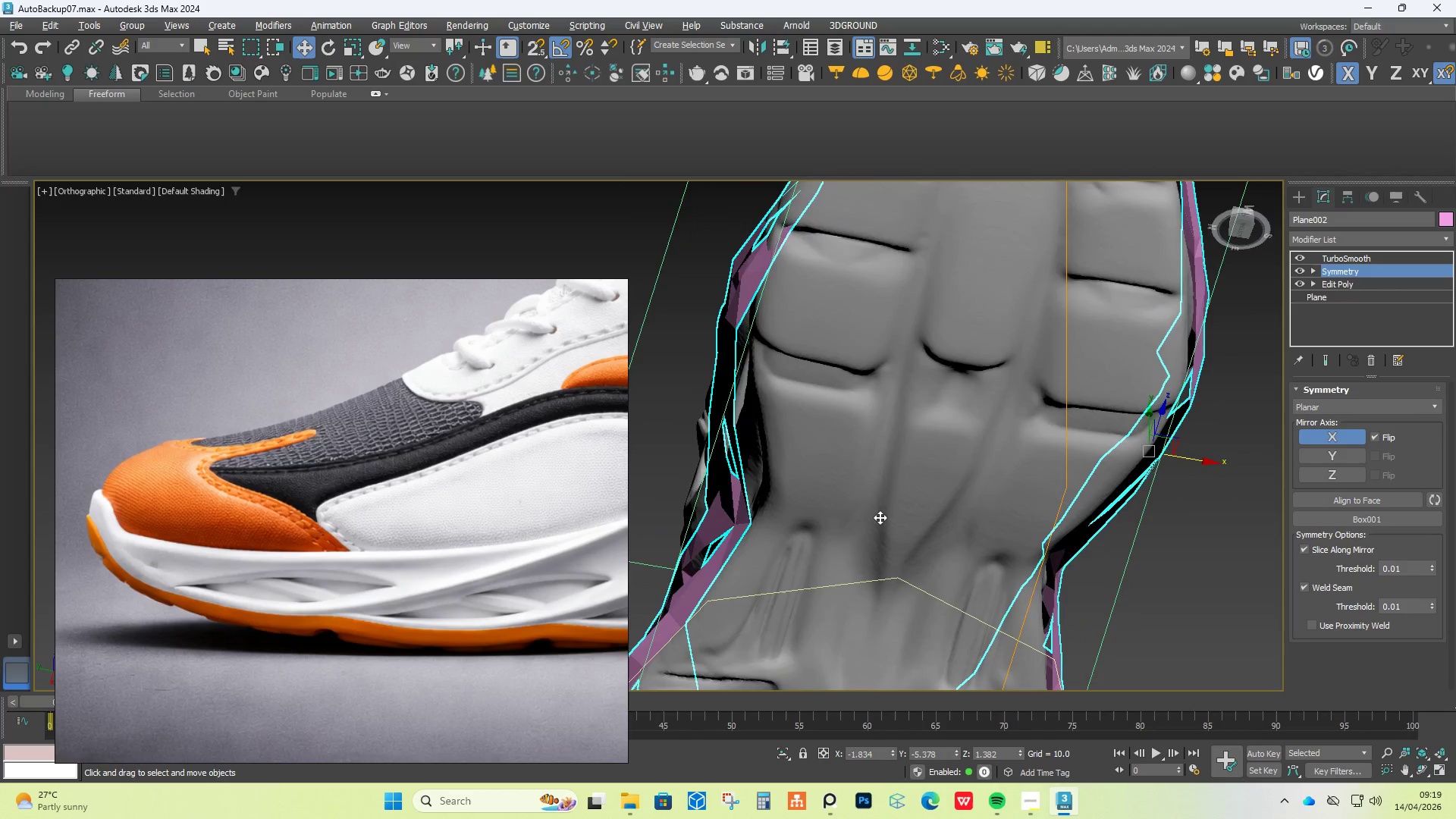 
hold_key(key=AltLeft, duration=1.51)
 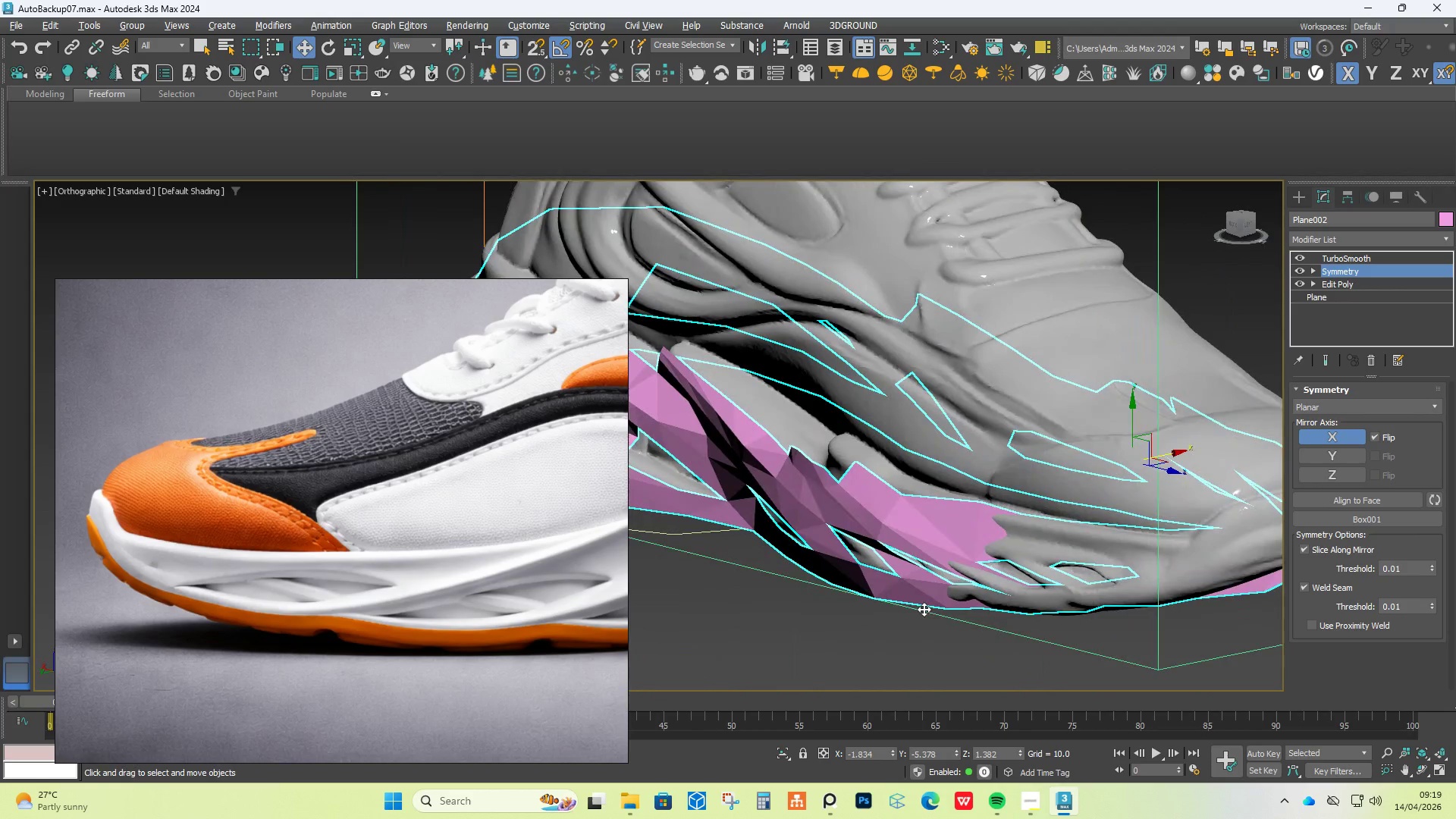 
hold_key(key=AltLeft, duration=1.52)
 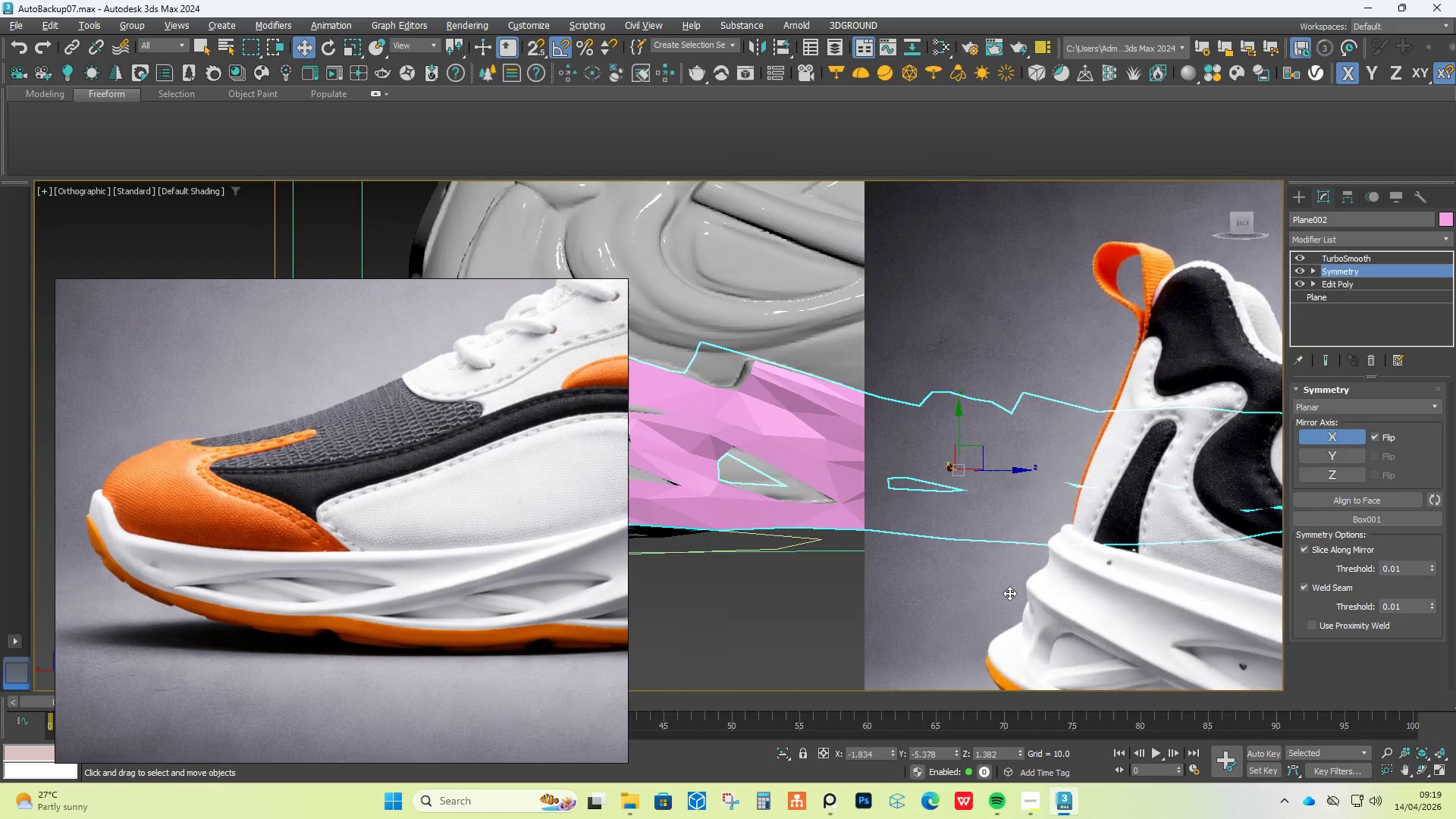 
hold_key(key=AltLeft, duration=1.51)
 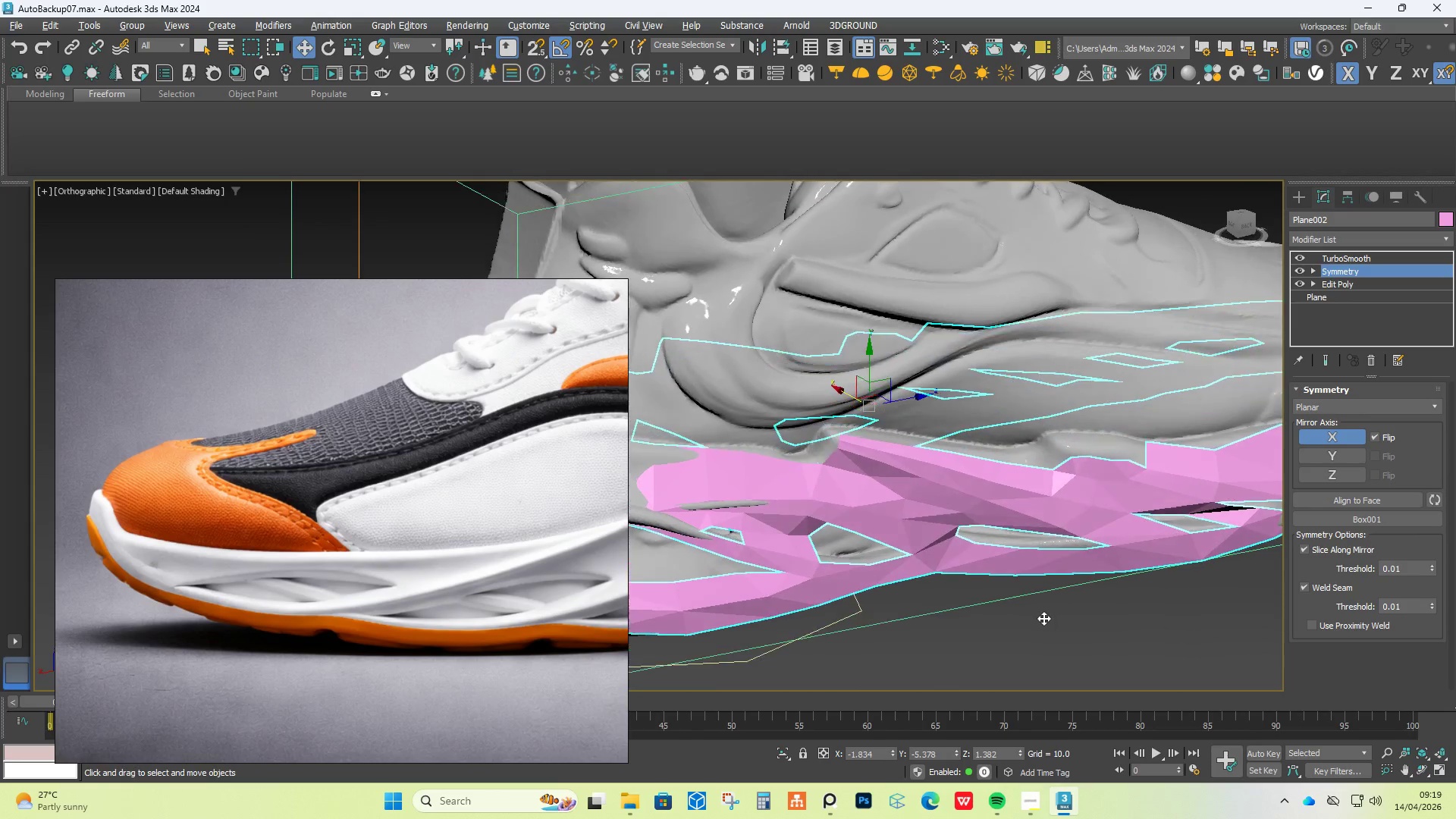 
hold_key(key=AltLeft, duration=1.52)
 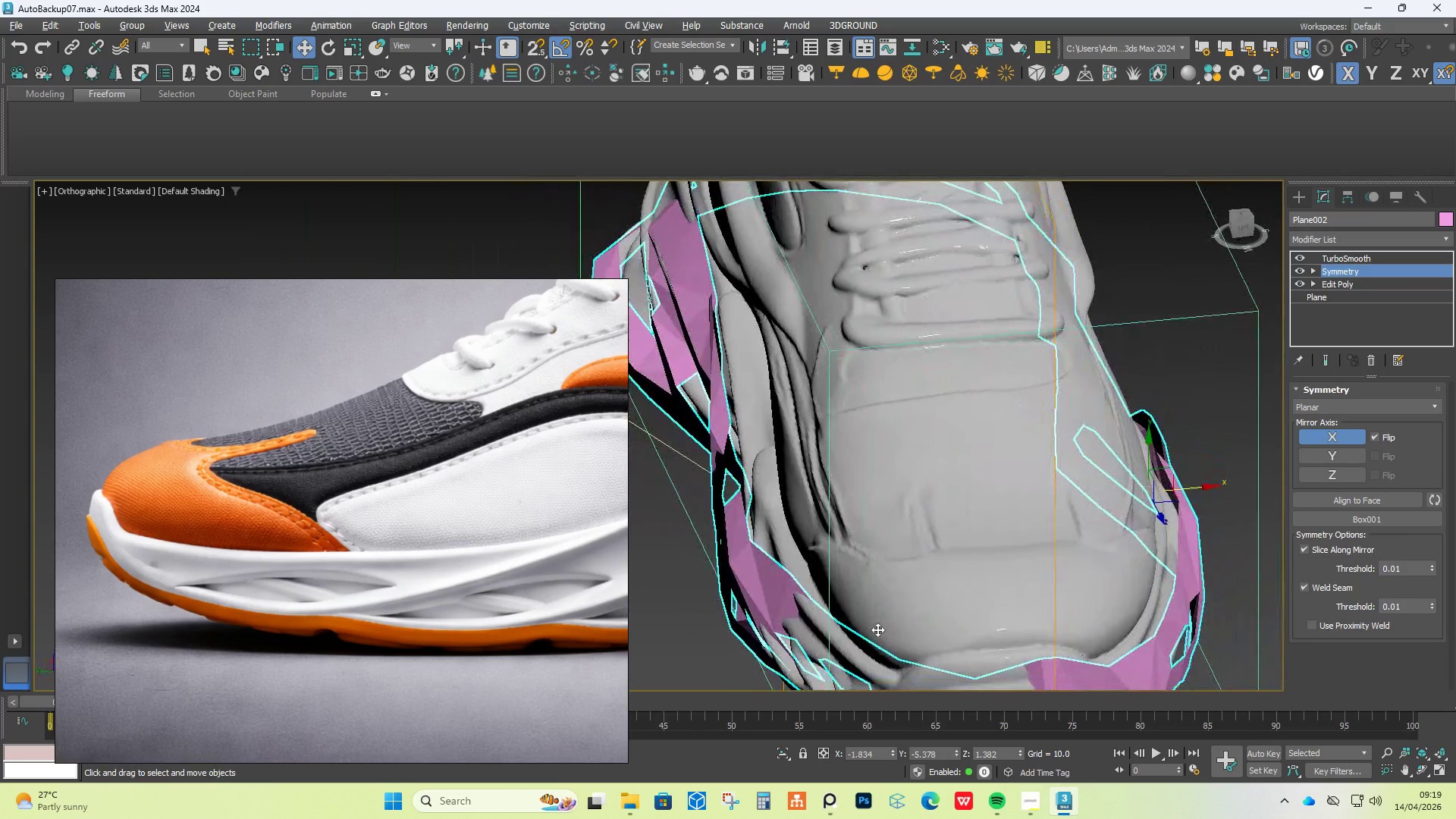 
hold_key(key=AltLeft, duration=1.52)
 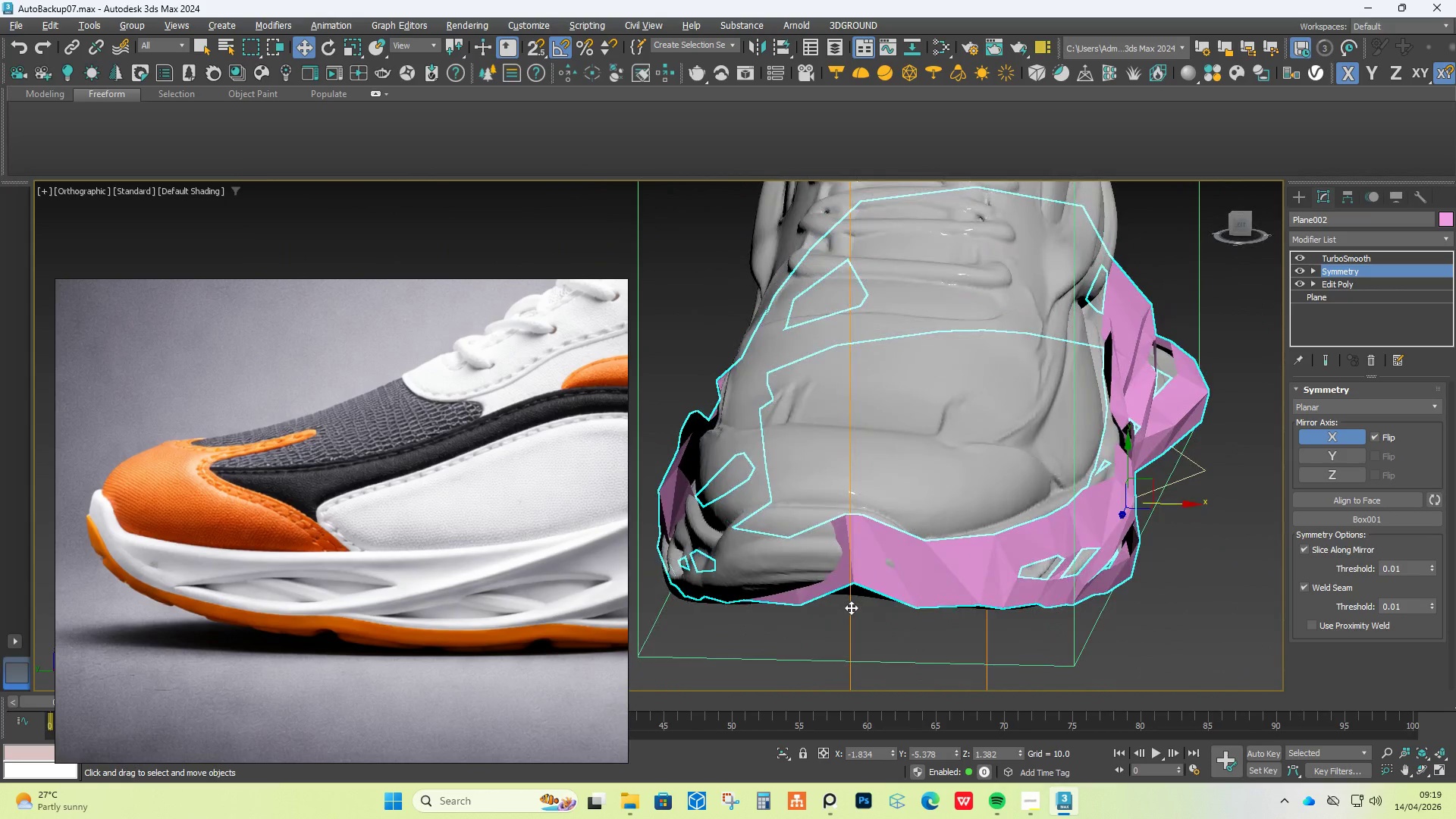 
hold_key(key=AltLeft, duration=1.5)
 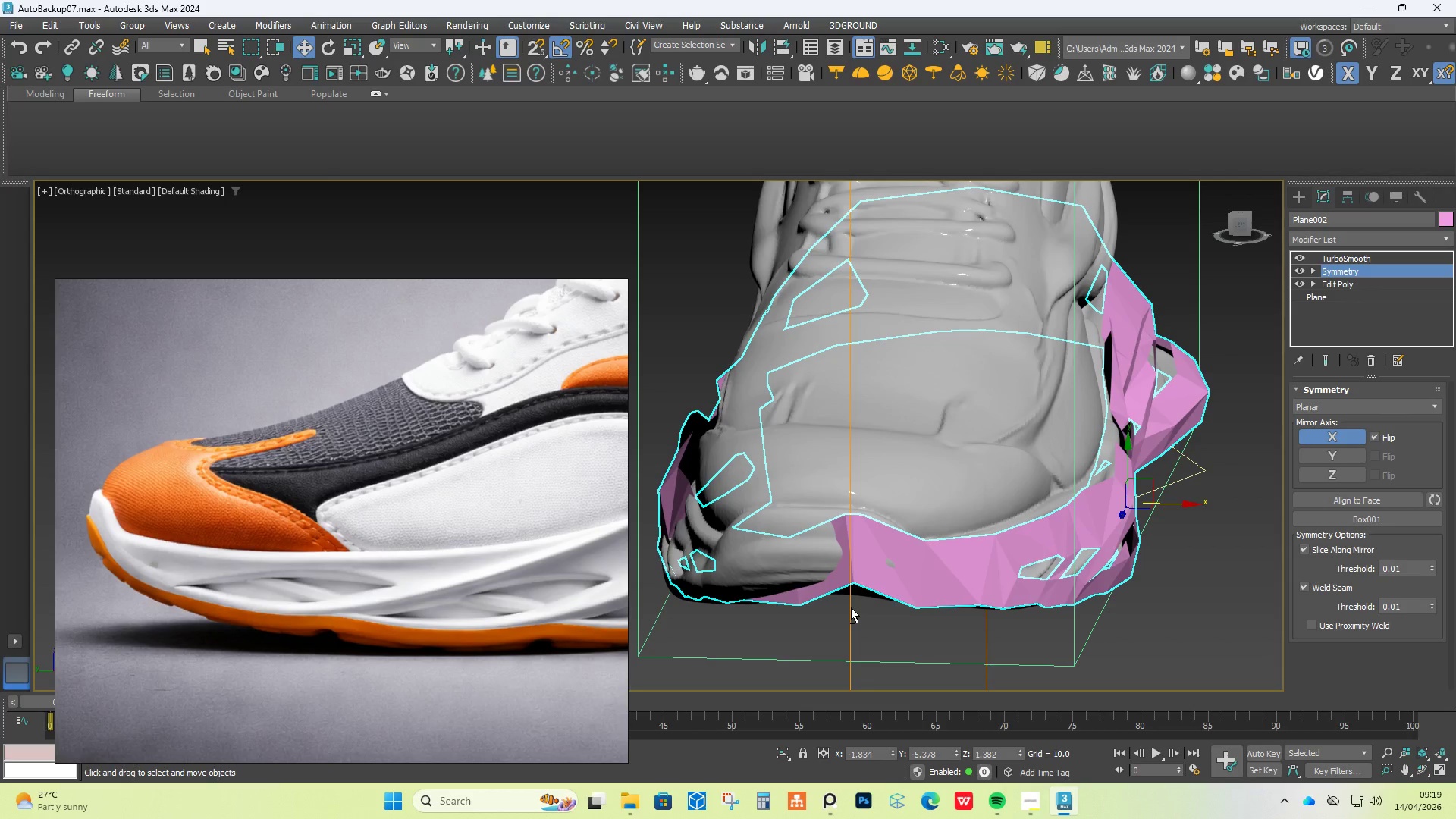 
hold_key(key=AltLeft, duration=0.44)
 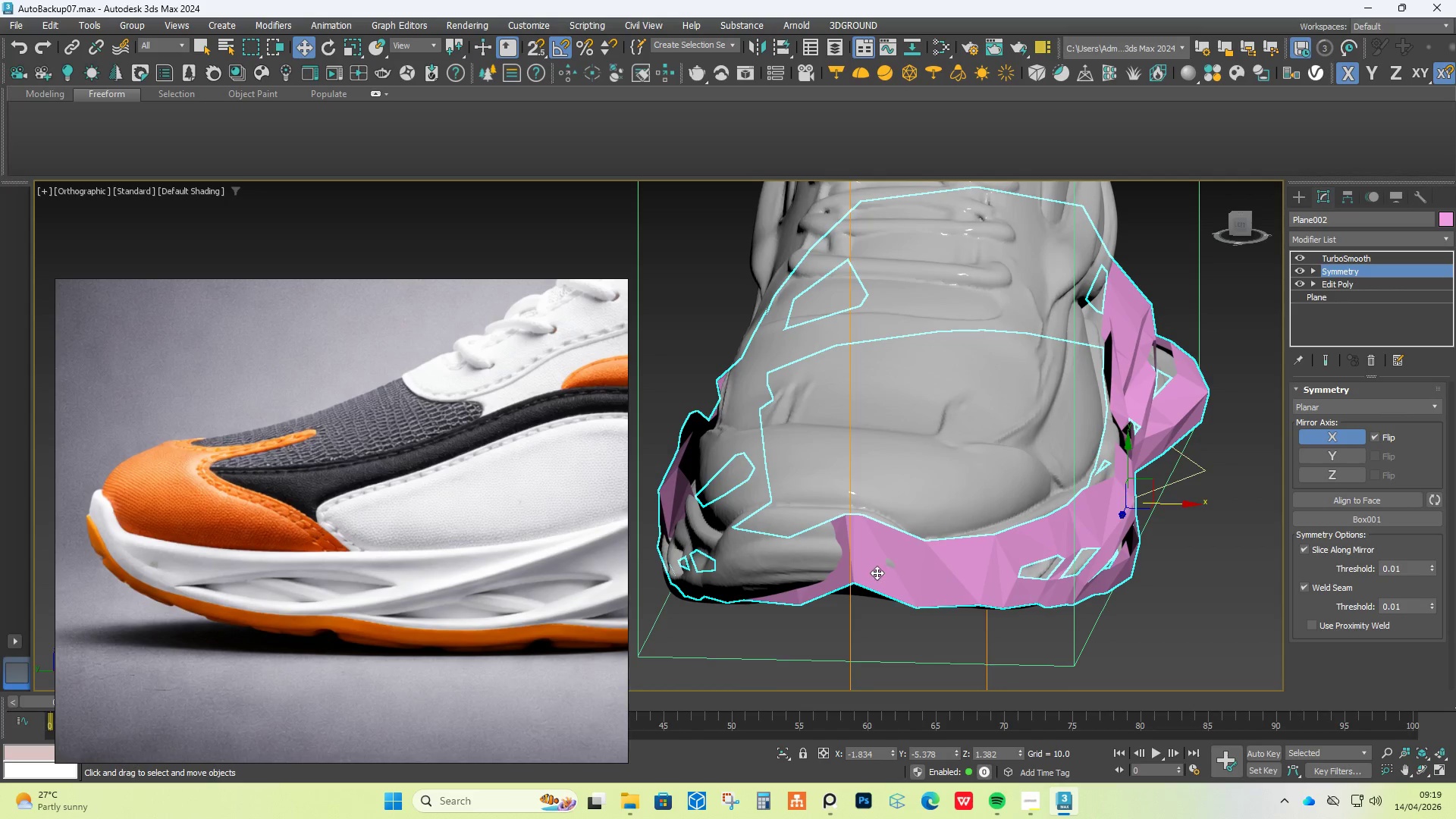 
hold_key(key=AltLeft, duration=1.33)
 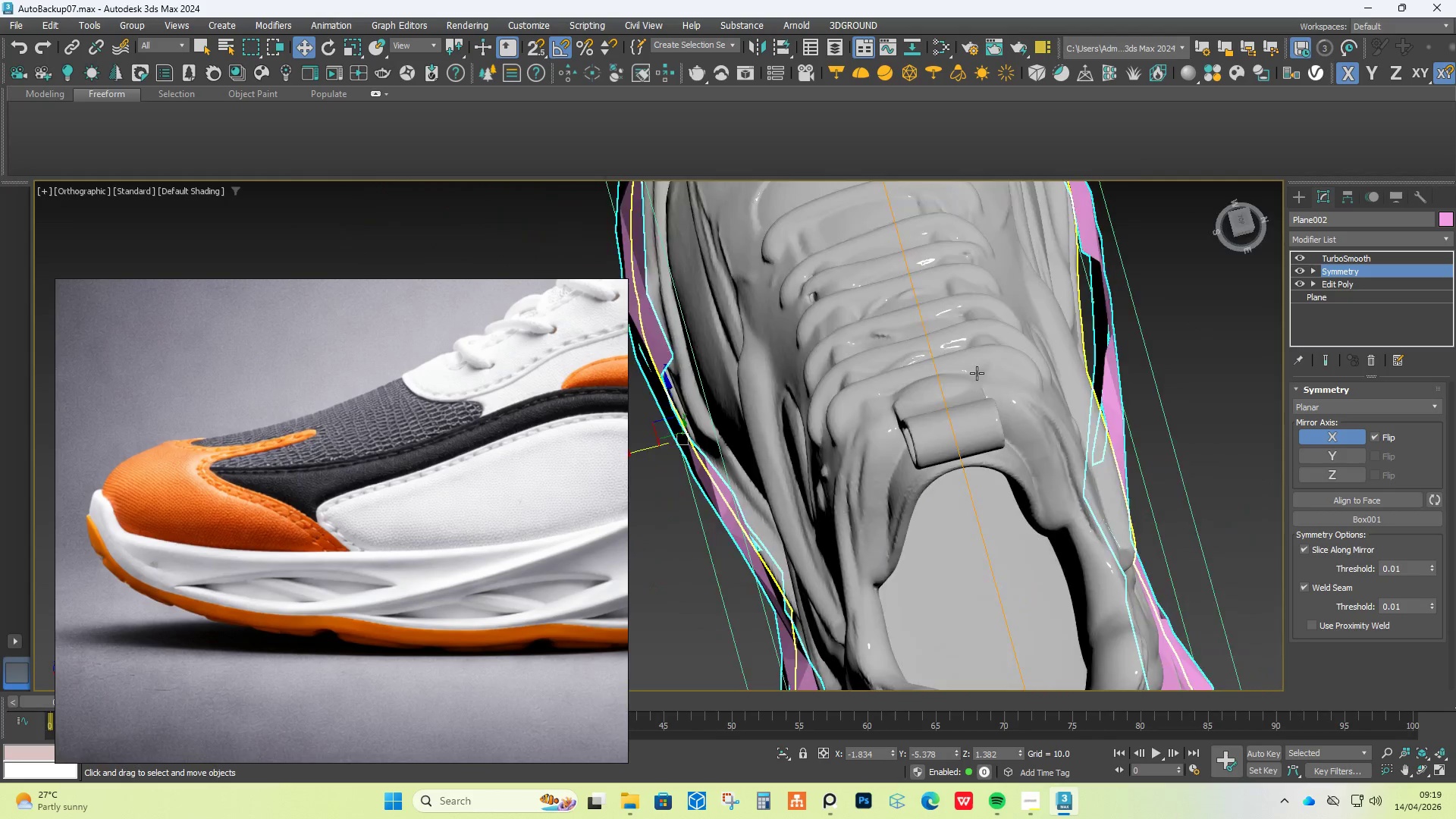 
scroll: coordinate [877, 570], scroll_direction: none, amount: 0.0
 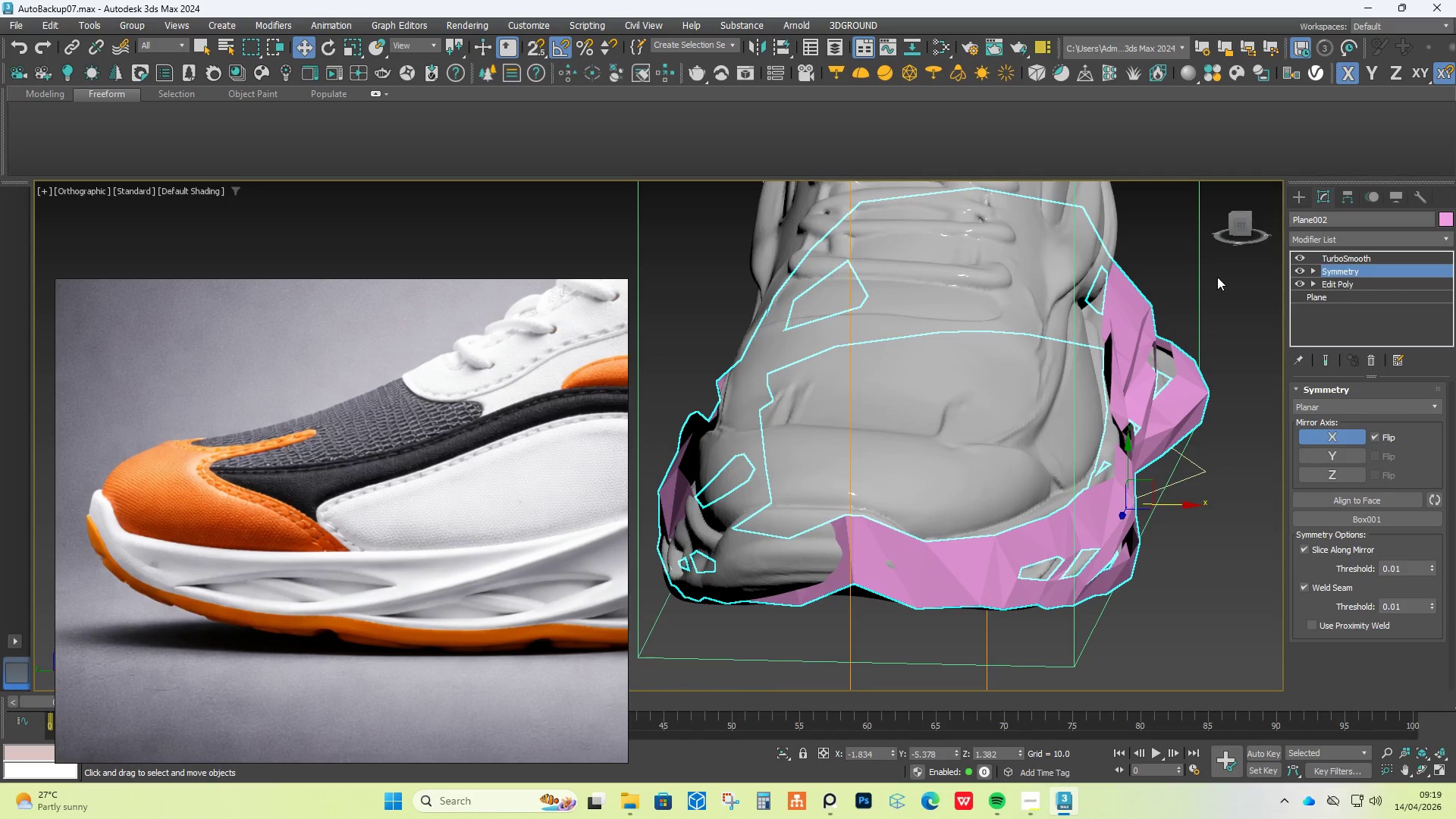 
hold_key(key=AltLeft, duration=1.53)
 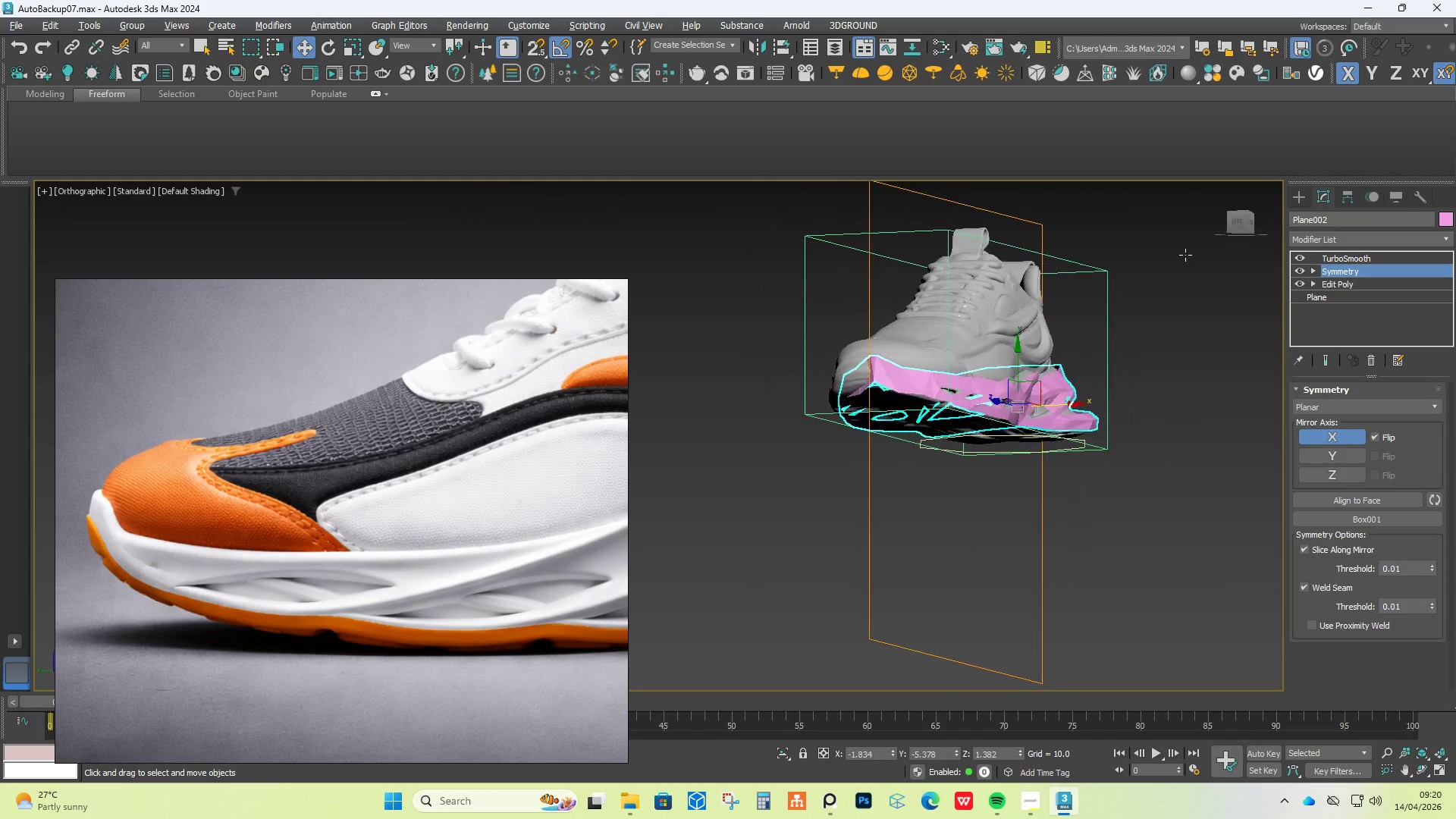 
scroll: coordinate [977, 373], scroll_direction: down, amount: 3.0
 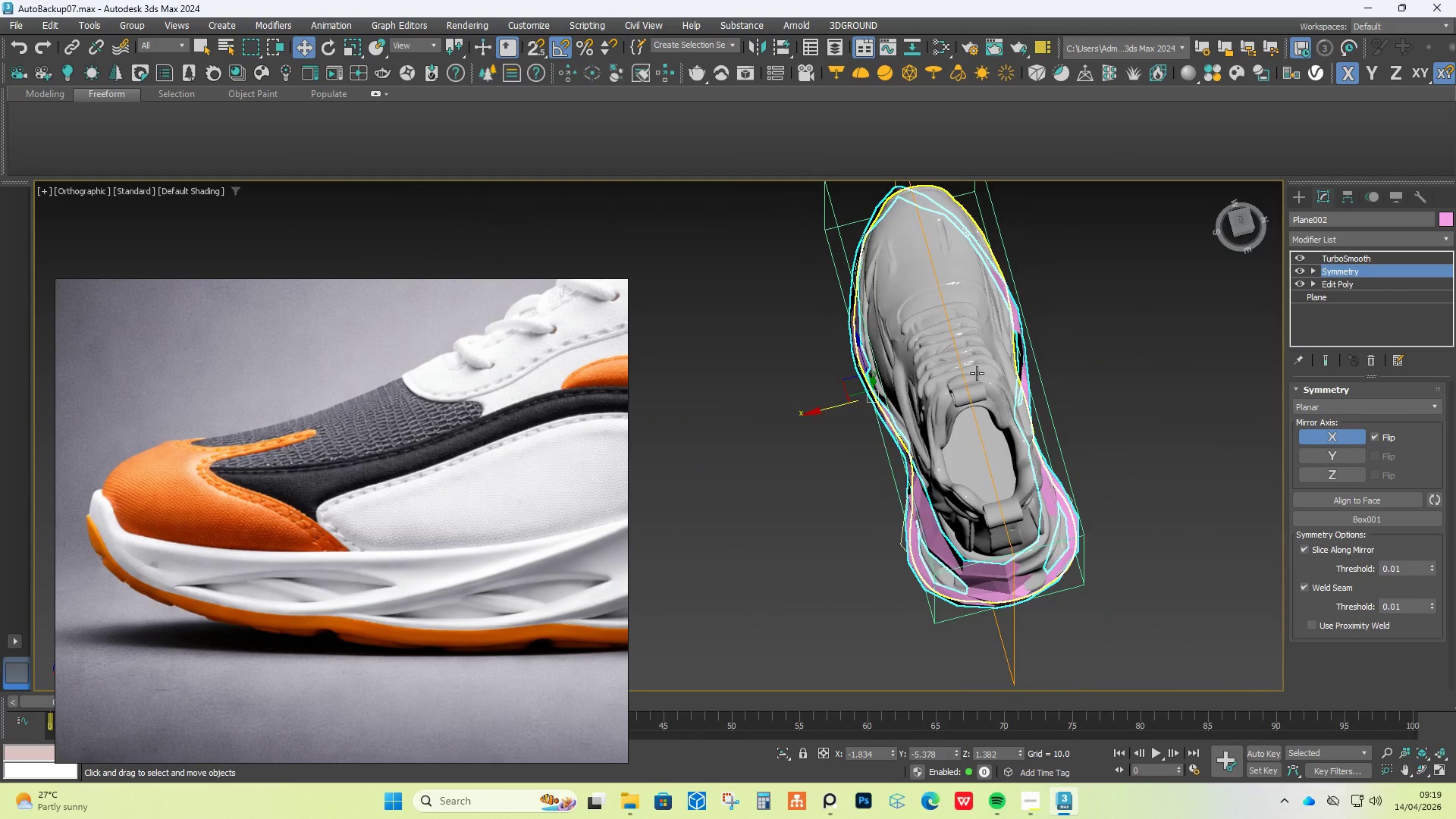 
scroll: coordinate [843, 378], scroll_direction: up, amount: 2.0
 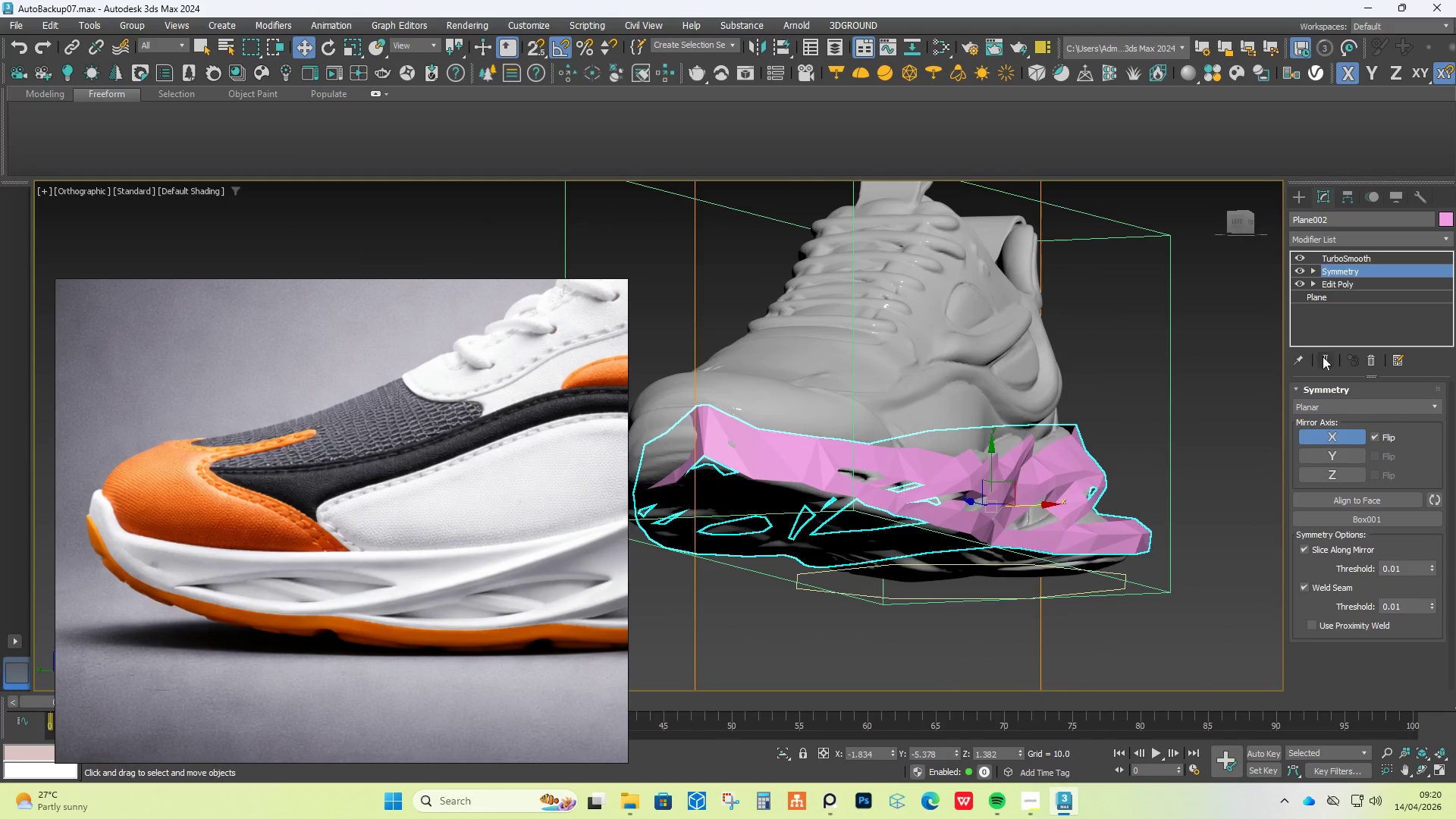 
left_click([1327, 361])
 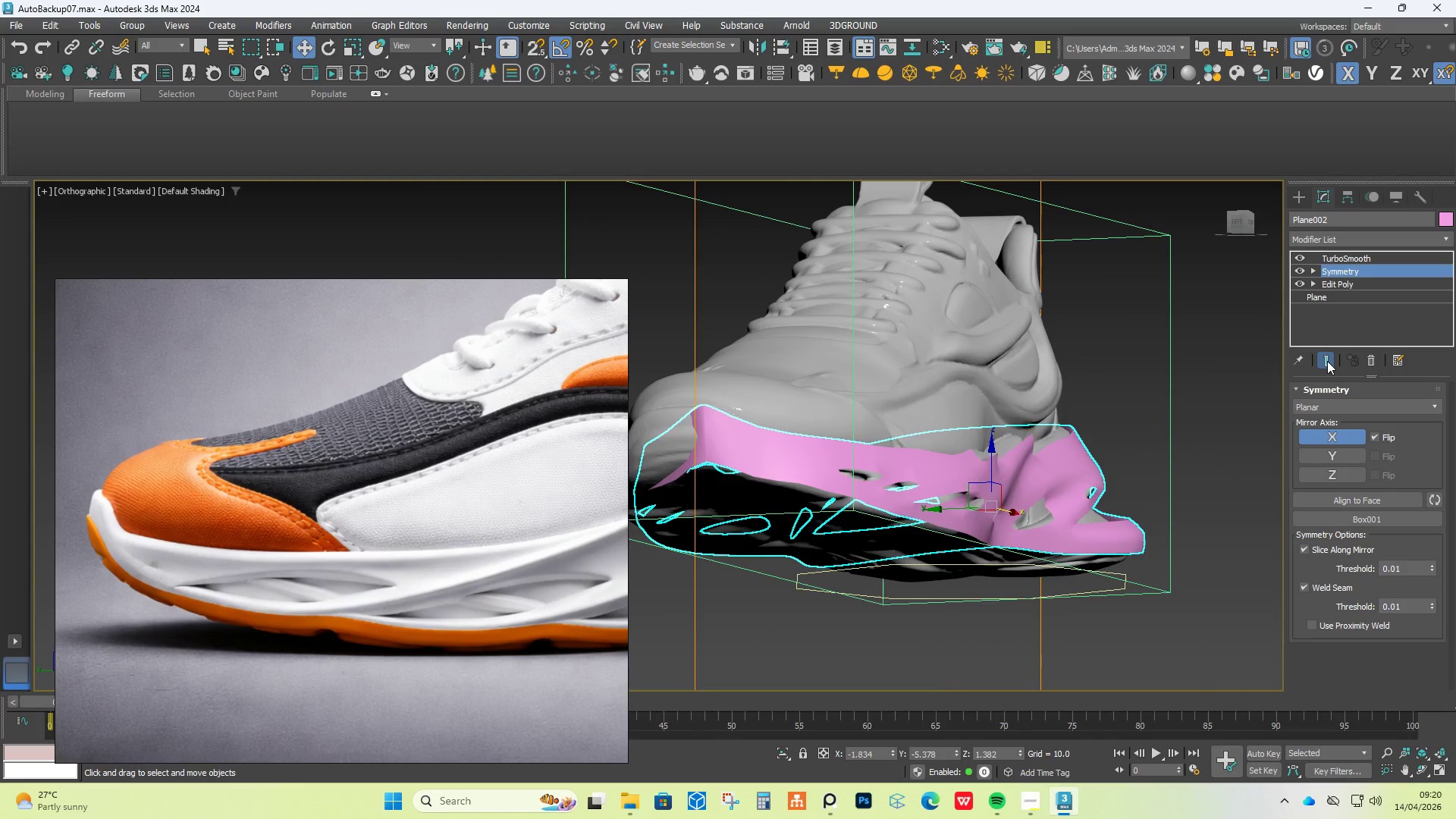 
left_click([1327, 361])
 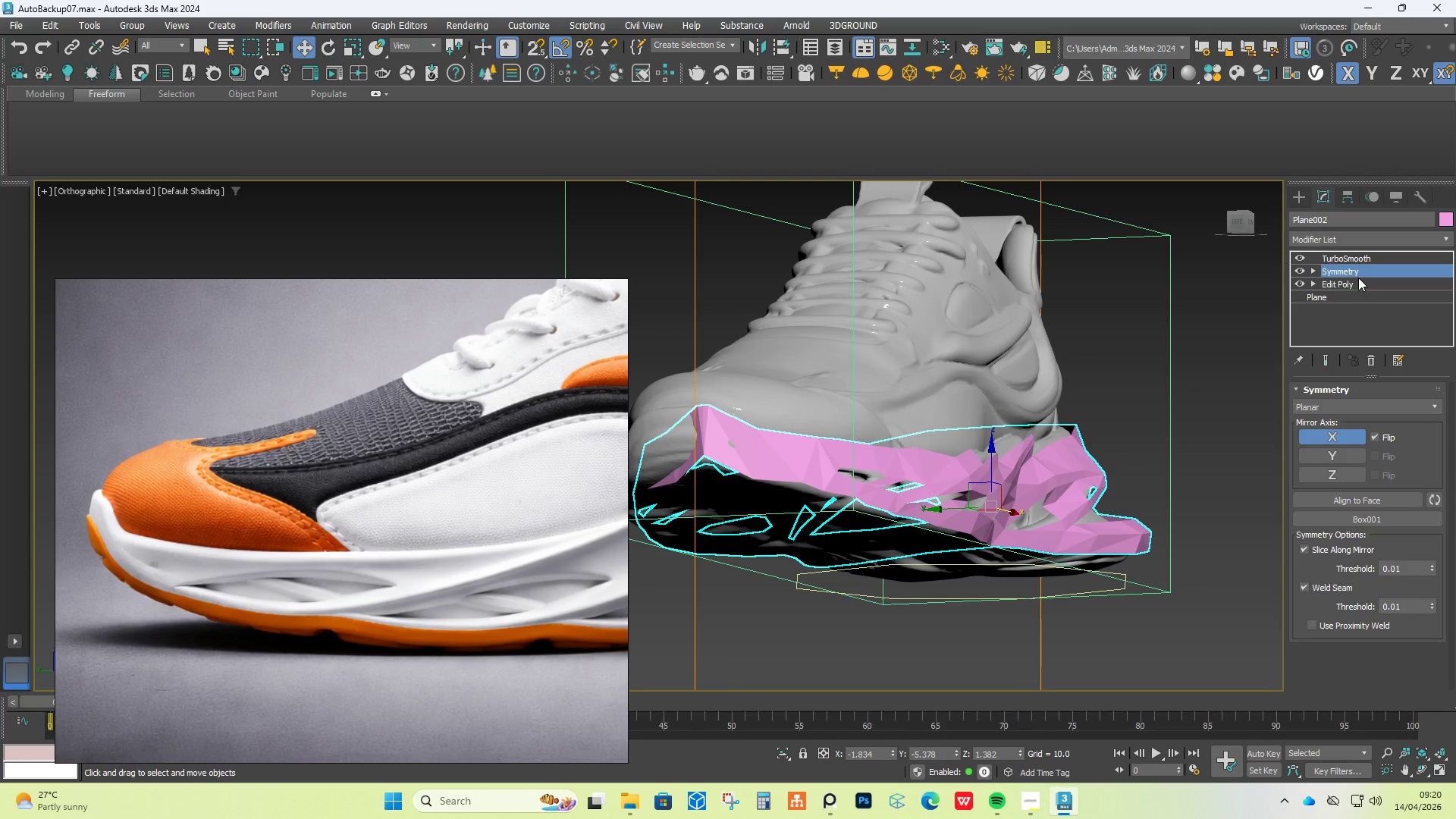 
wait(5.23)
 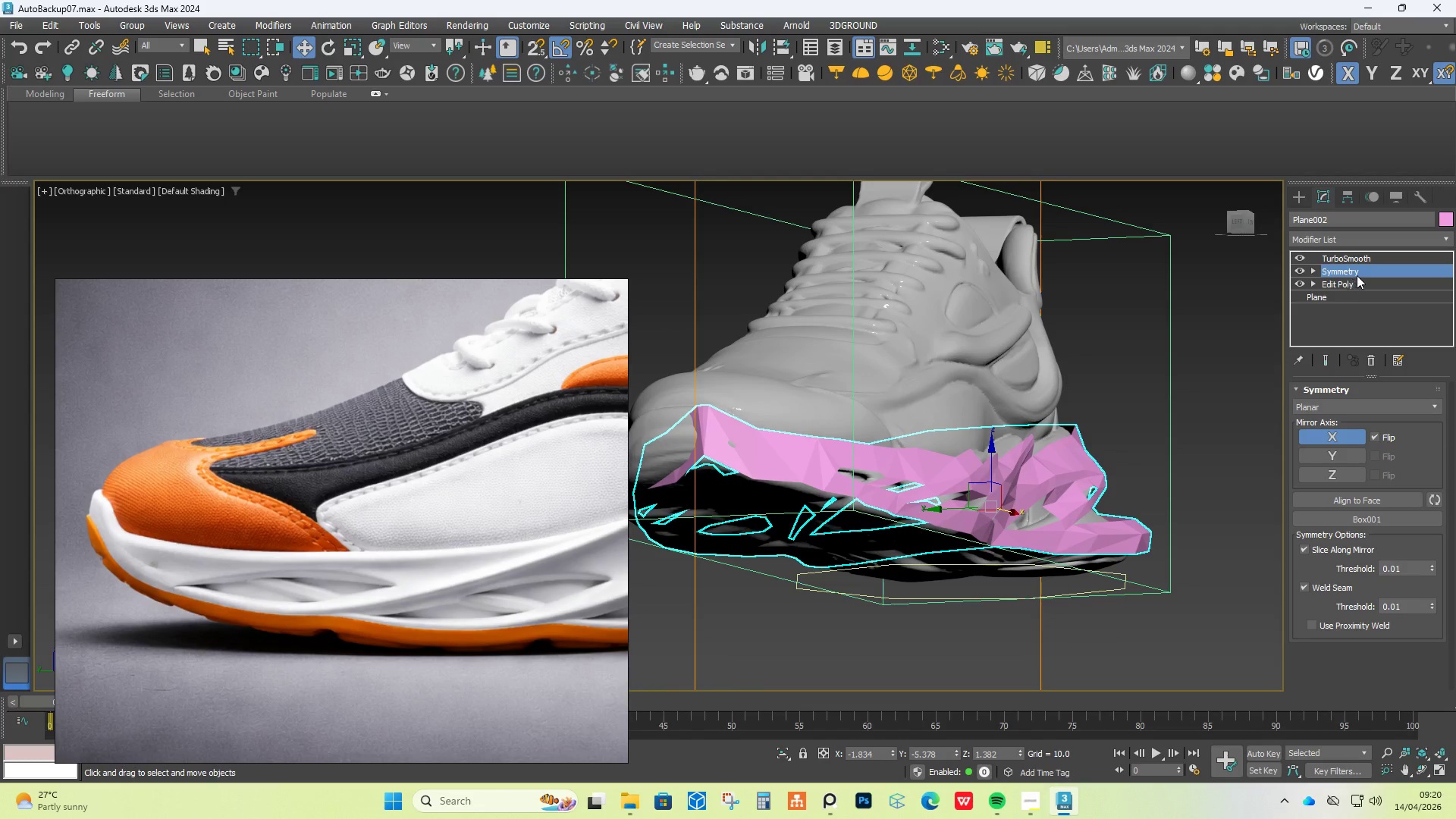 
hold_key(key=AltLeft, duration=0.47)
 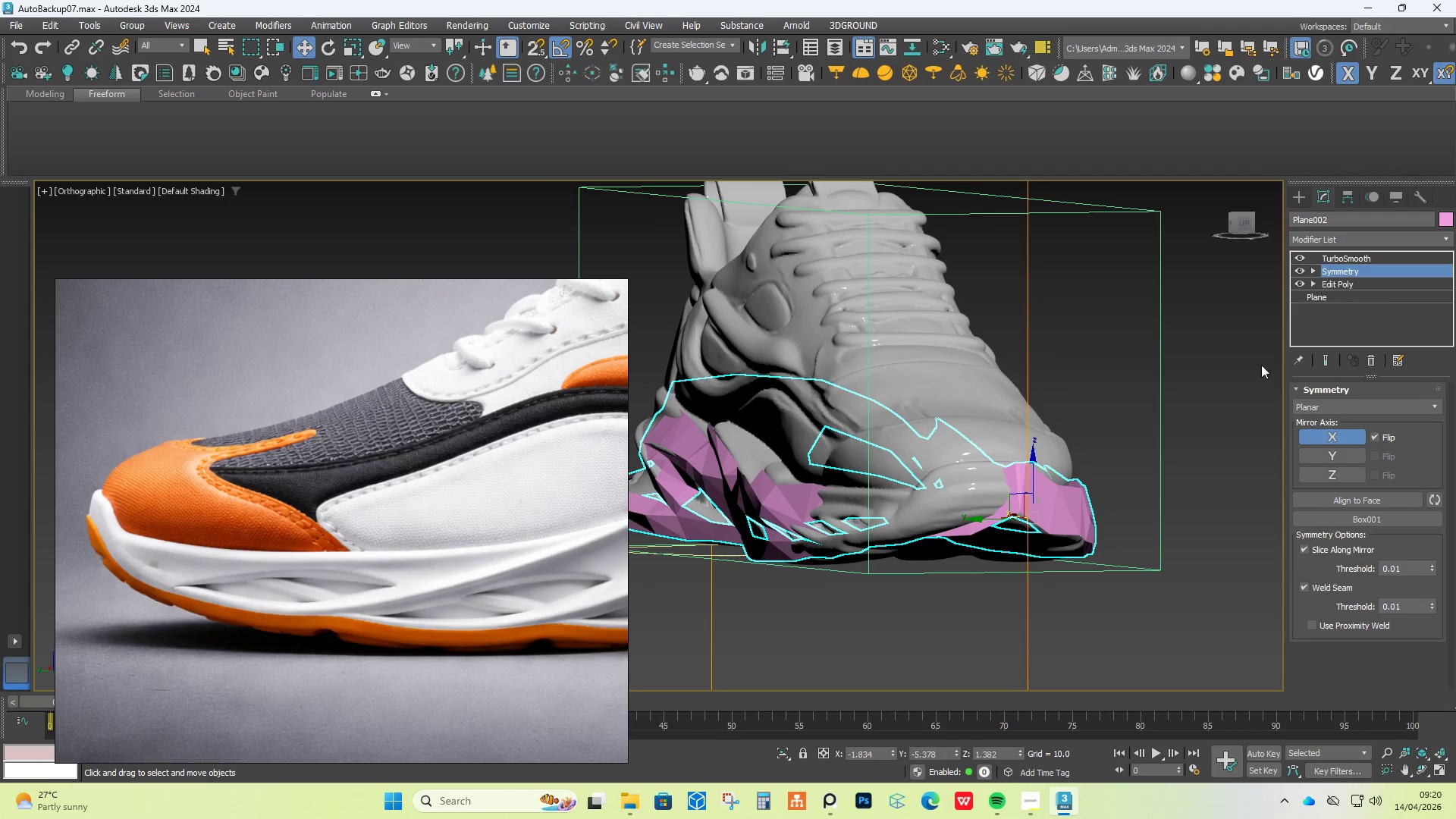 
hold_key(key=ControlLeft, duration=0.84)
 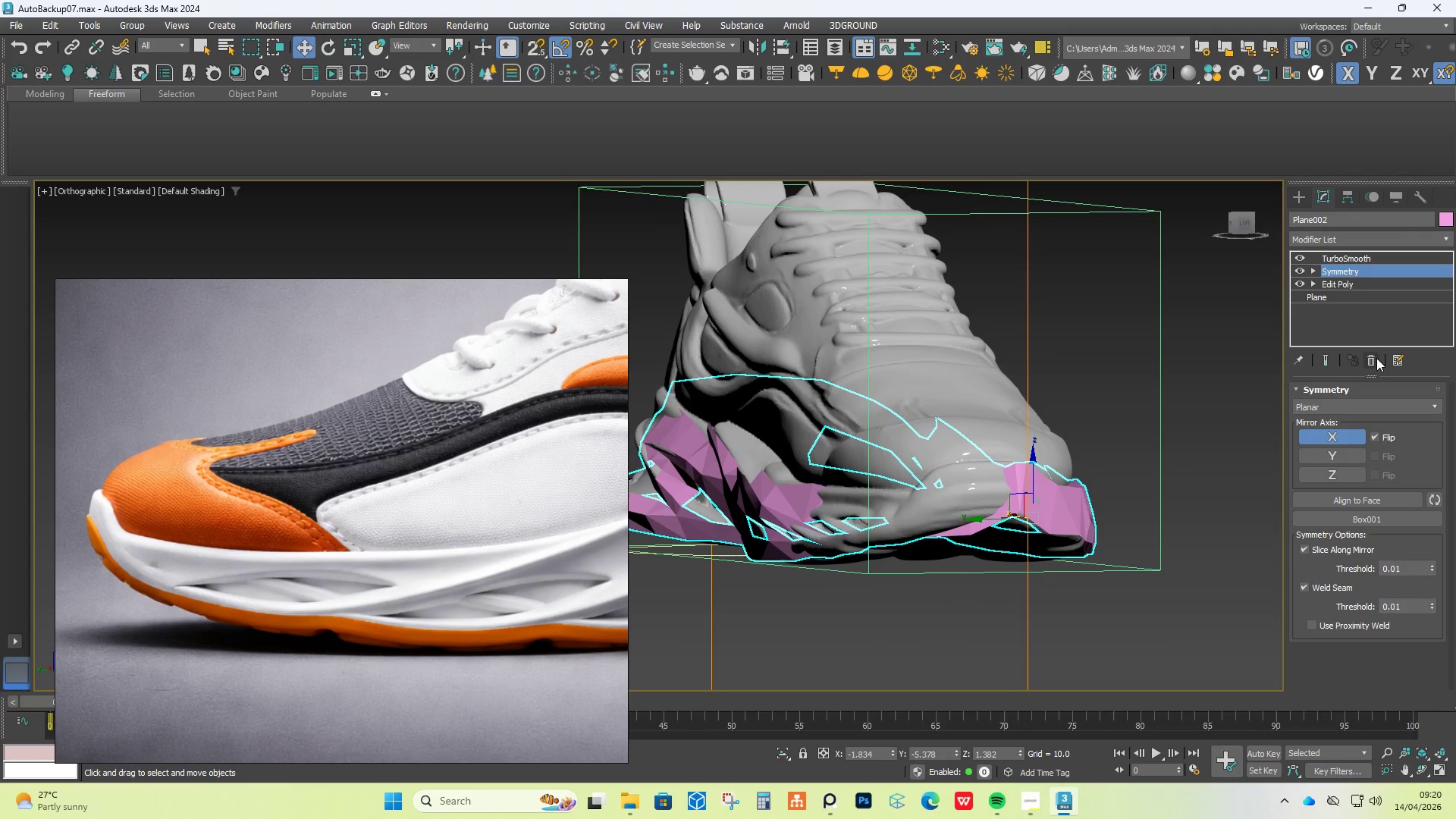 
hold_key(key=AltLeft, duration=0.91)
 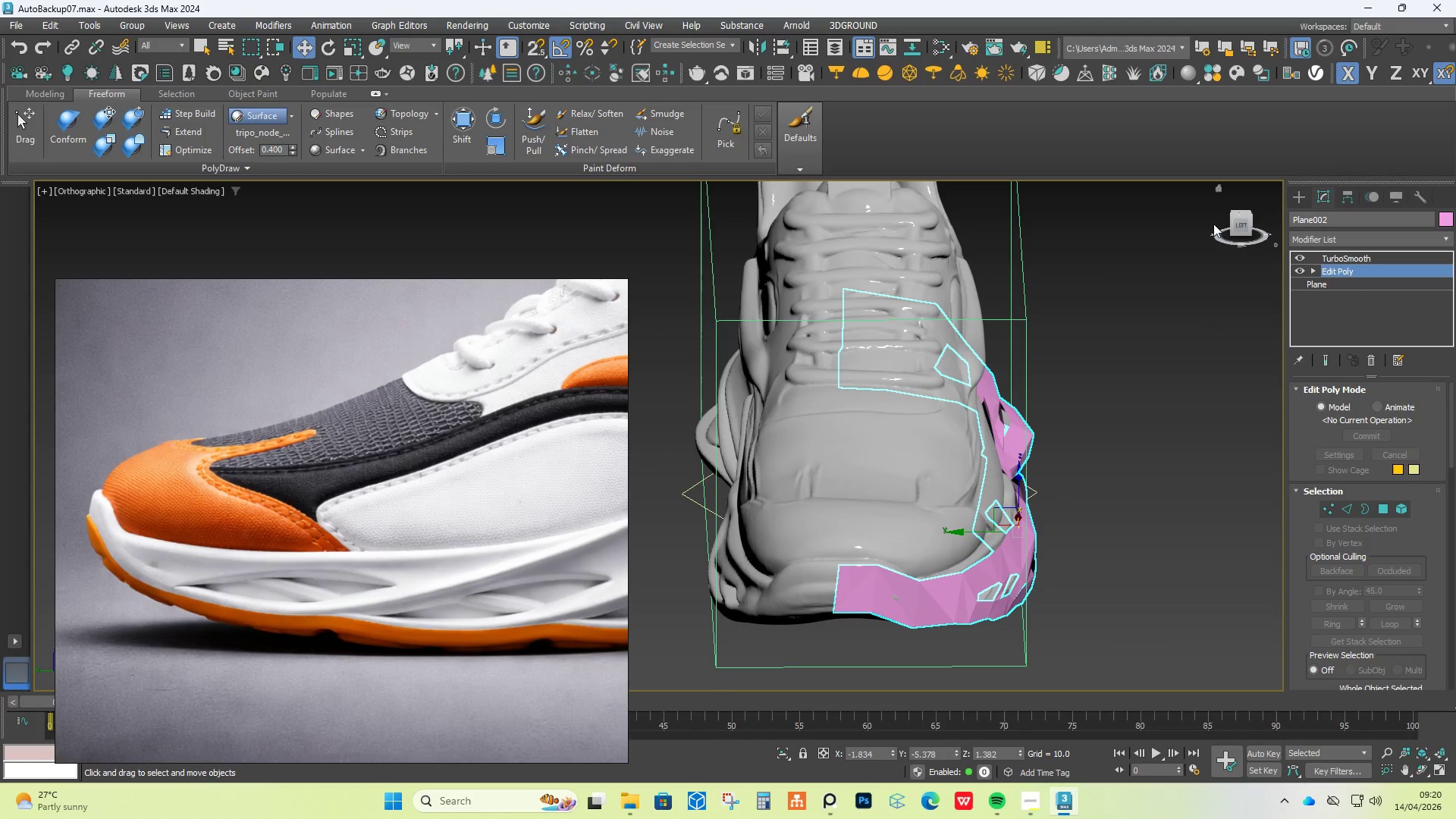 
left_click([1242, 224])
 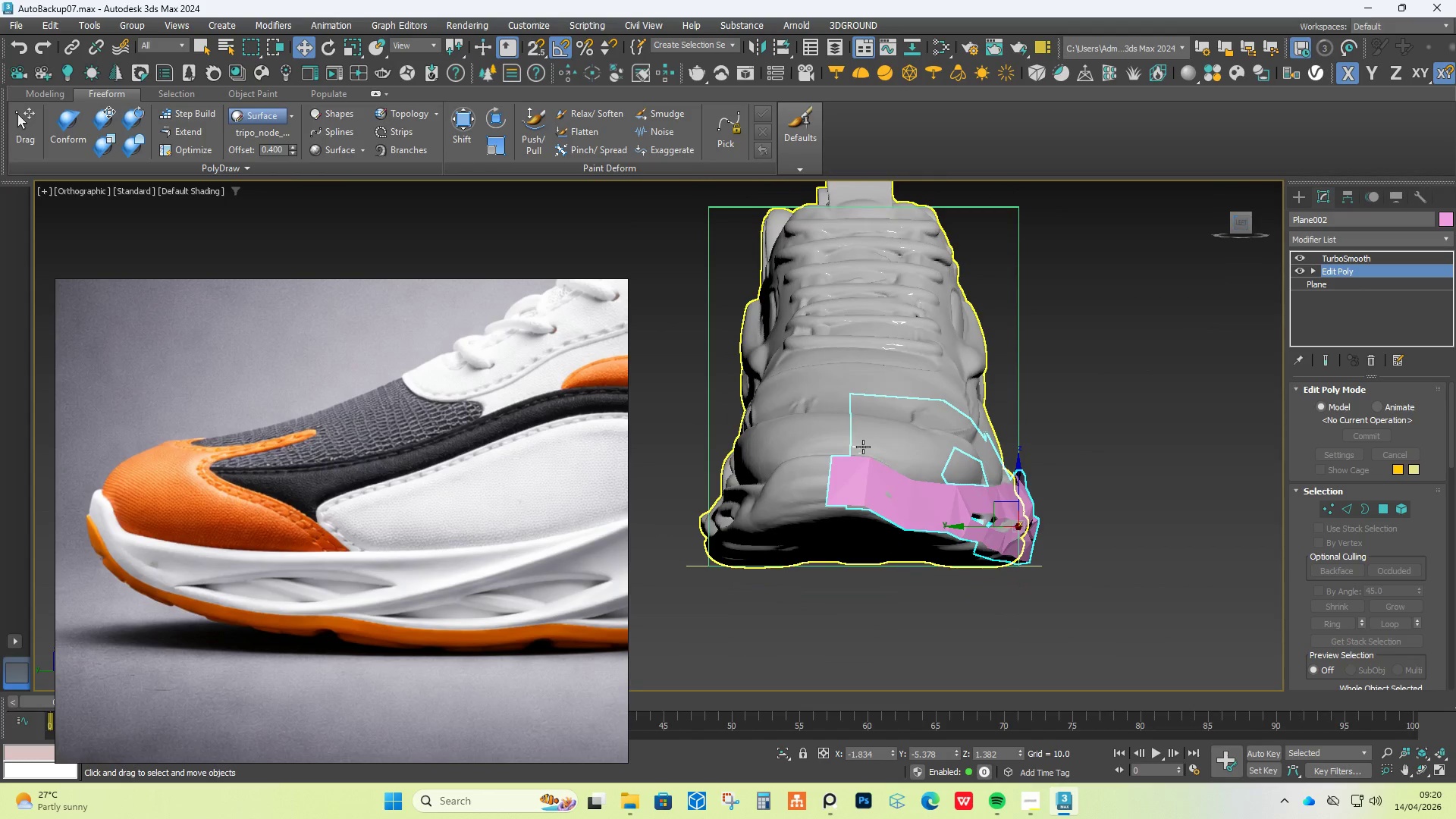 
scroll: coordinate [942, 508], scroll_direction: up, amount: 2.0
 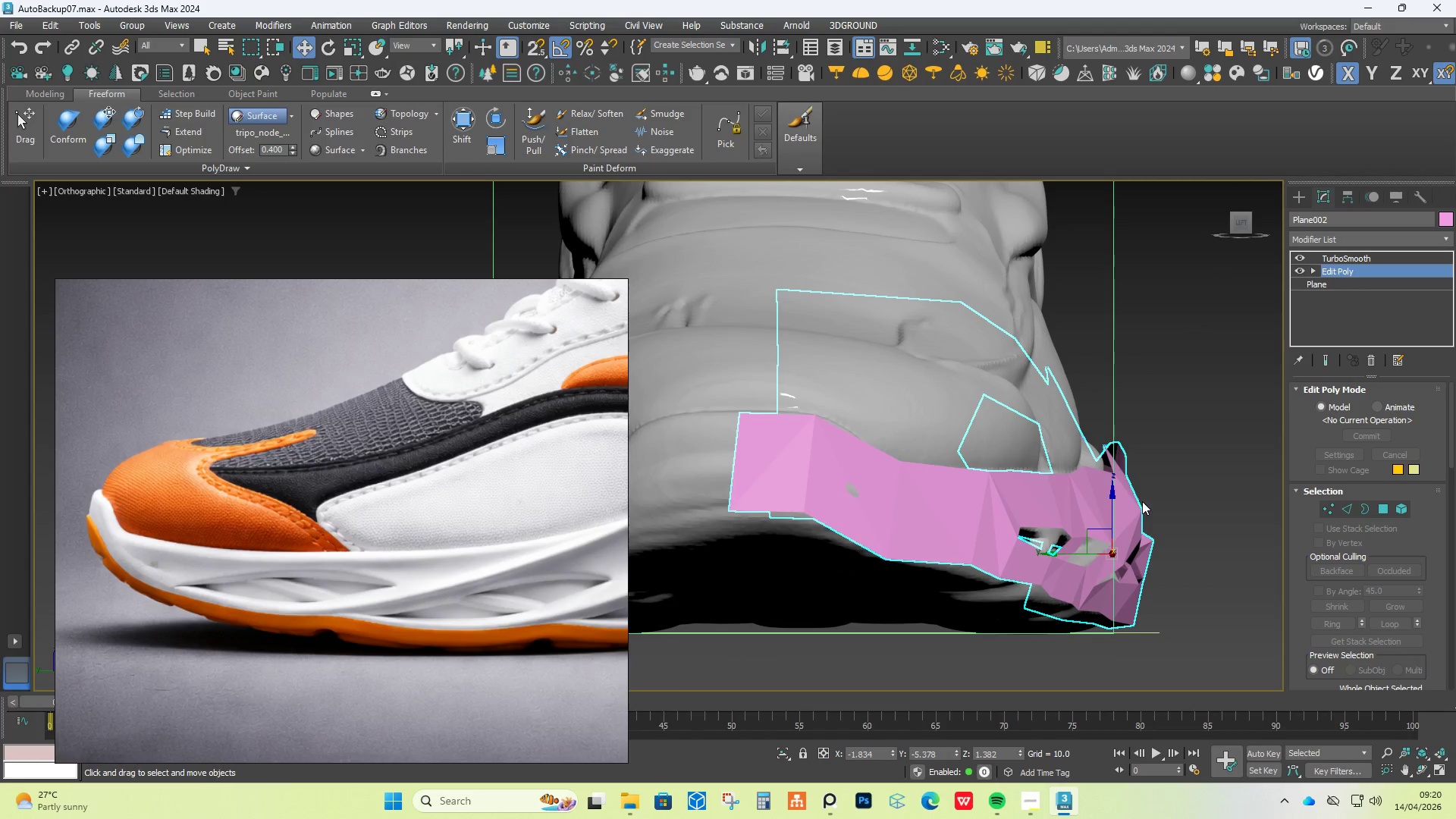 
scroll: coordinate [1119, 505], scroll_direction: down, amount: 1.0
 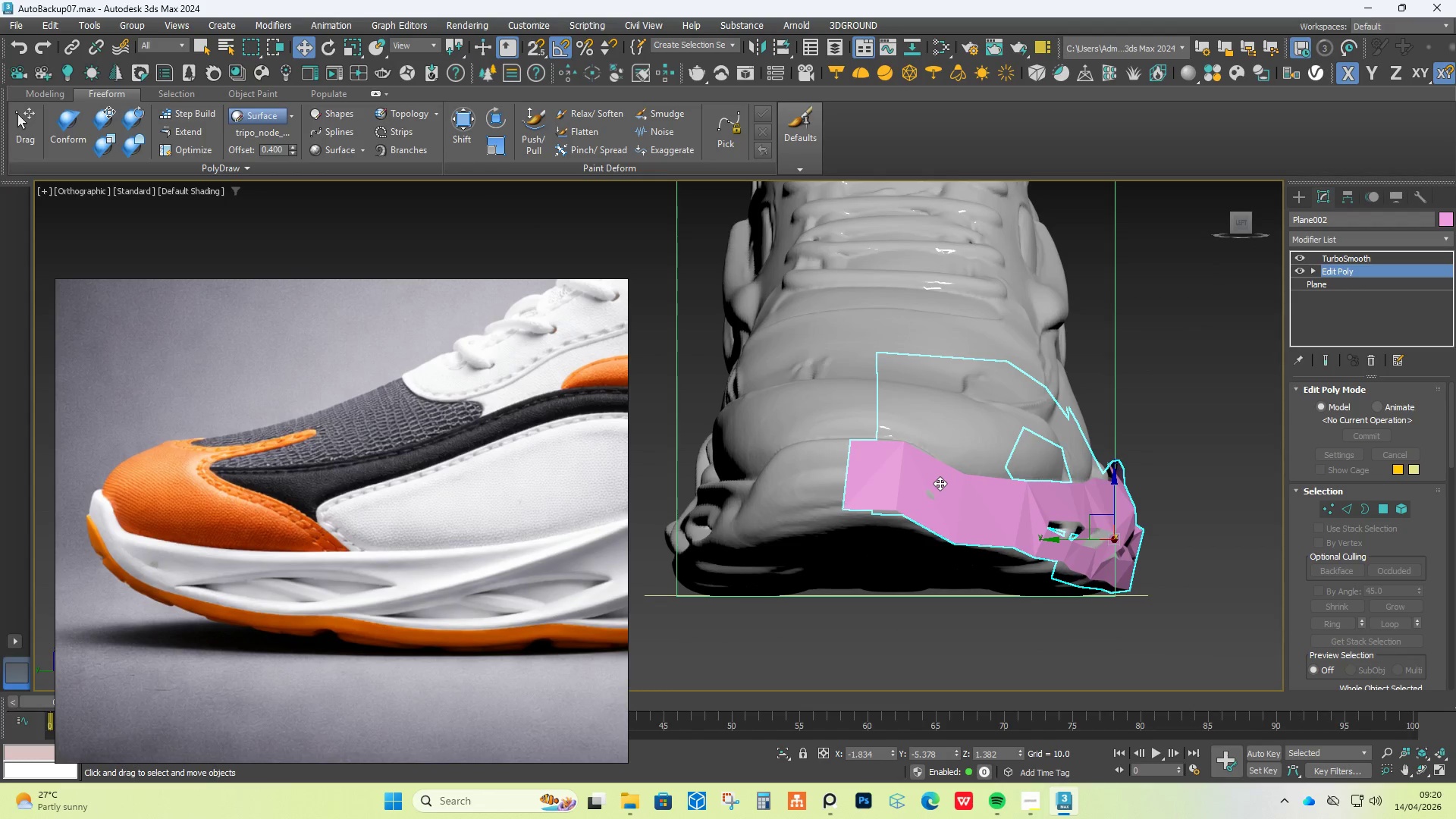 
hold_key(key=AltLeft, duration=0.69)
 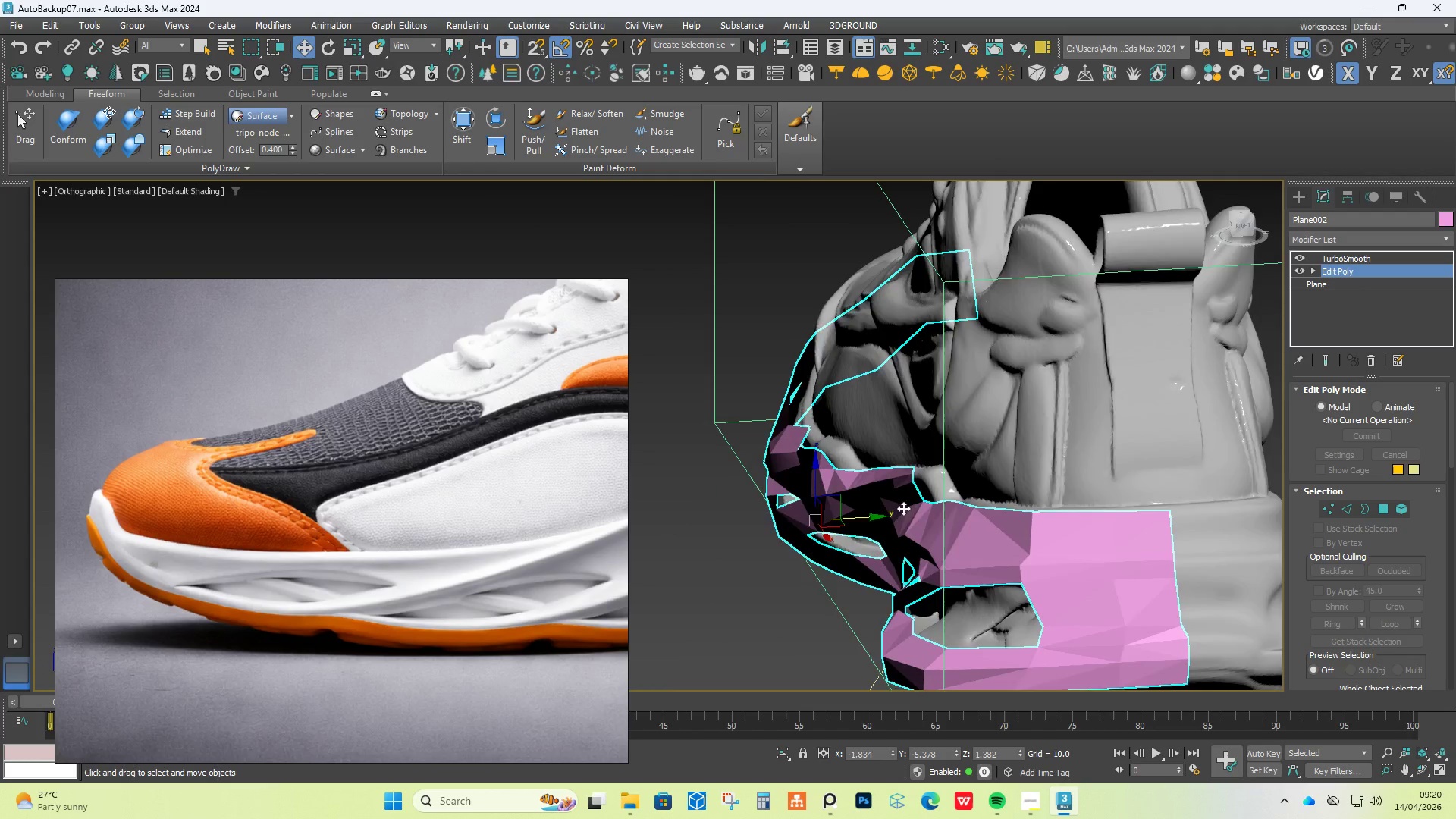 
hold_key(key=AltLeft, duration=0.7)
 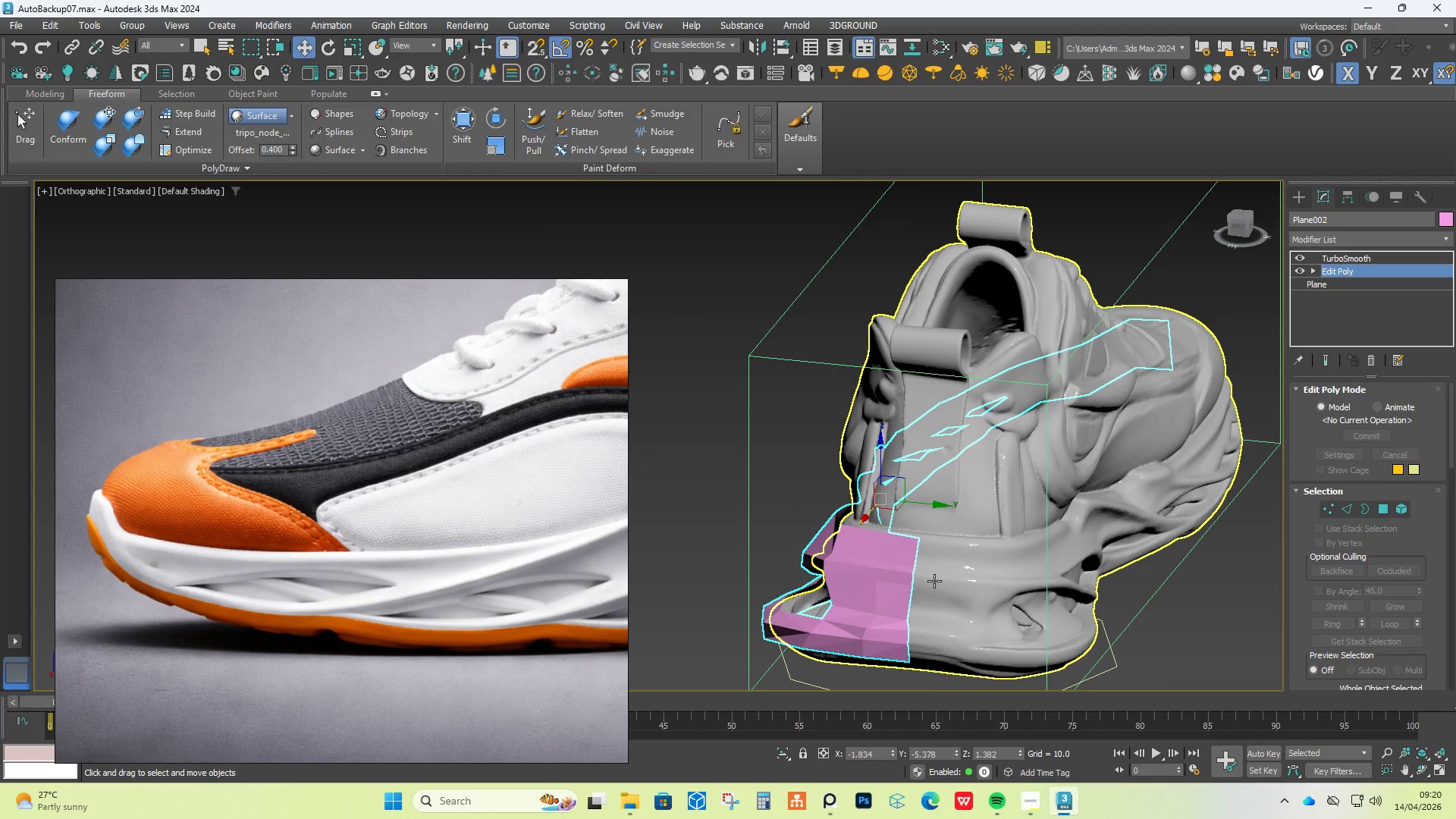 
scroll: coordinate [932, 510], scroll_direction: down, amount: 1.0
 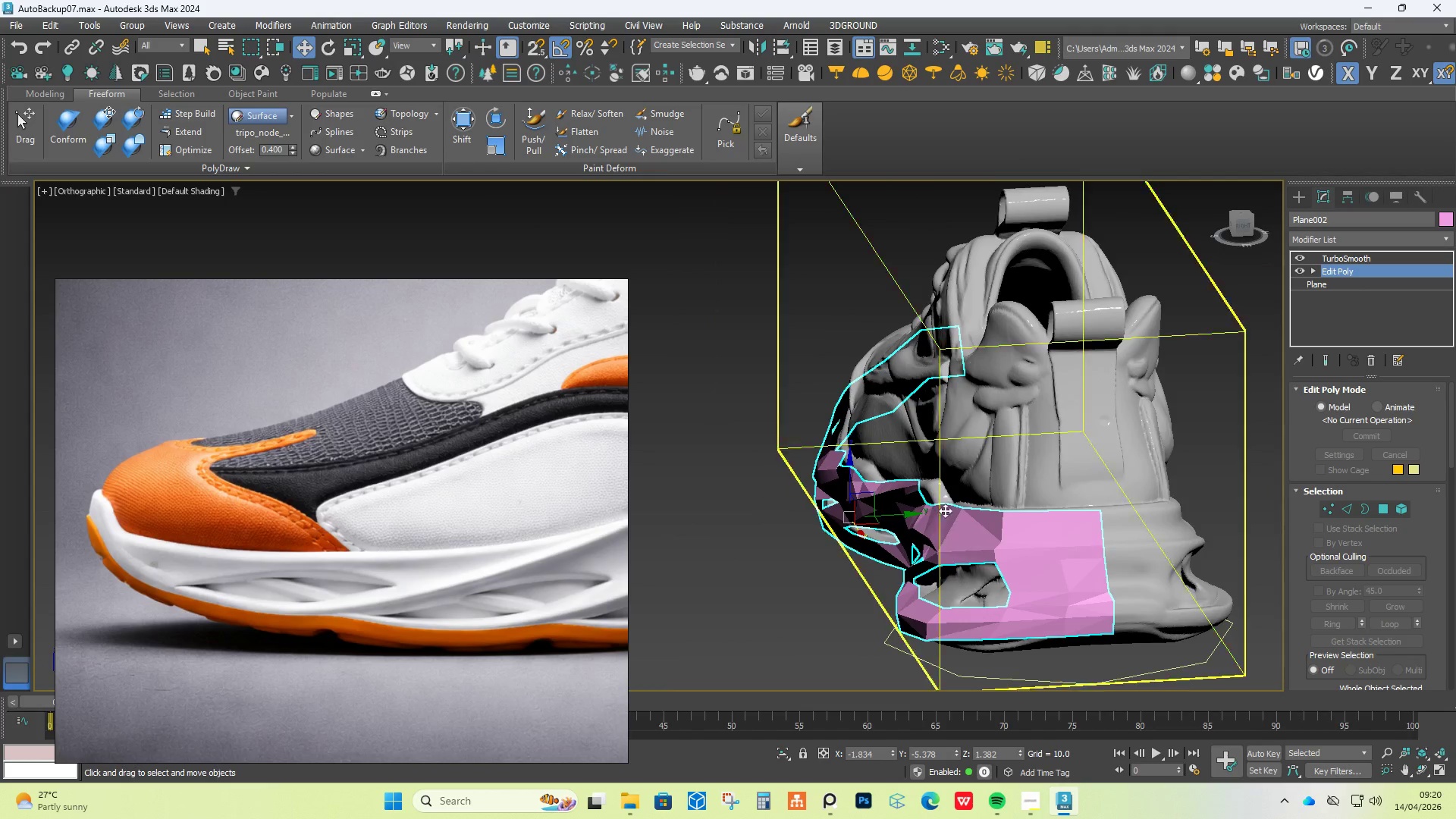 
hold_key(key=AltLeft, duration=1.51)
 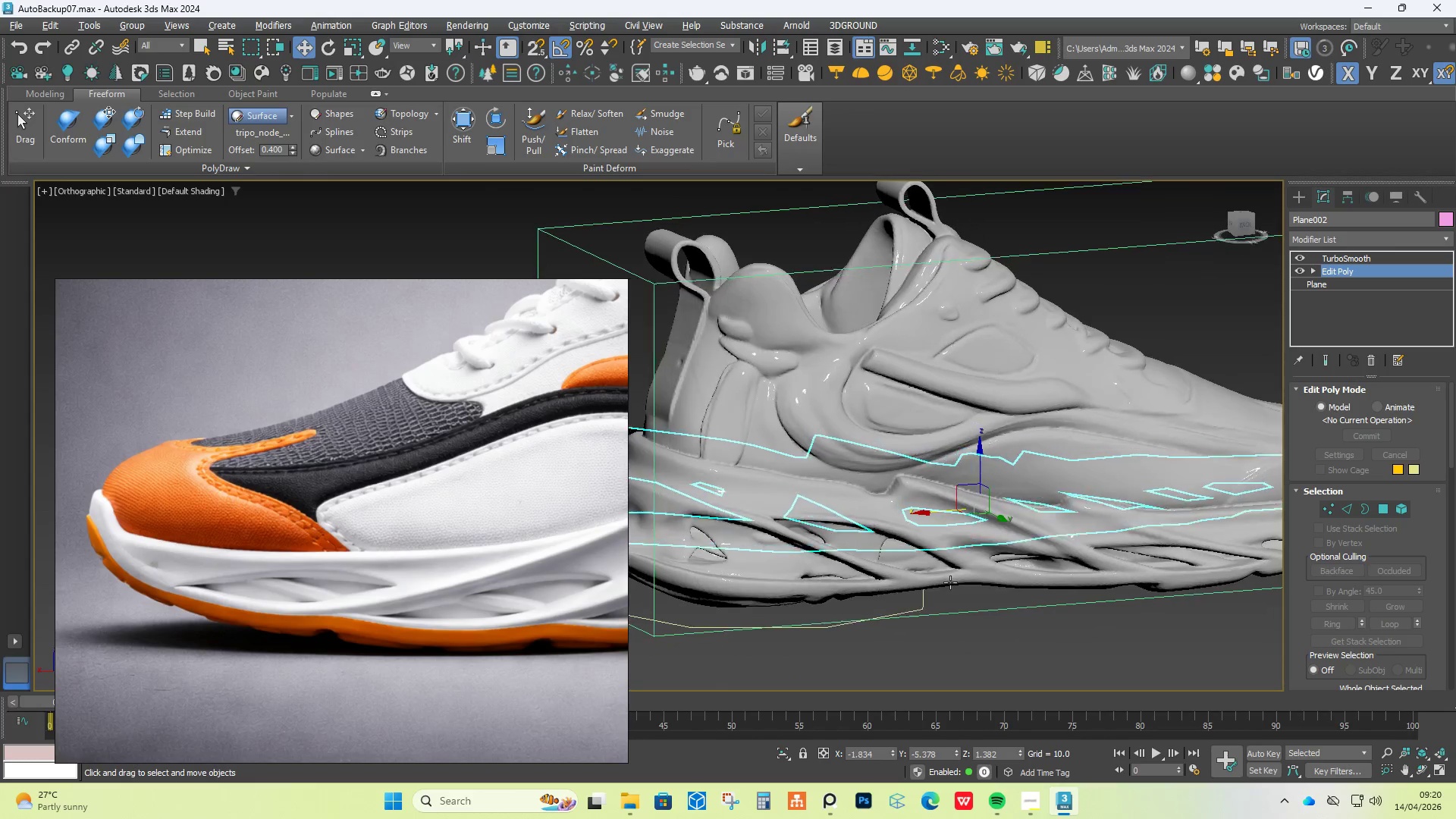 
hold_key(key=AltLeft, duration=1.5)
 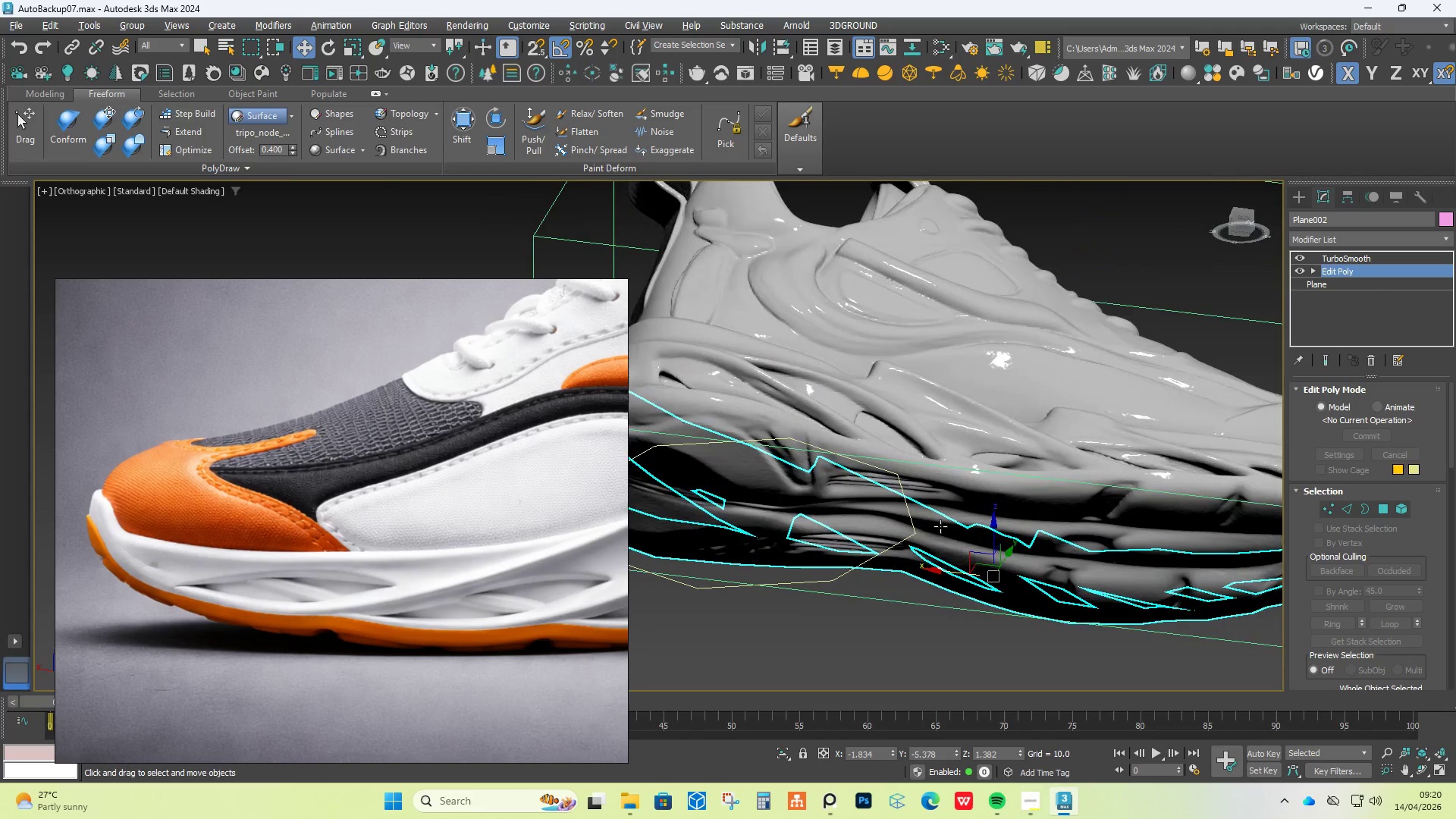 
hold_key(key=AltLeft, duration=1.52)
 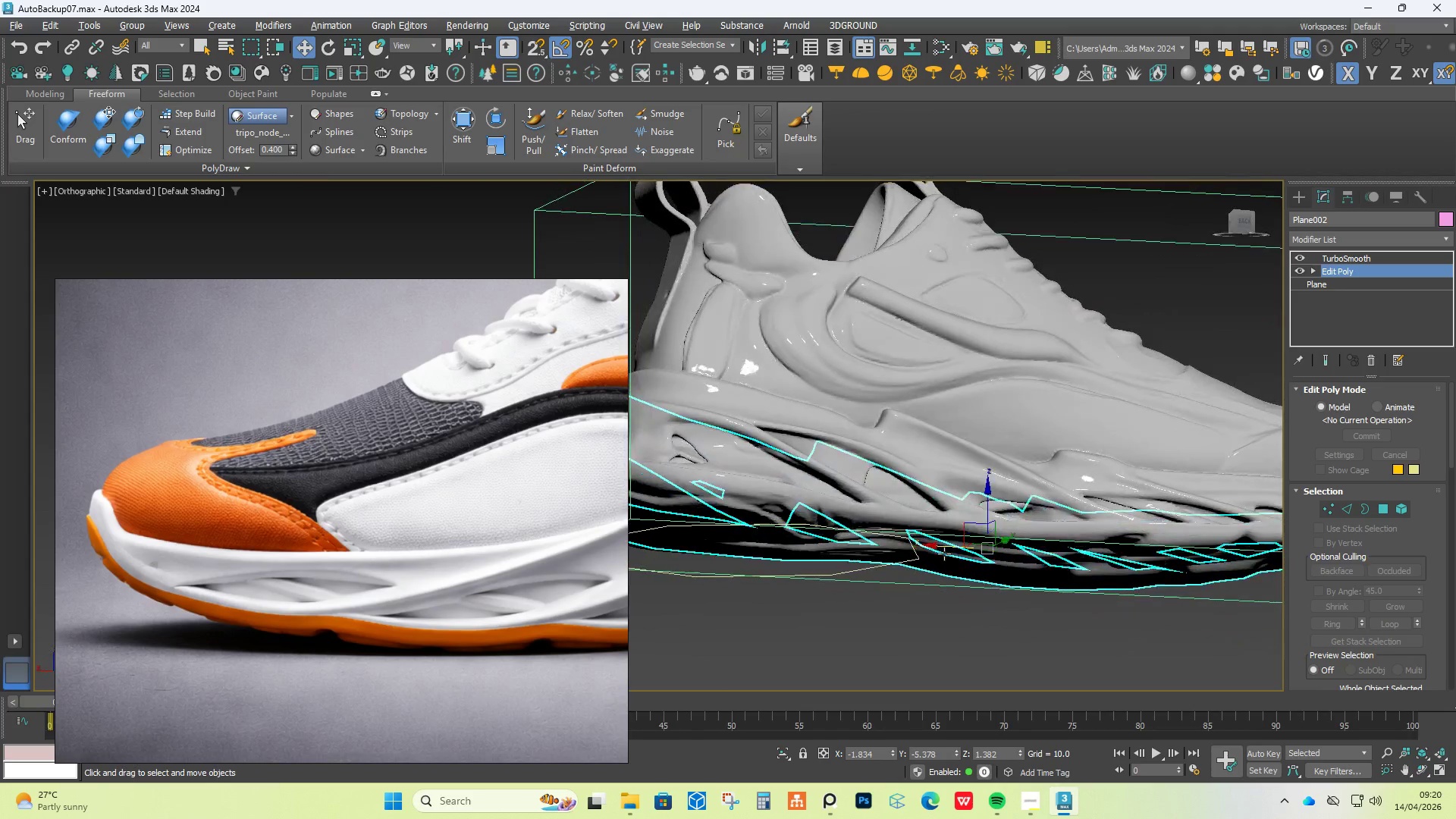 
hold_key(key=AltLeft, duration=1.51)
 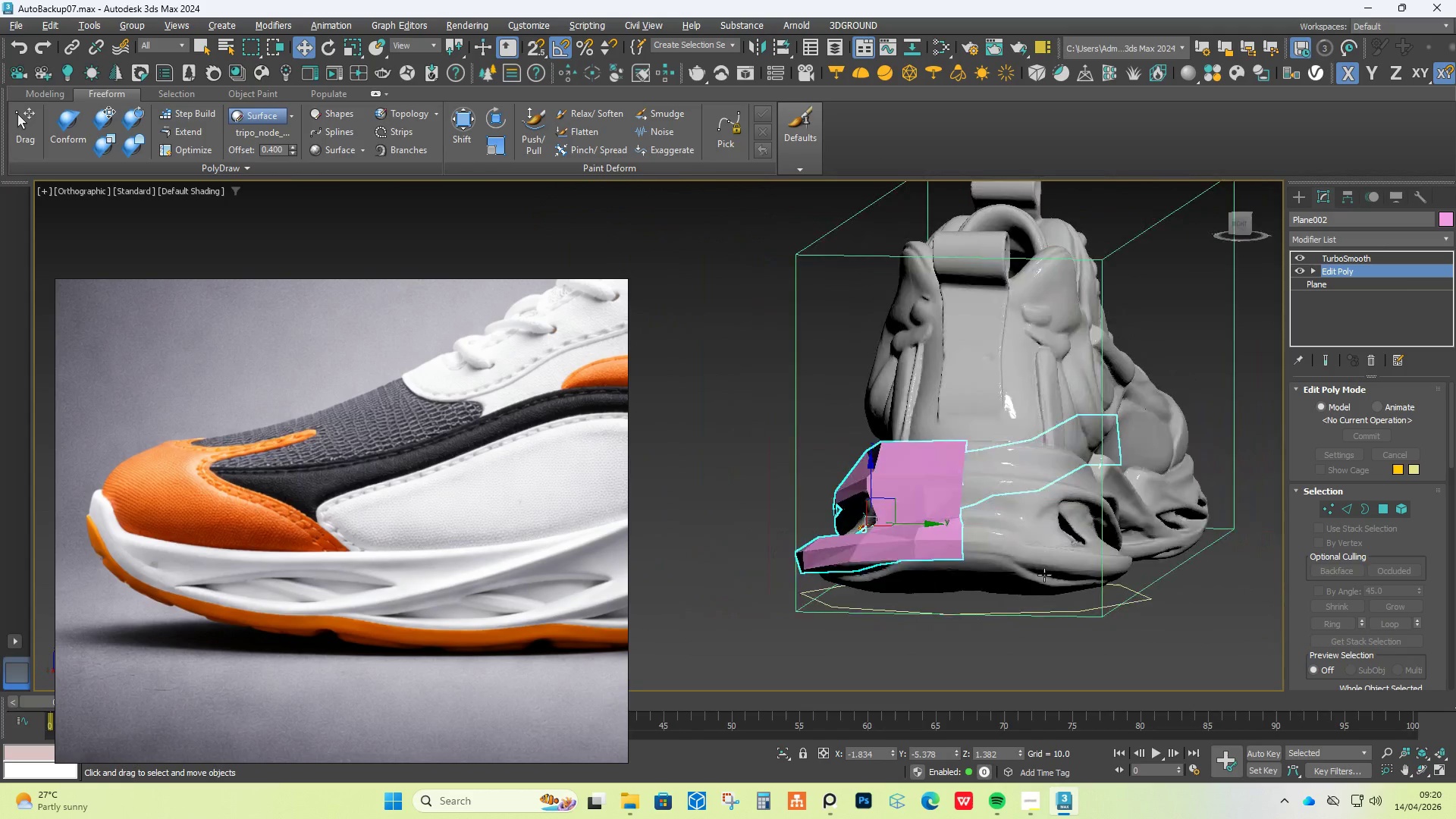 
hold_key(key=AltLeft, duration=1.52)
 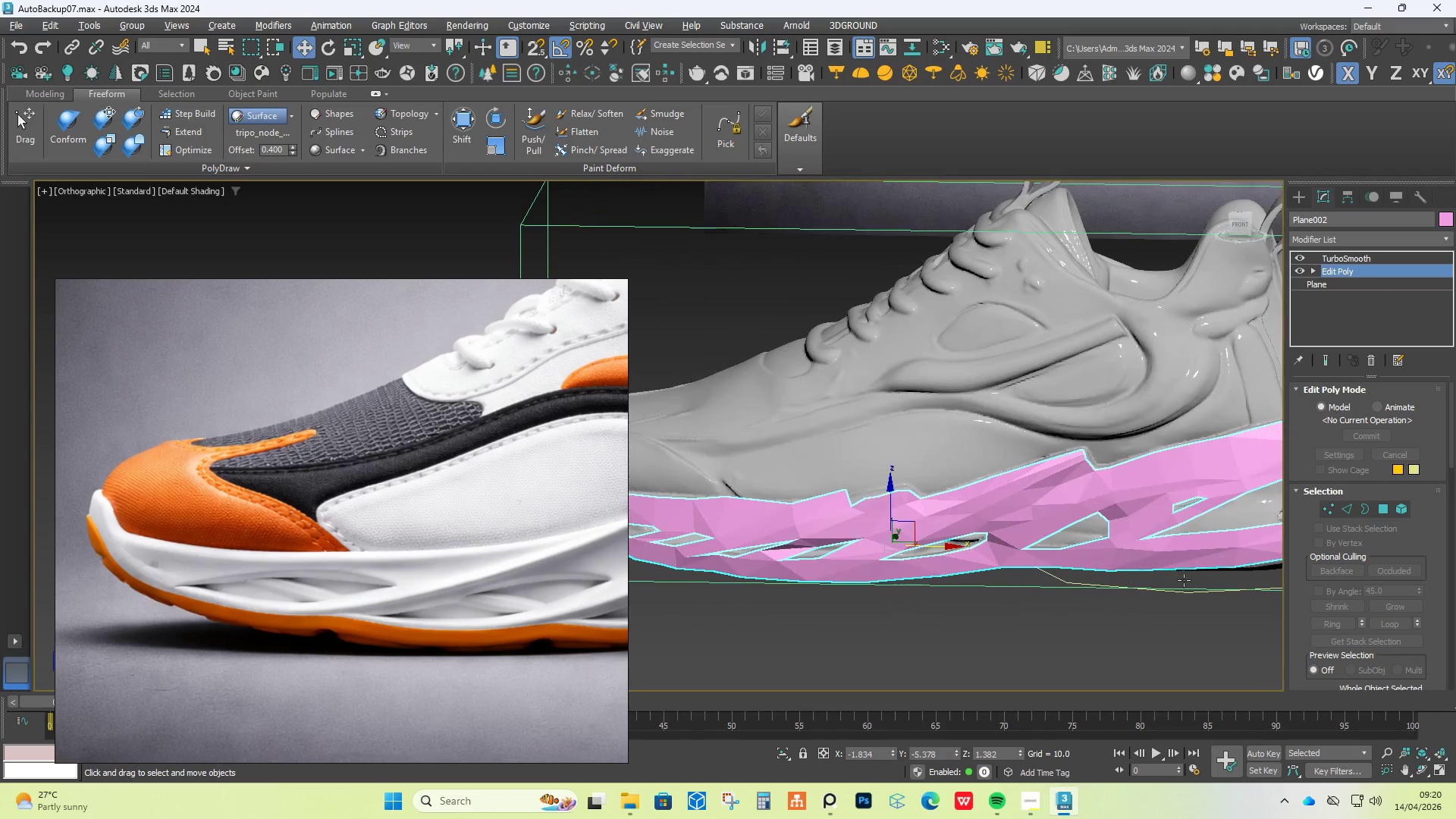 
hold_key(key=AltLeft, duration=1.33)
 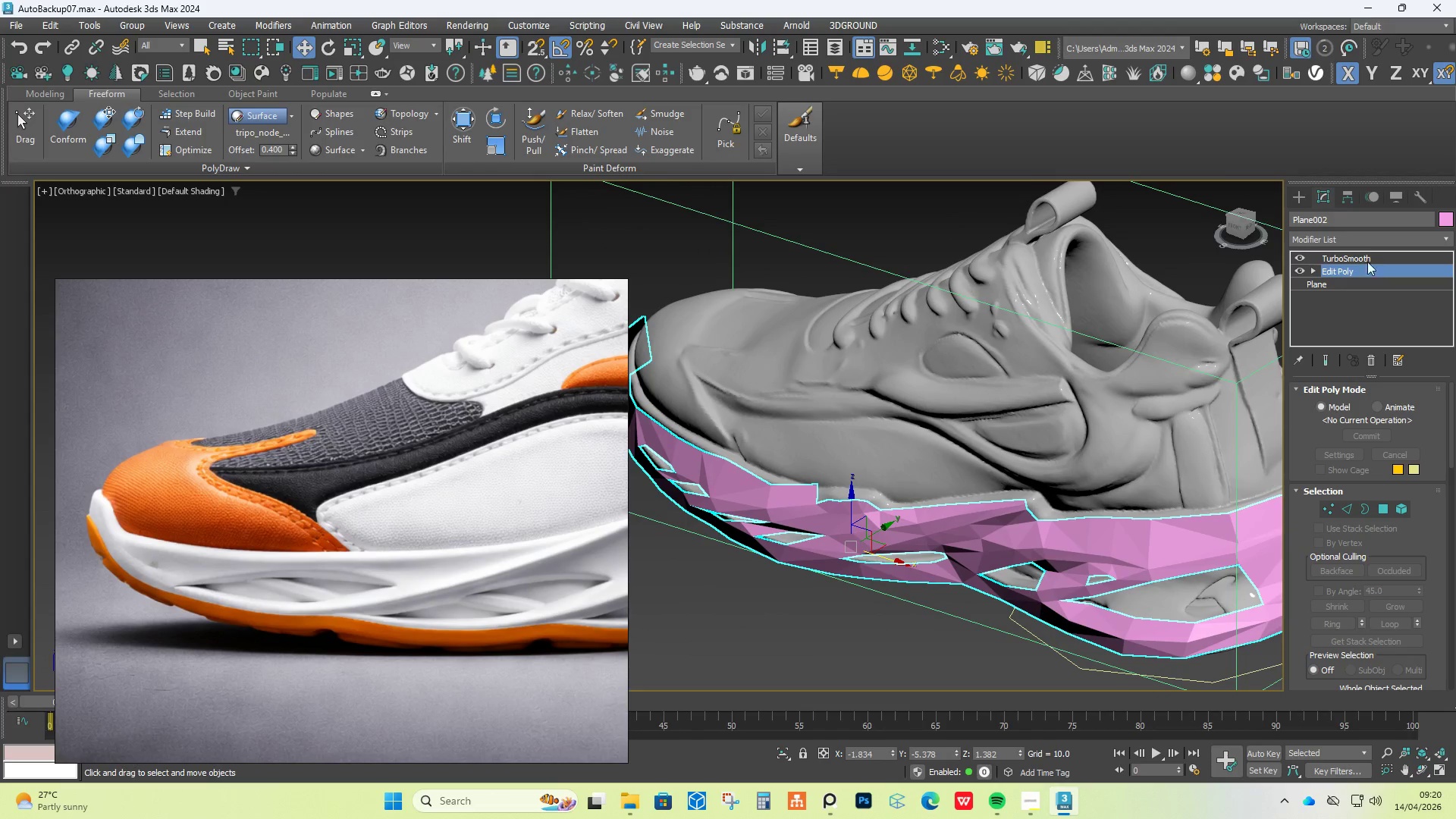 
hold_key(key=AltLeft, duration=3.67)
left_click([1367, 242])
 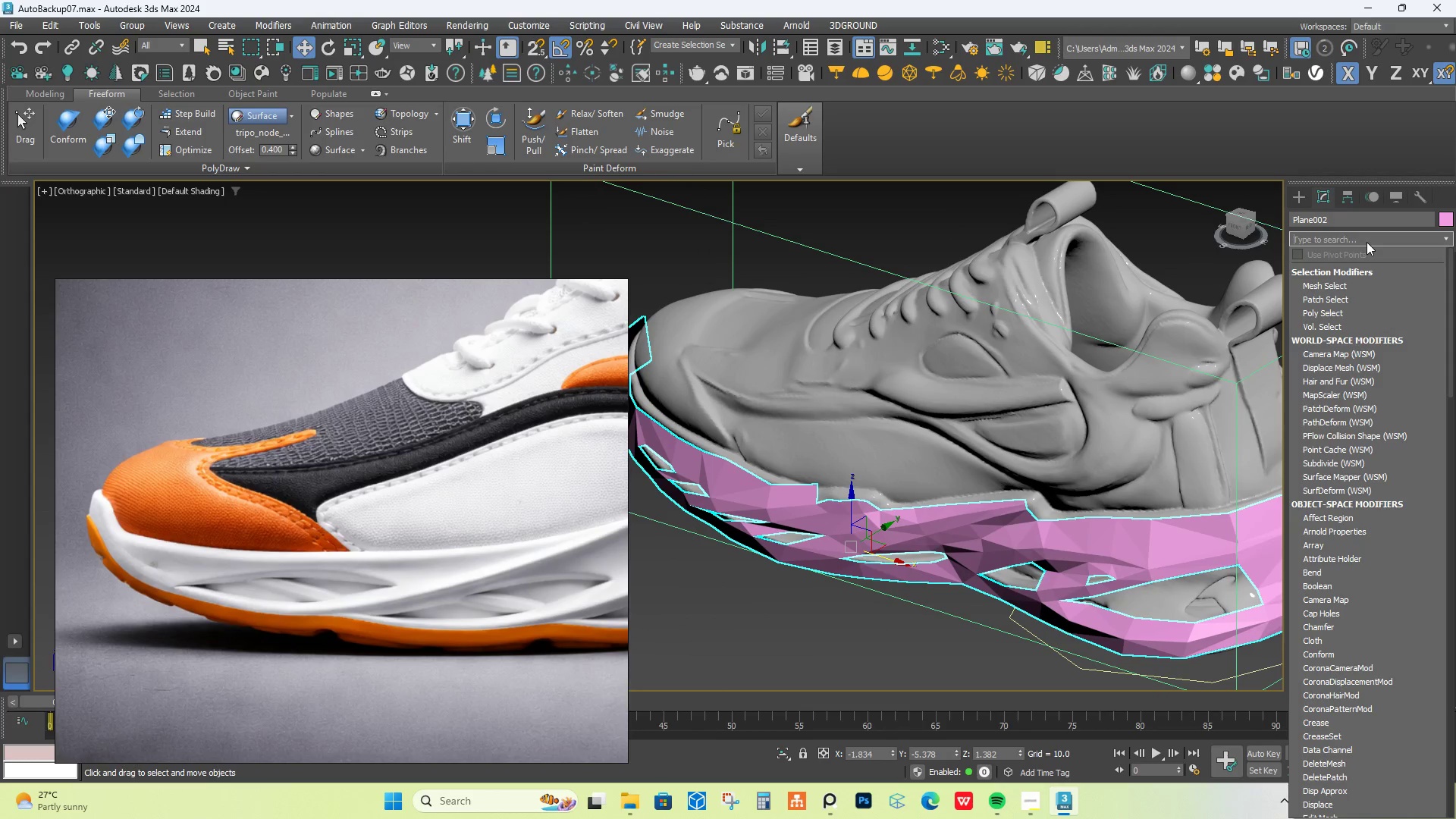 
type(sh)
 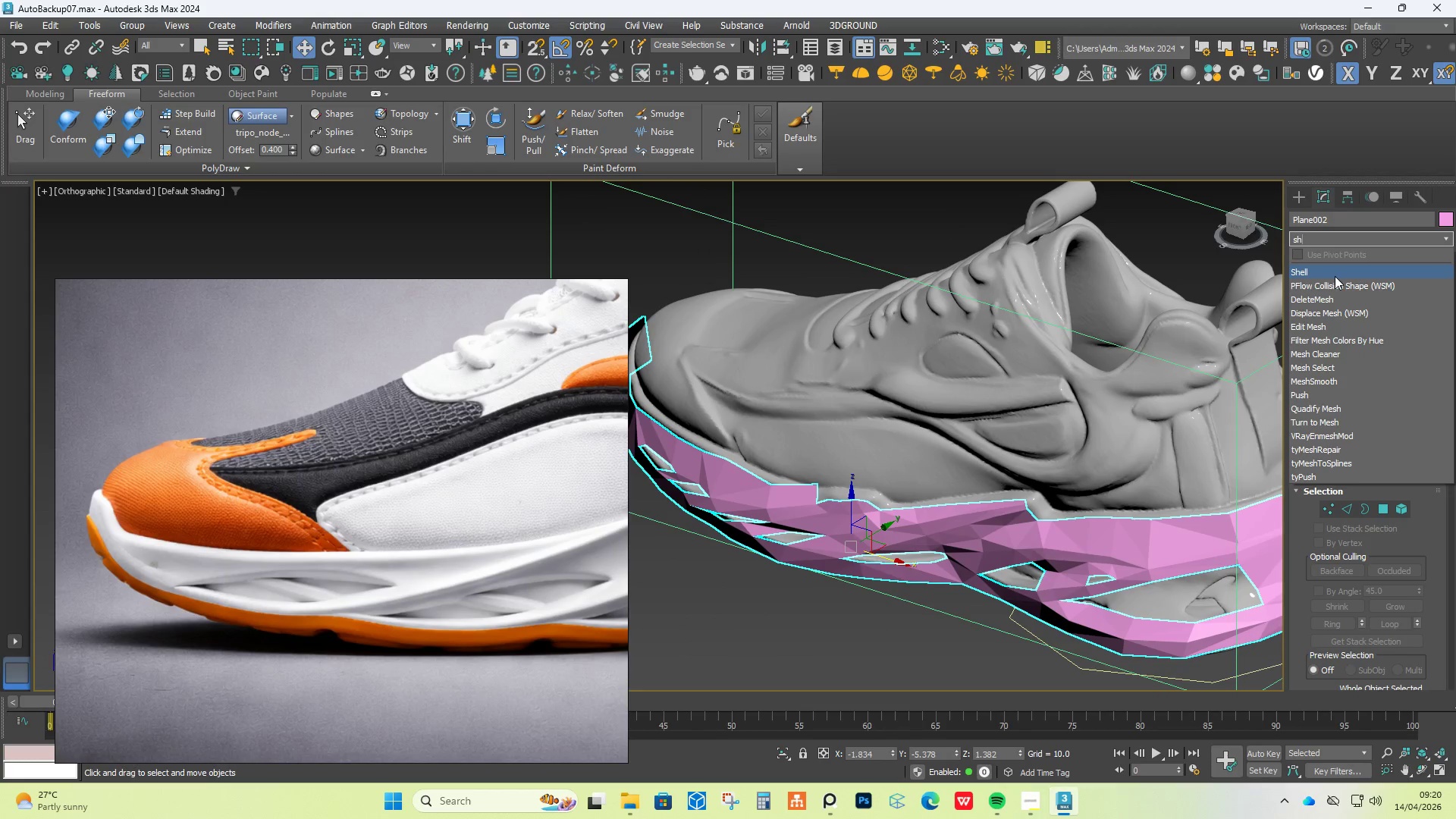 
left_click([1332, 270])
 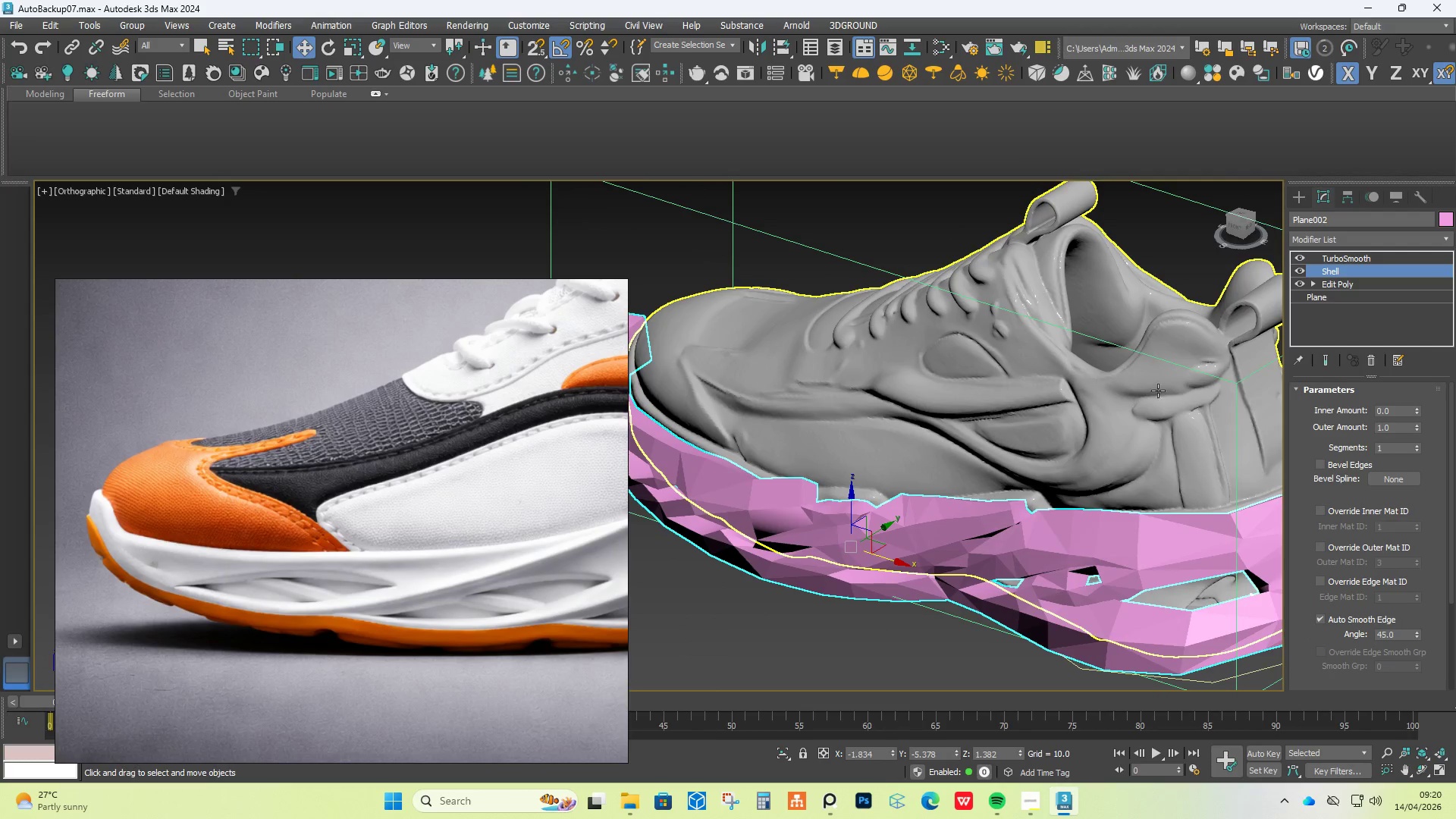 
hold_key(key=AltLeft, duration=0.5)
 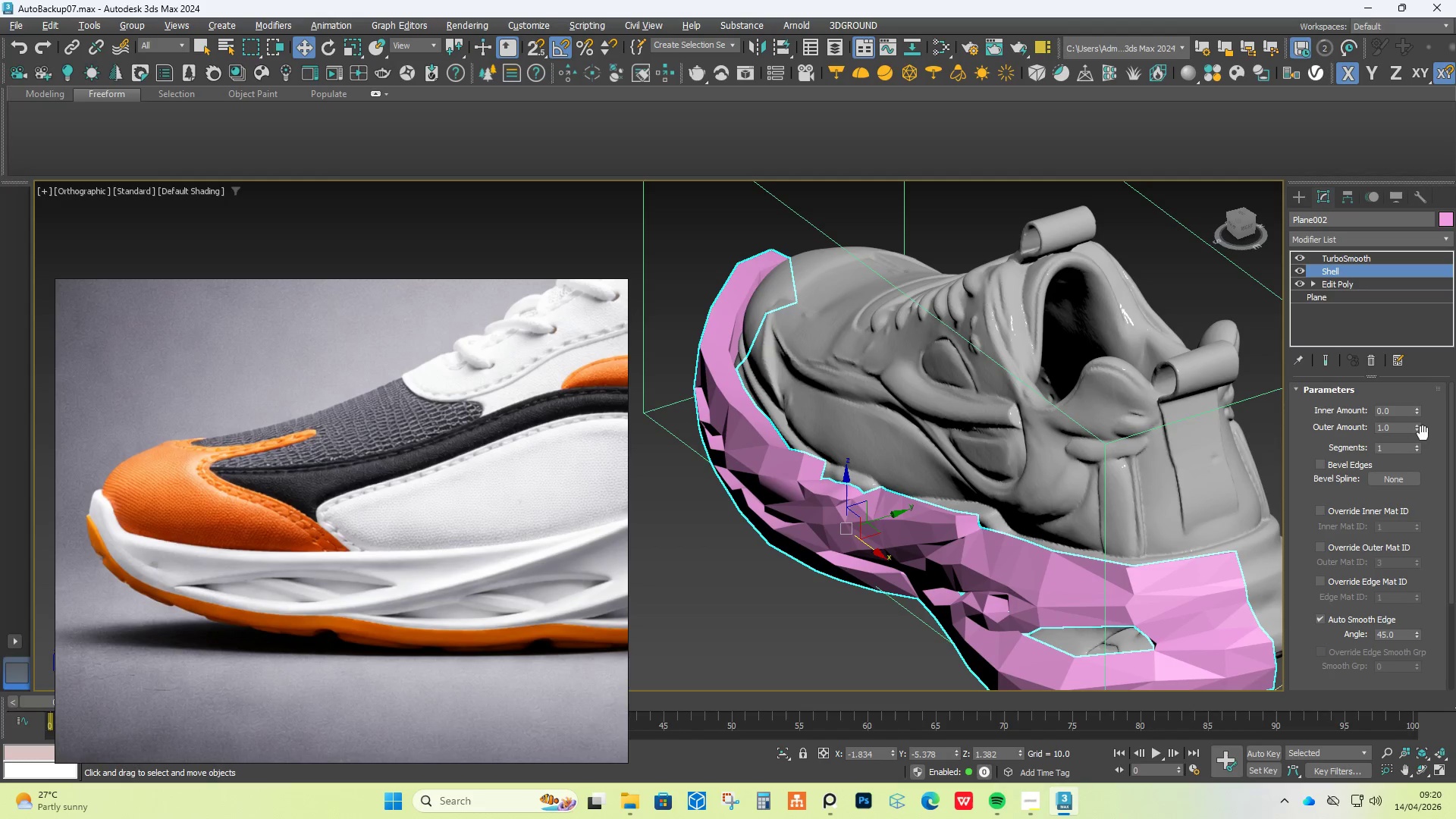 
left_click_drag(start_coordinate=[1417, 428], to_coordinate=[1429, 519])
 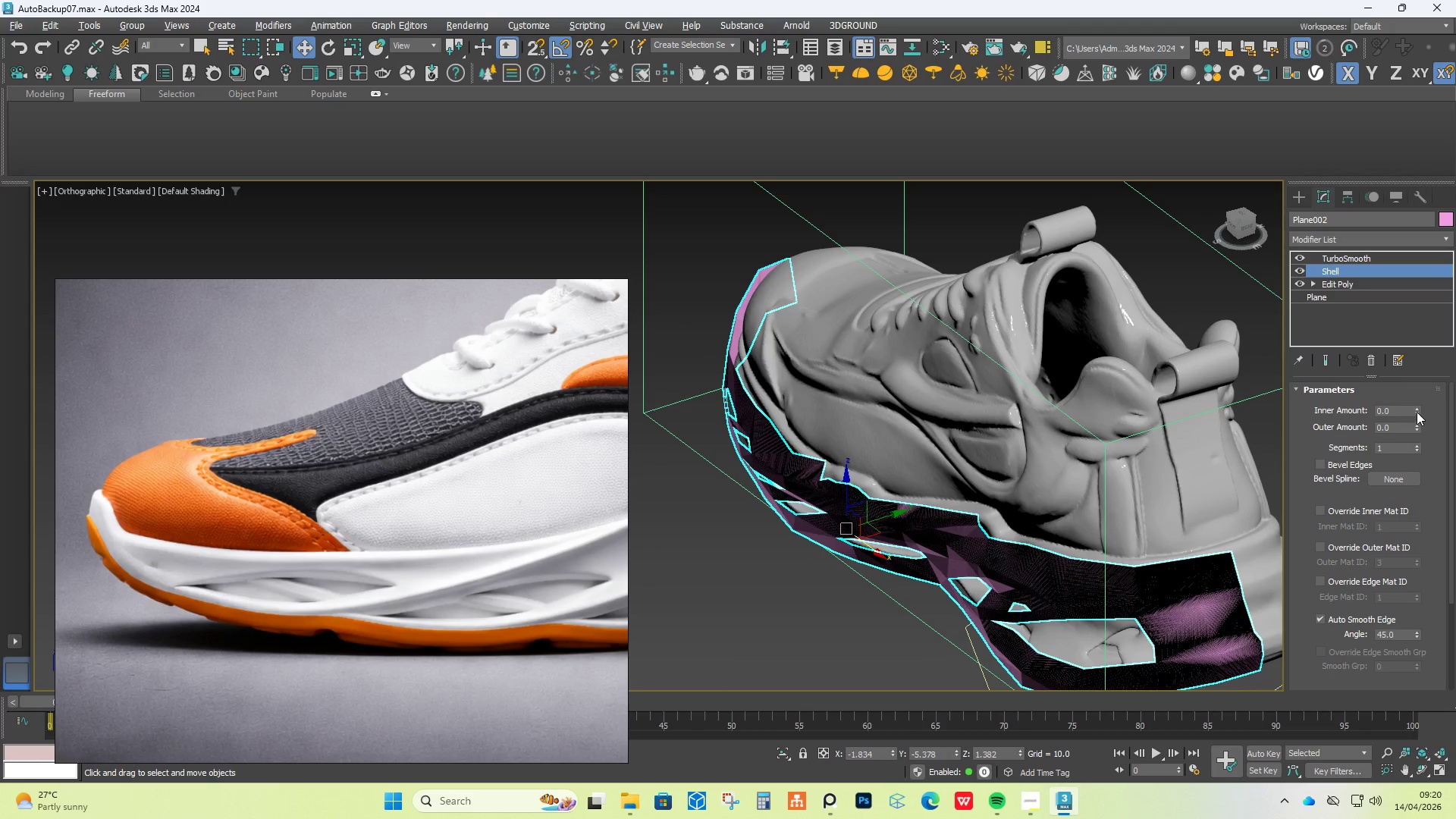 
left_click_drag(start_coordinate=[1417, 407], to_coordinate=[1417, 394])
 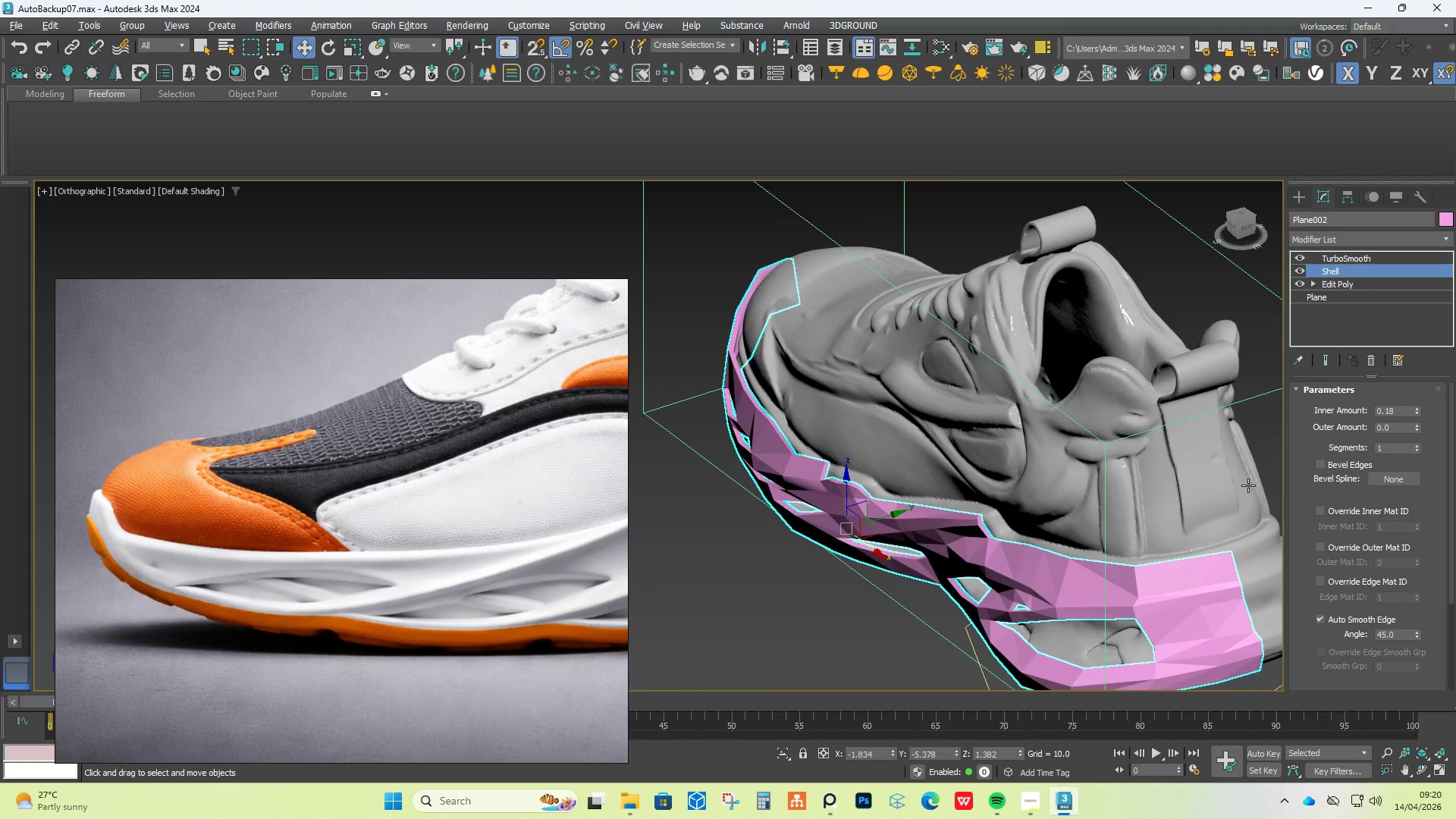 
hold_key(key=AltLeft, duration=0.53)
 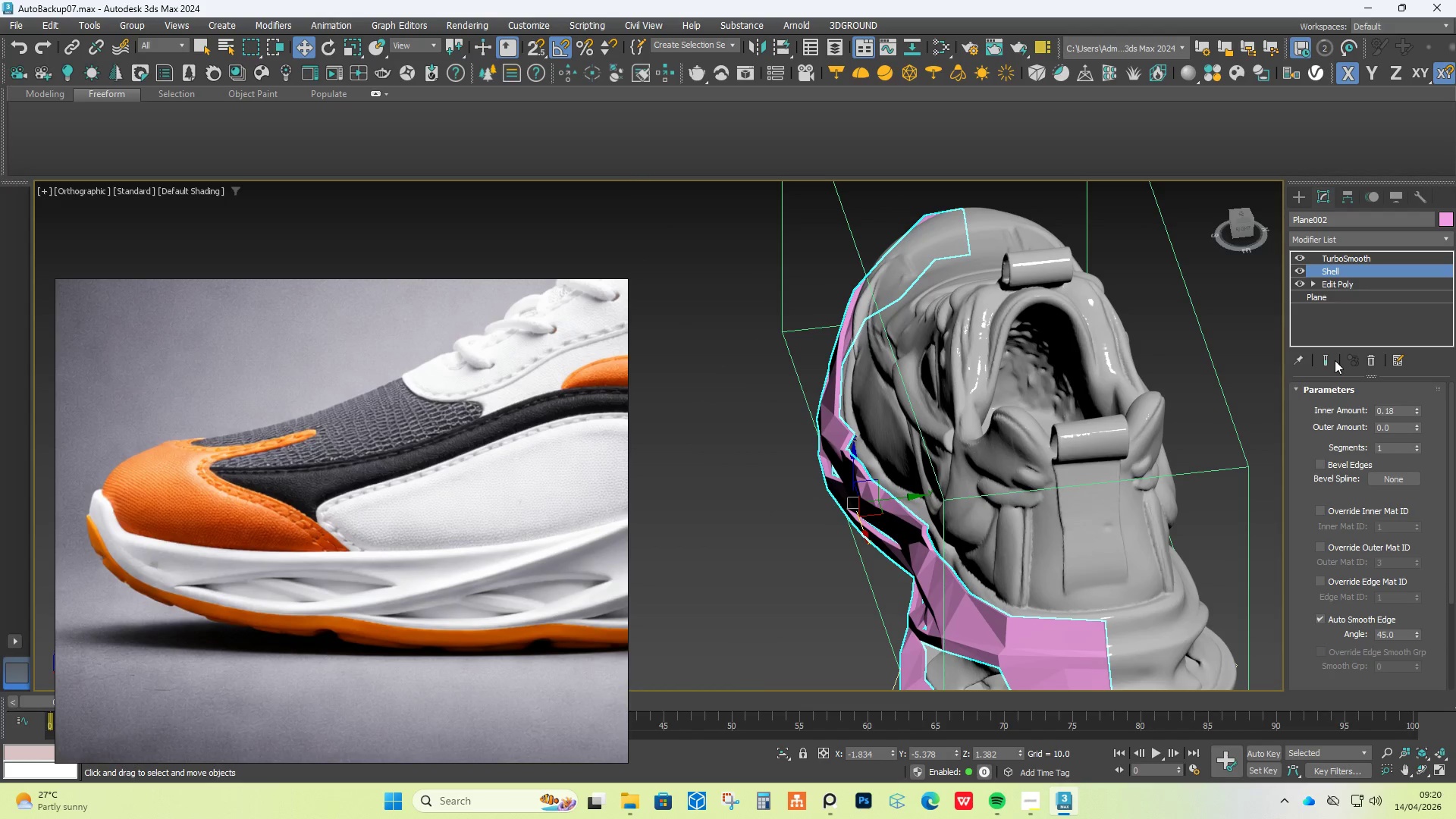 
left_click([1327, 356])
 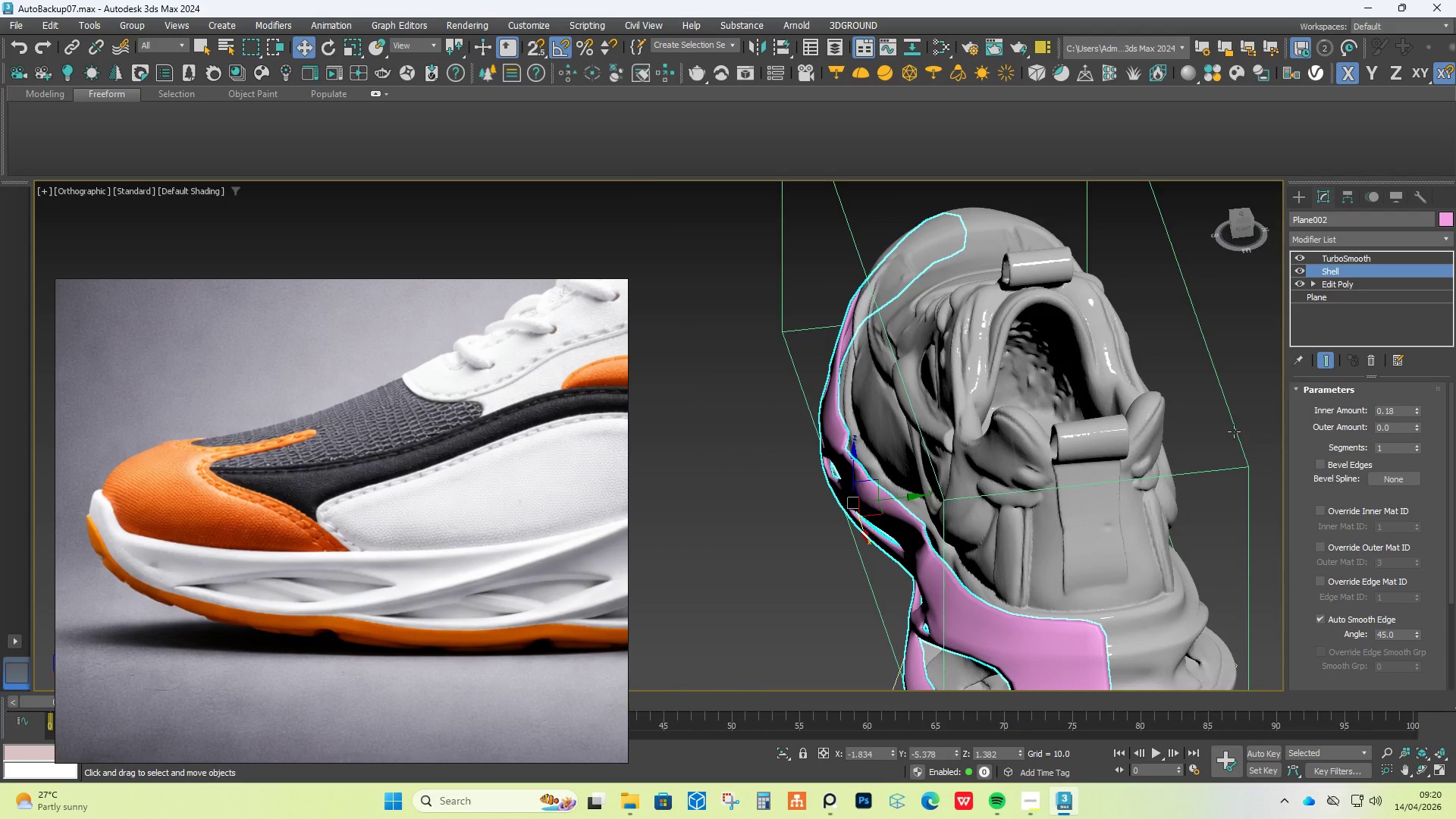 
hold_key(key=AltLeft, duration=1.3)
 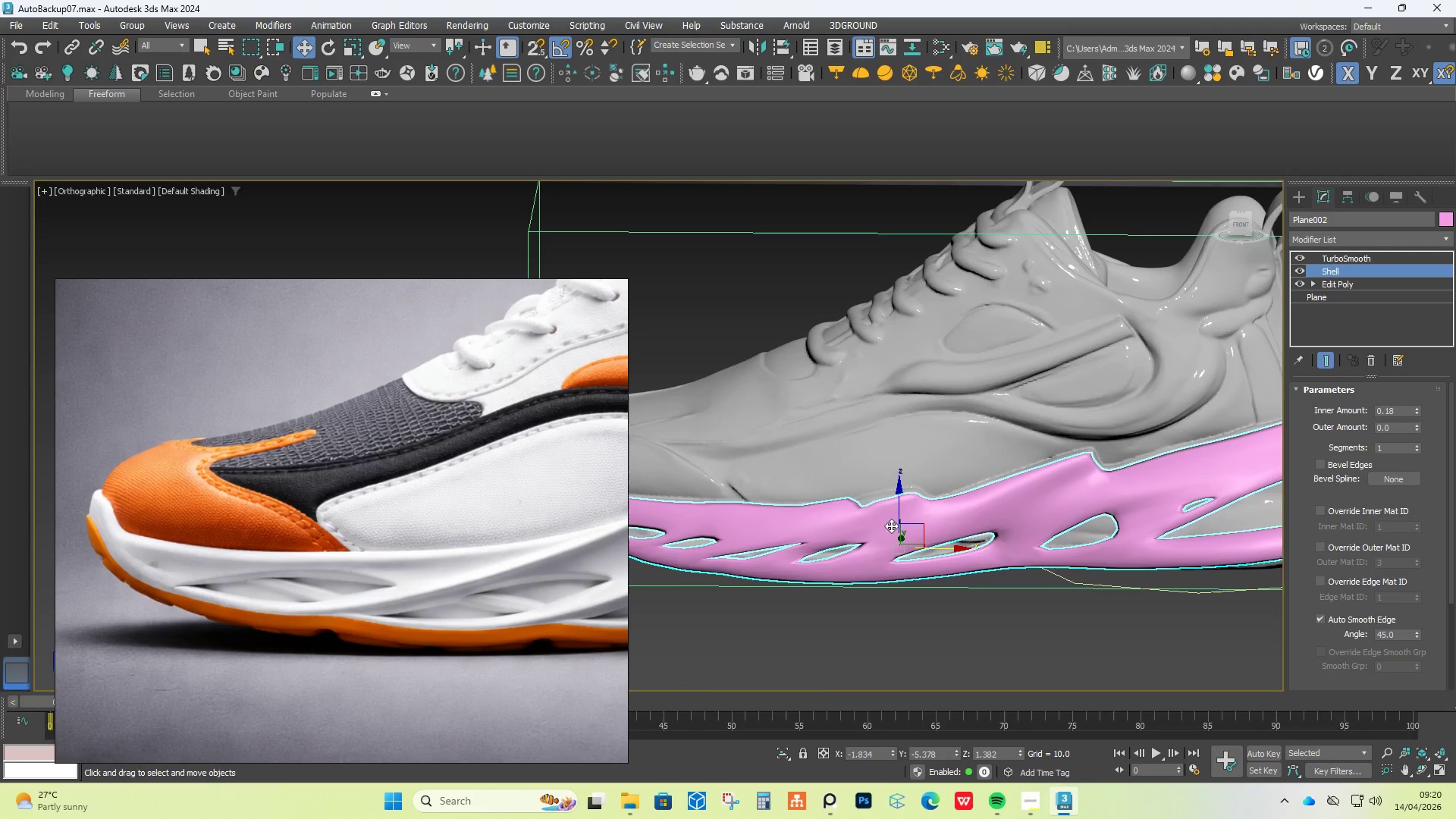 
scroll: coordinate [884, 499], scroll_direction: up, amount: 3.0
 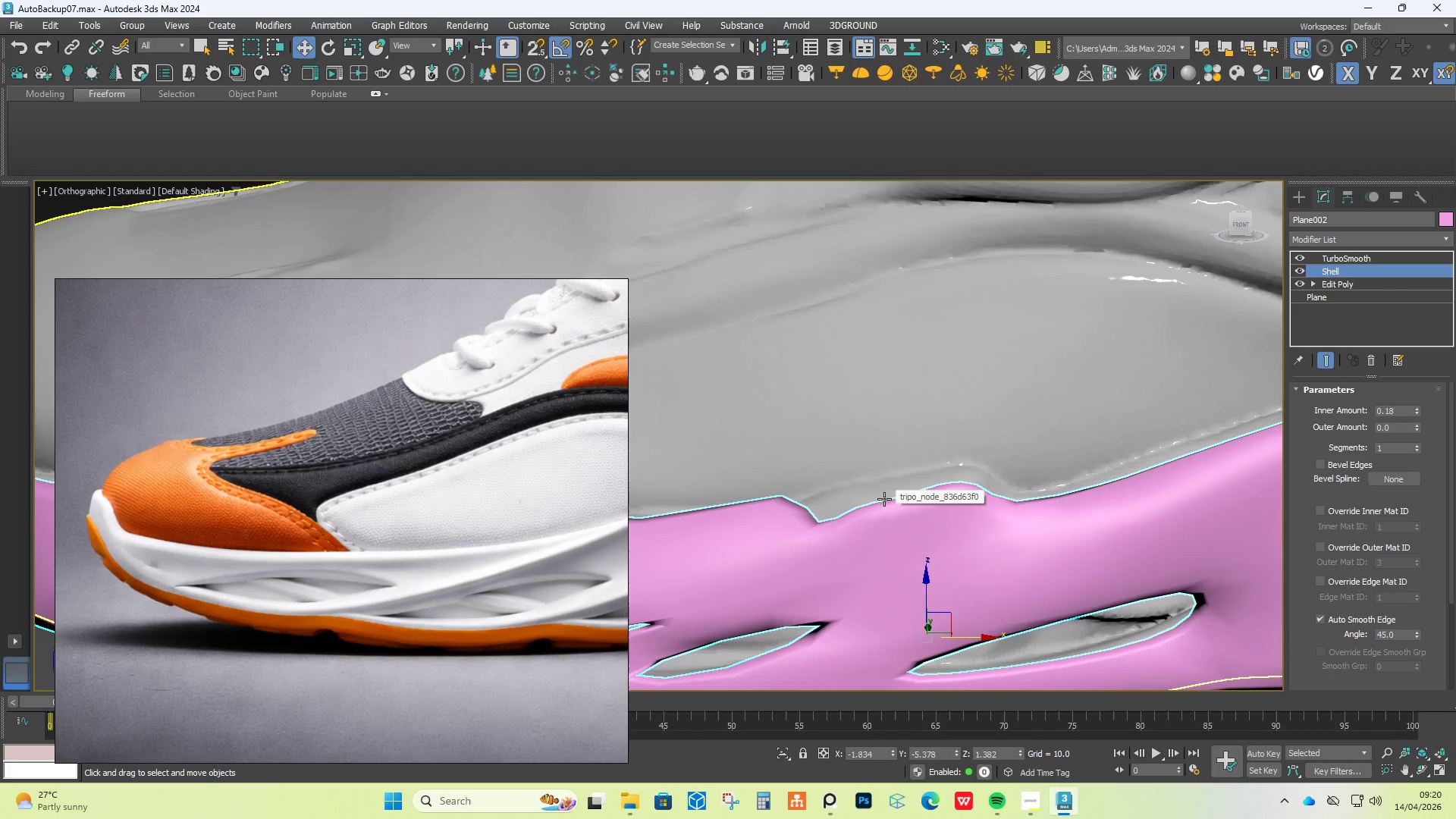 
scroll: coordinate [910, 489], scroll_direction: down, amount: 5.0
 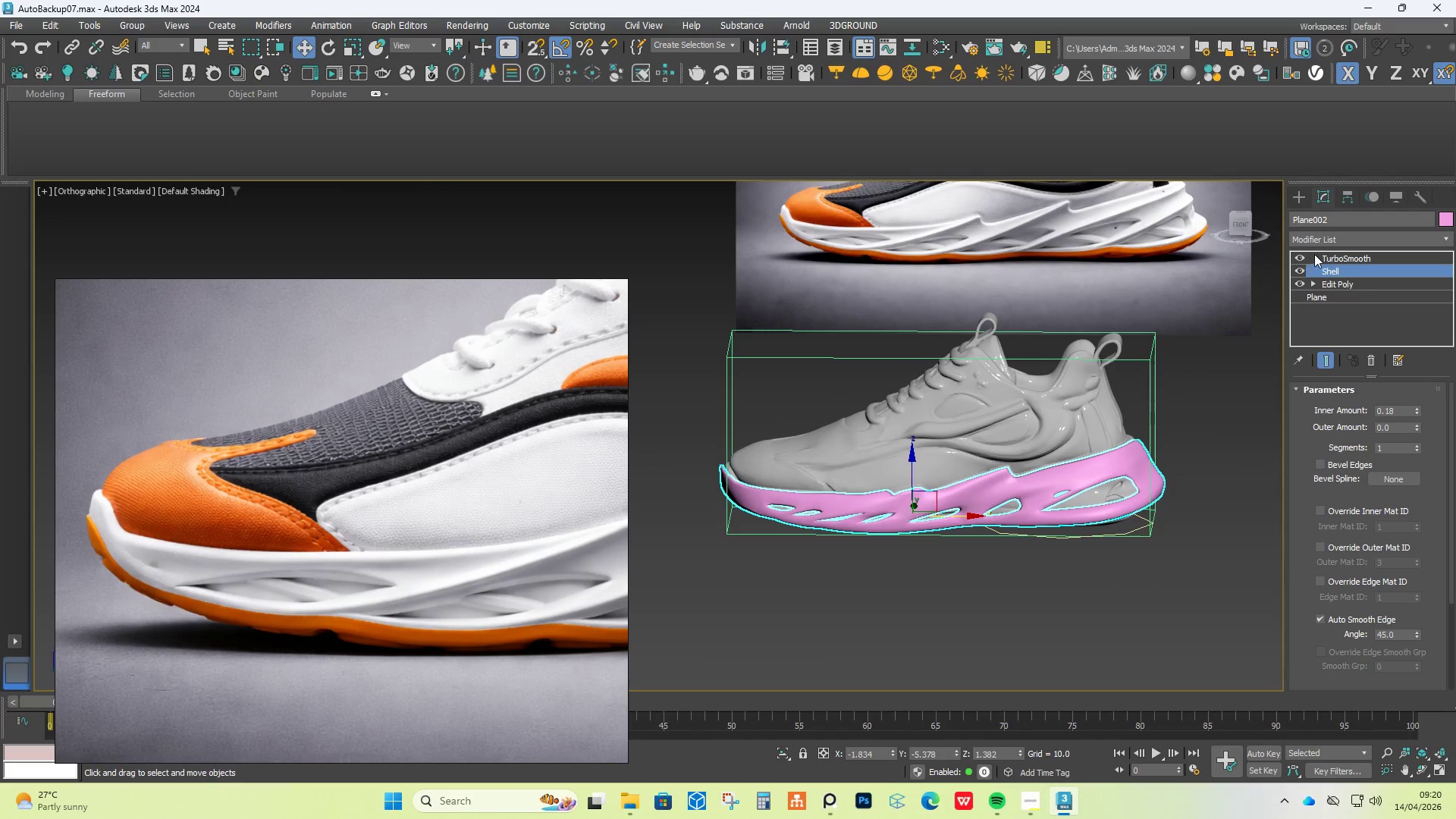 
left_click([1329, 258])
 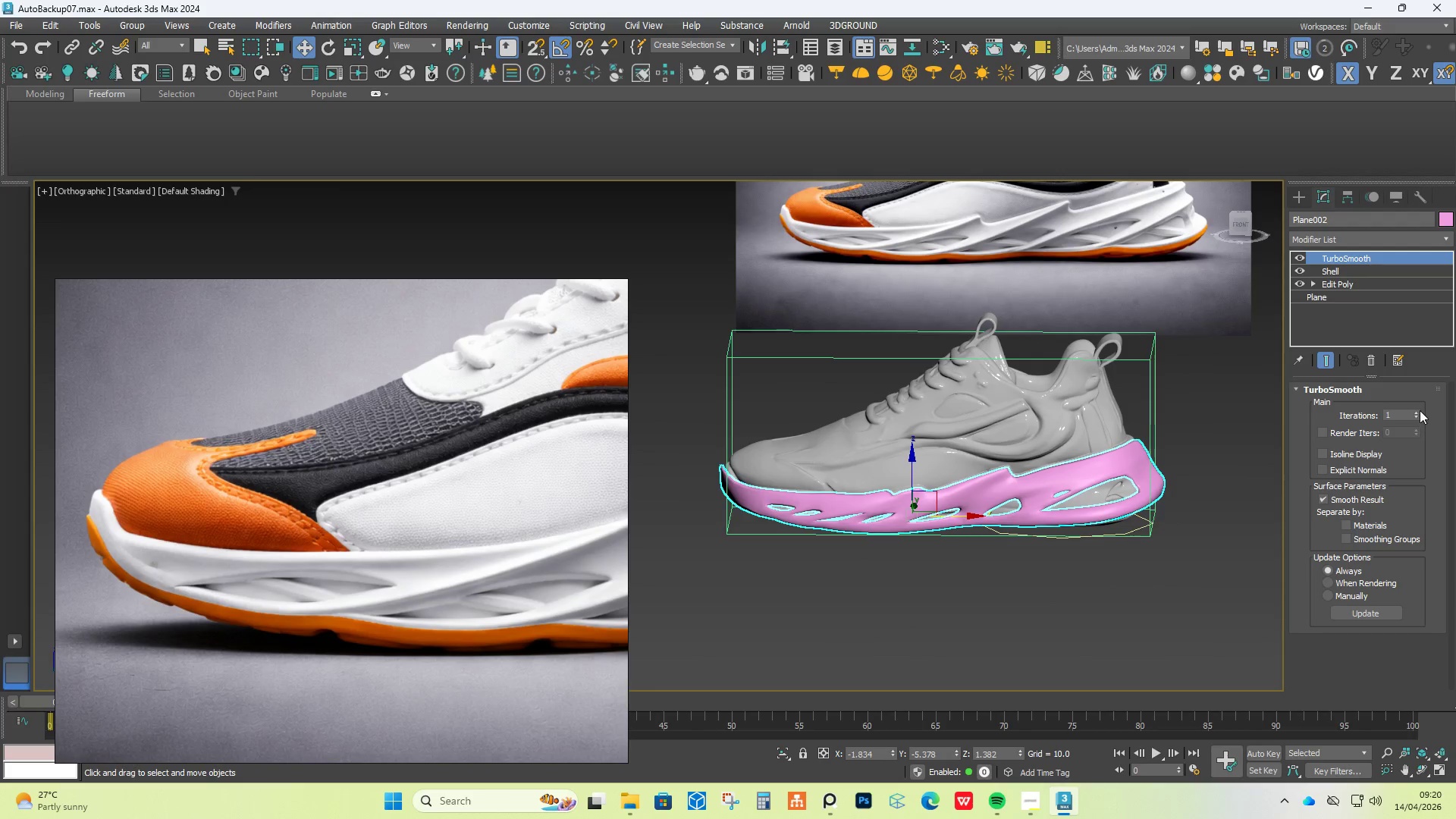 
left_click([1420, 407])
 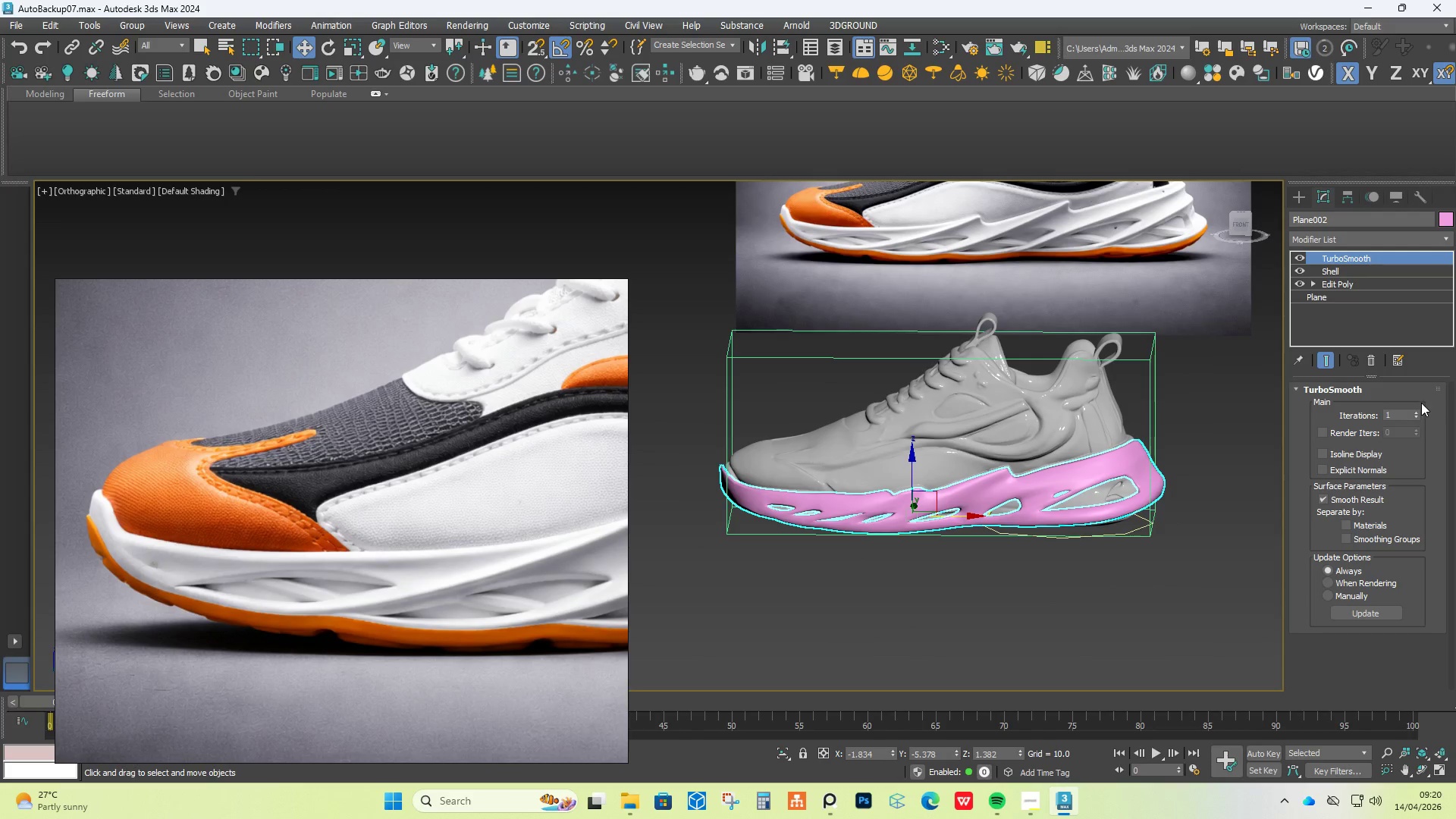 
left_click([1417, 410])
 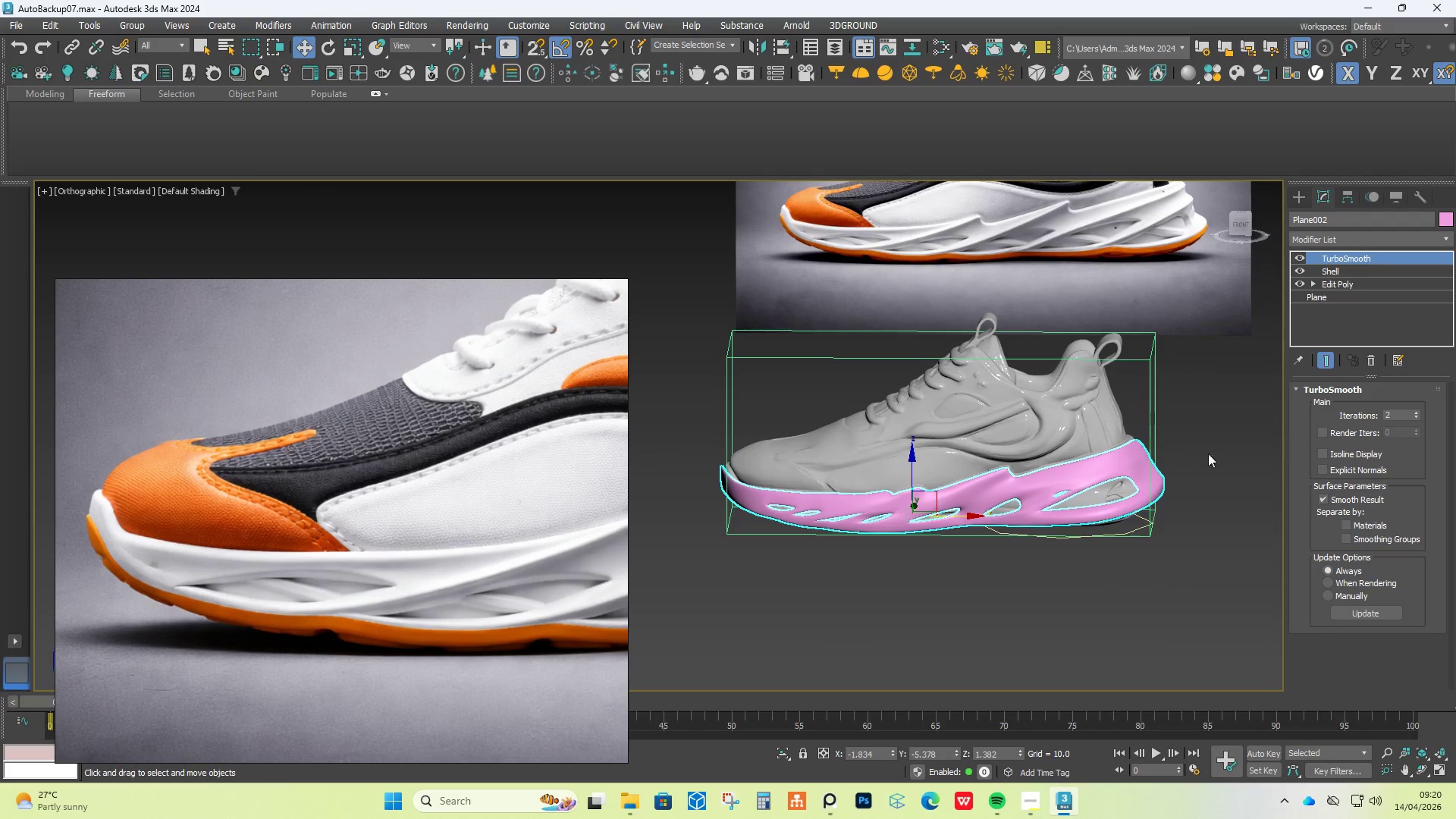 
hold_key(key=AltLeft, duration=0.55)
 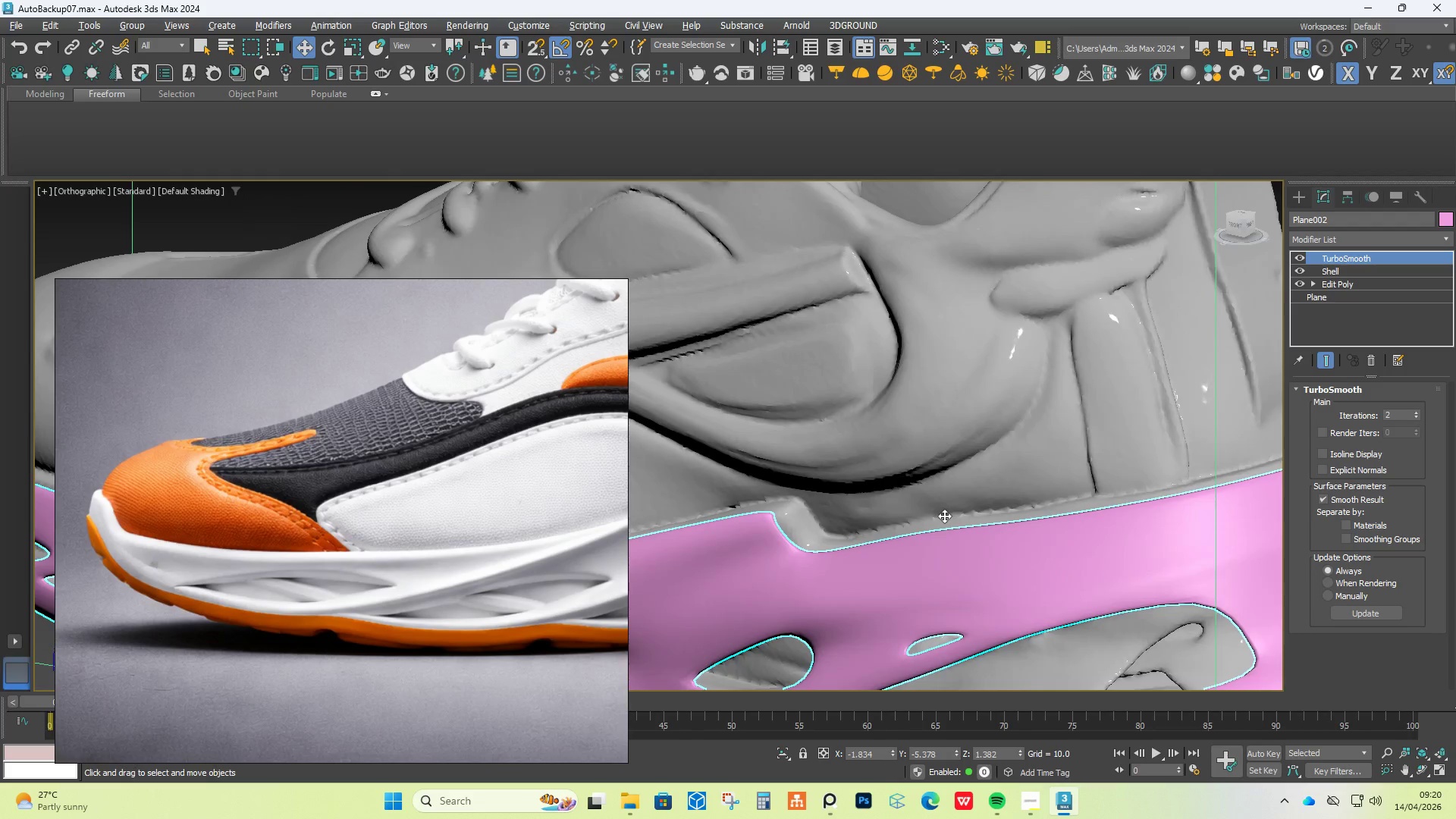 
scroll: coordinate [1043, 469], scroll_direction: up, amount: 4.0
 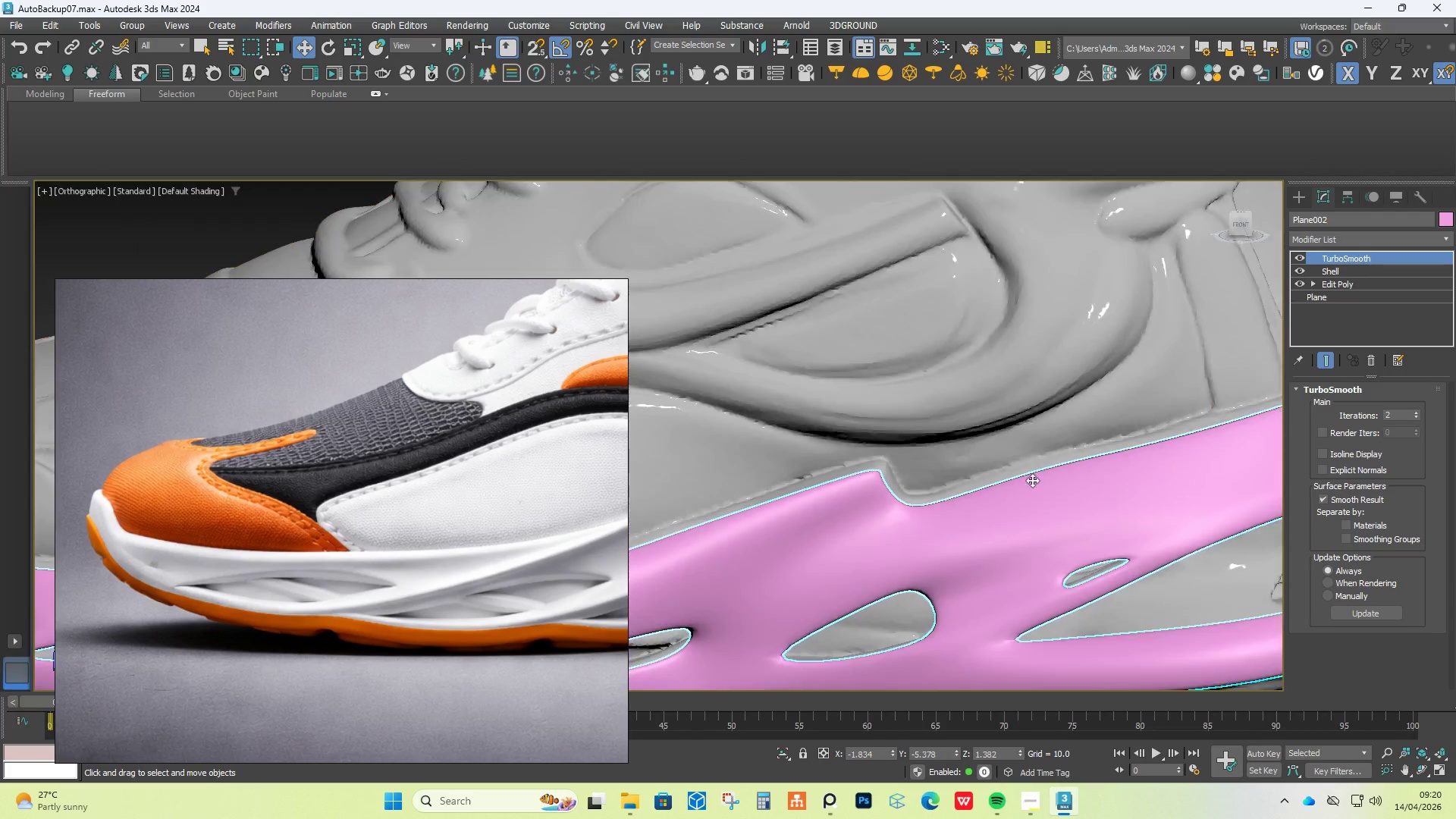 
hold_key(key=AltLeft, duration=0.34)
 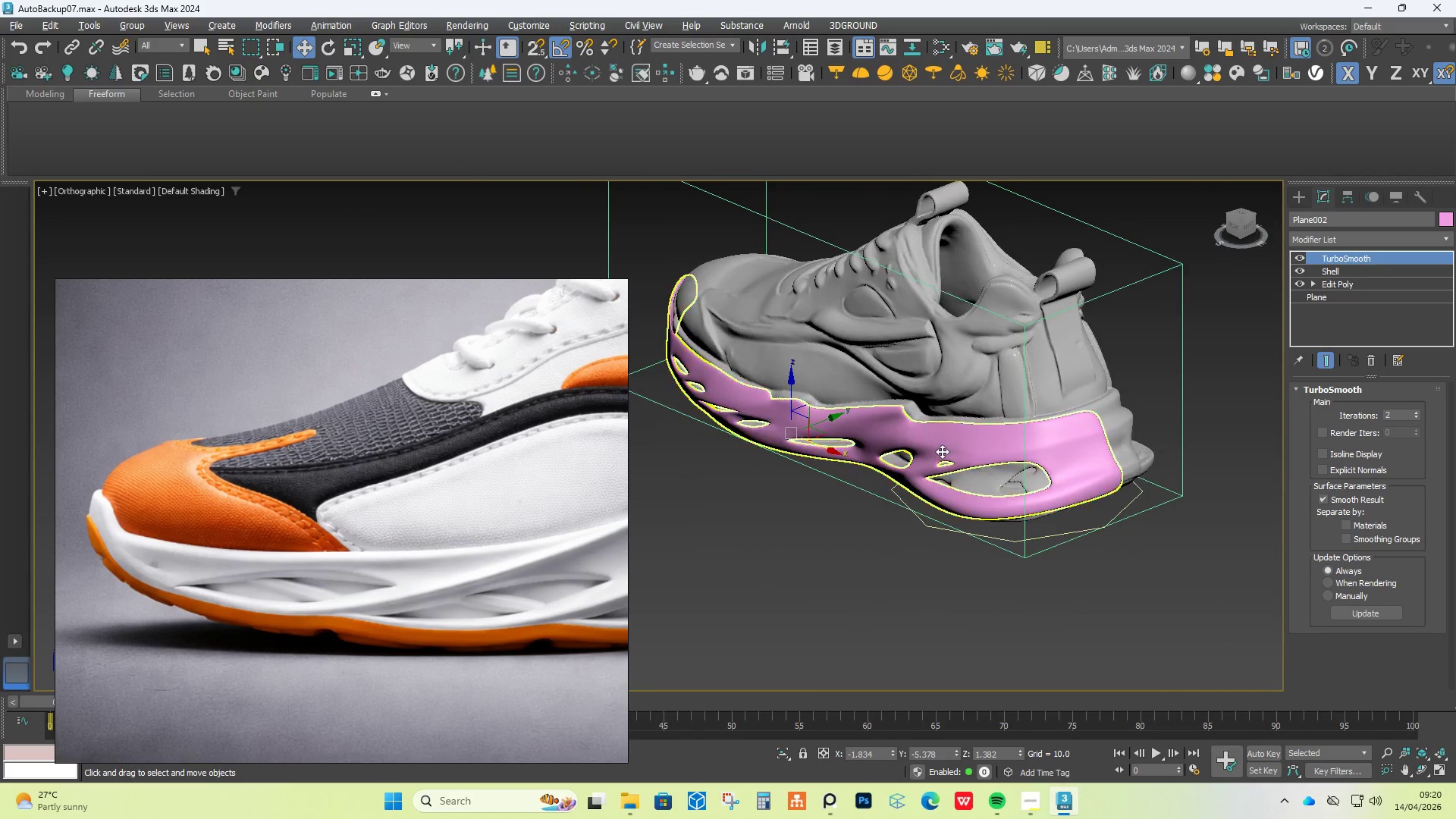 
scroll: coordinate [871, 520], scroll_direction: down, amount: 3.0
 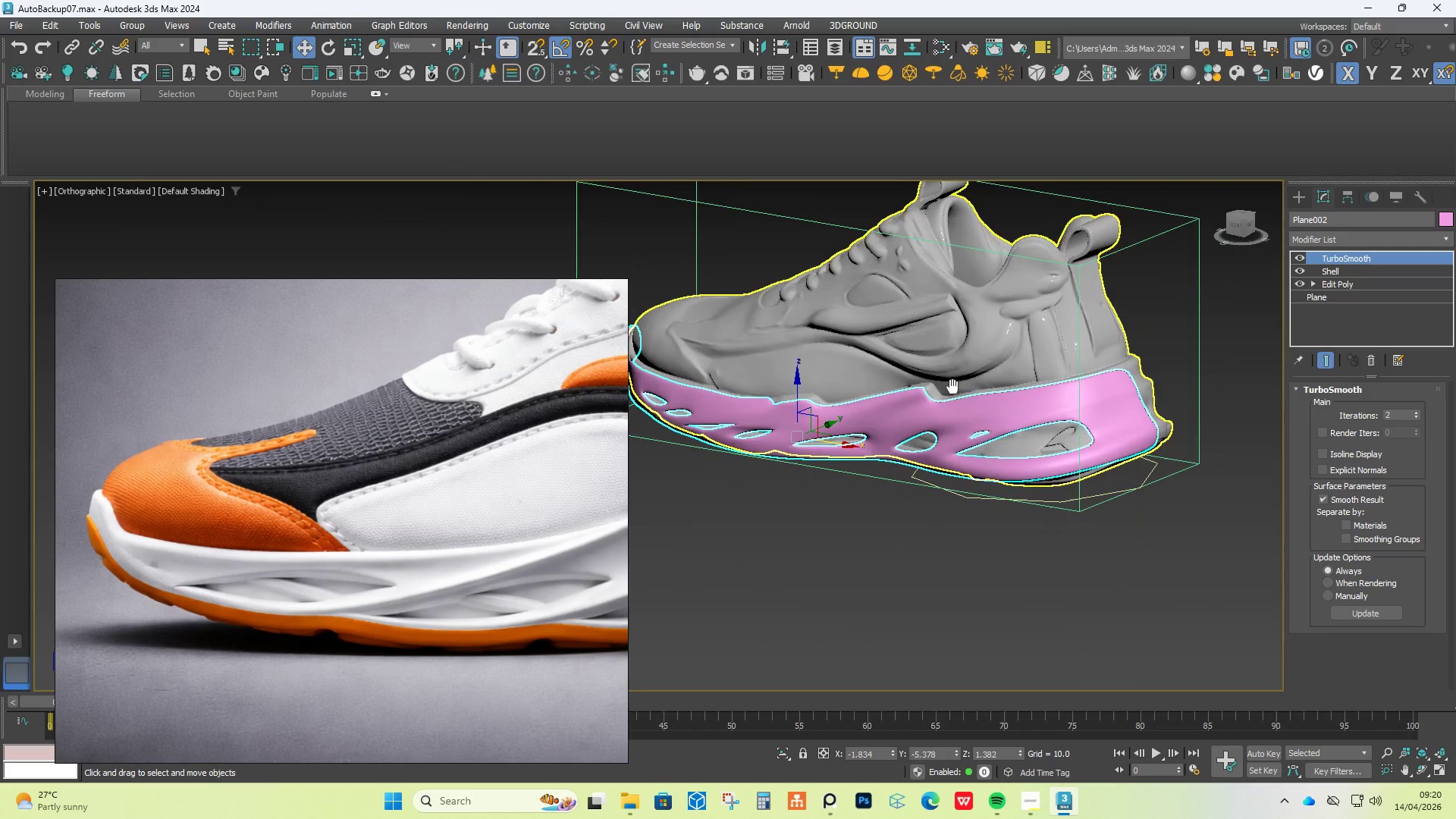 
scroll: coordinate [971, 475], scroll_direction: up, amount: 3.0
 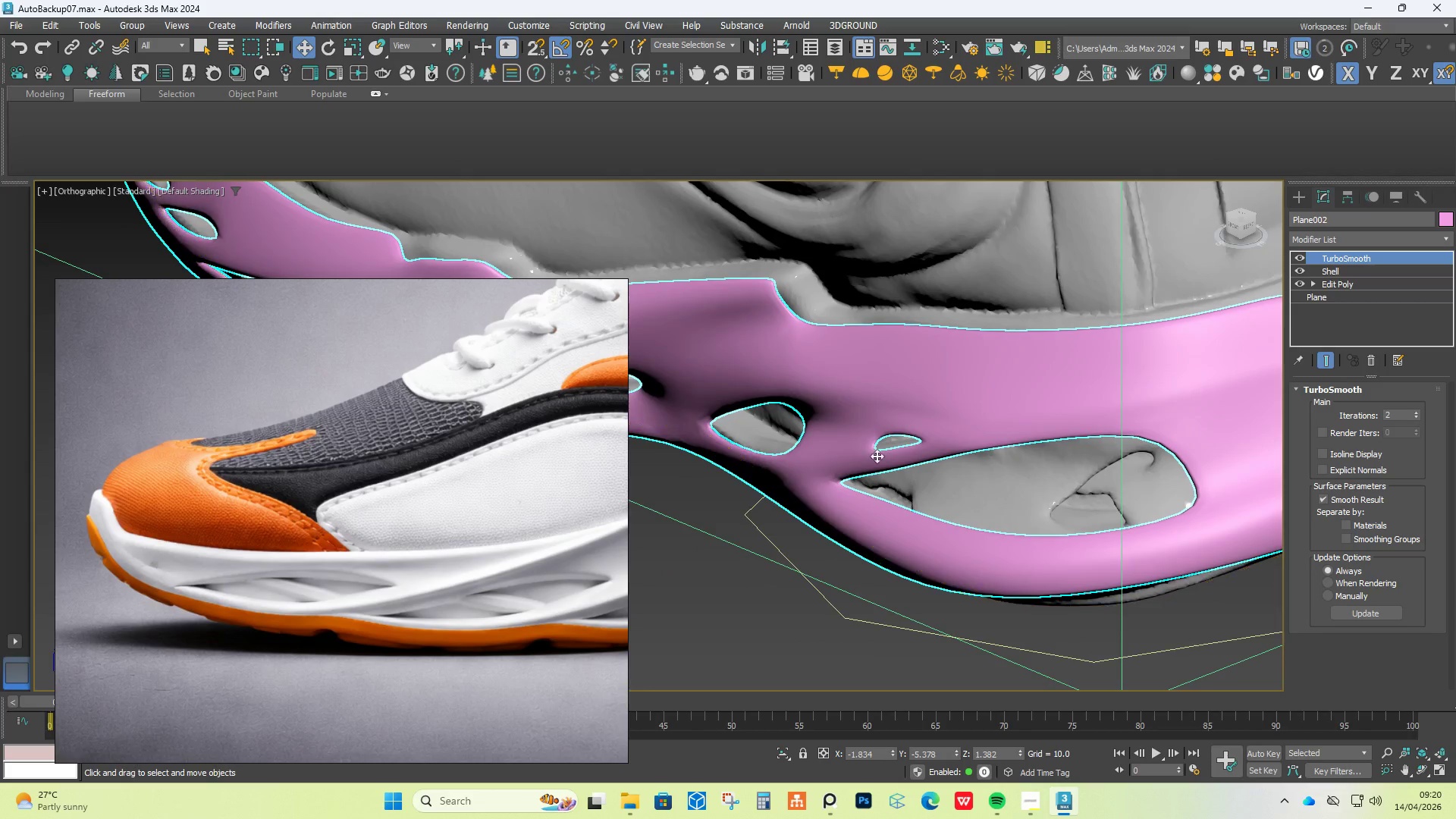 
scroll: coordinate [872, 455], scroll_direction: down, amount: 1.0
 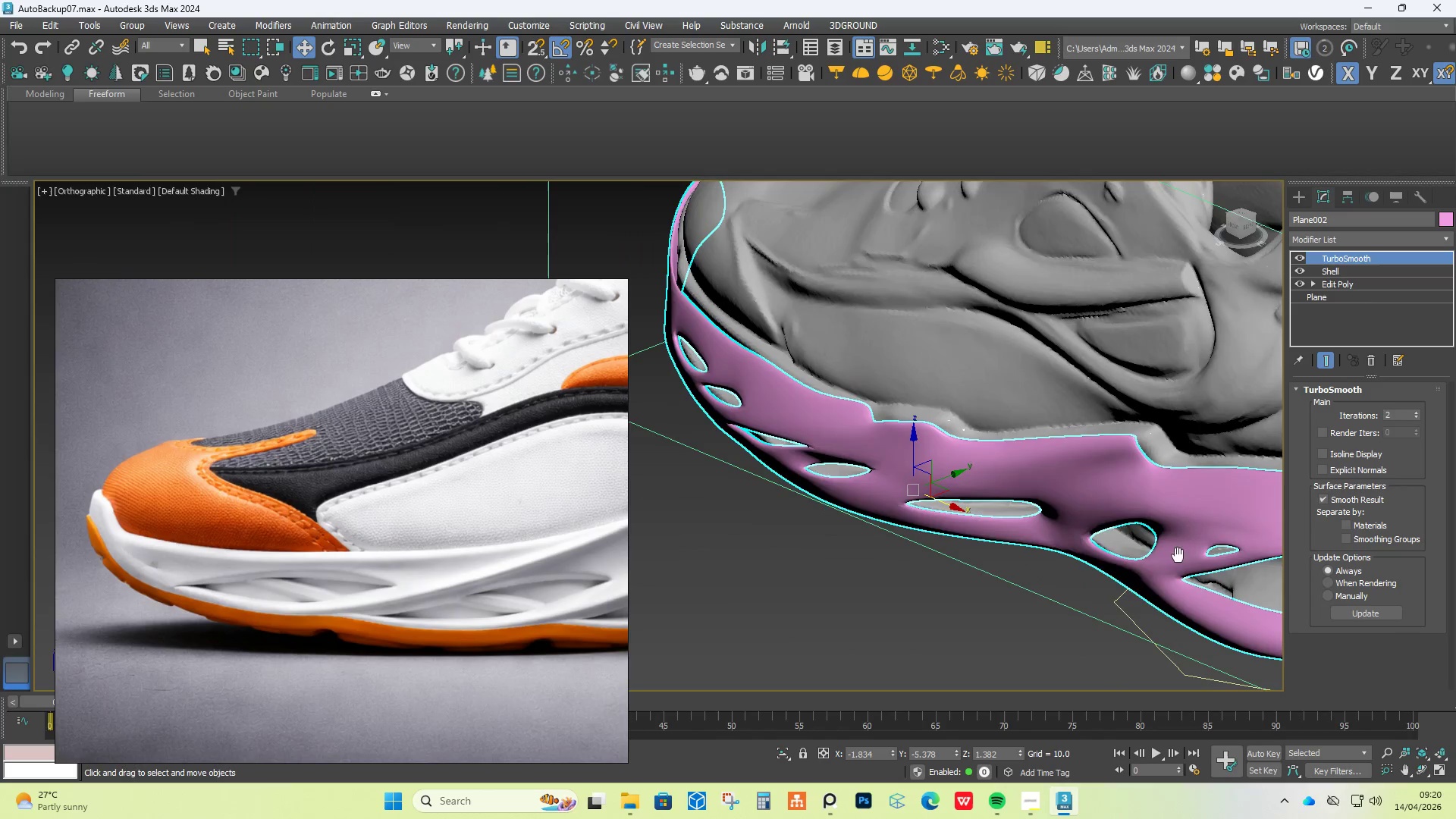 
hold_key(key=AltLeft, duration=0.69)
 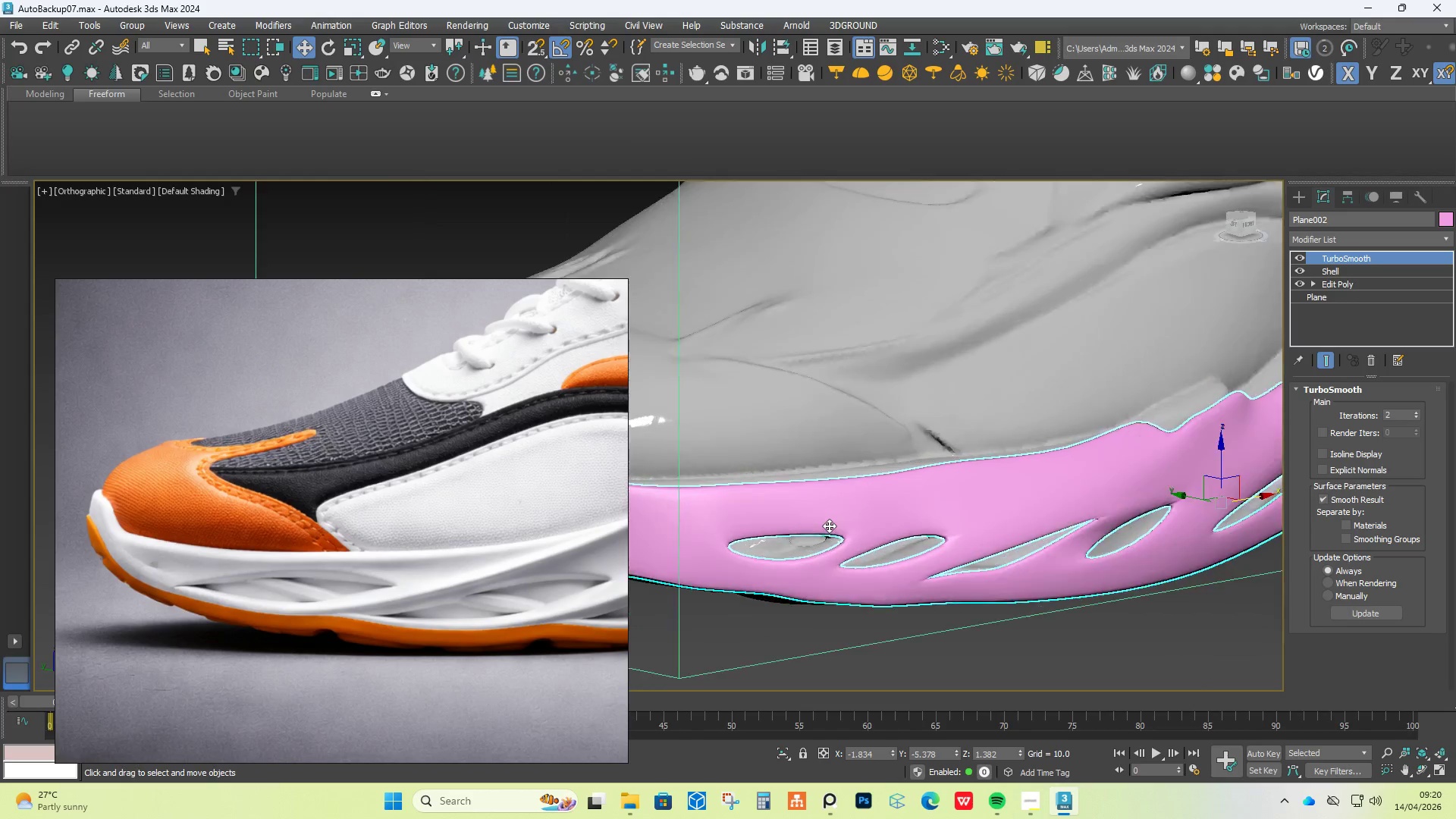 
hold_key(key=AltLeft, duration=1.66)
scroll: coordinate [829, 526], scroll_direction: up, amount: 1.0
 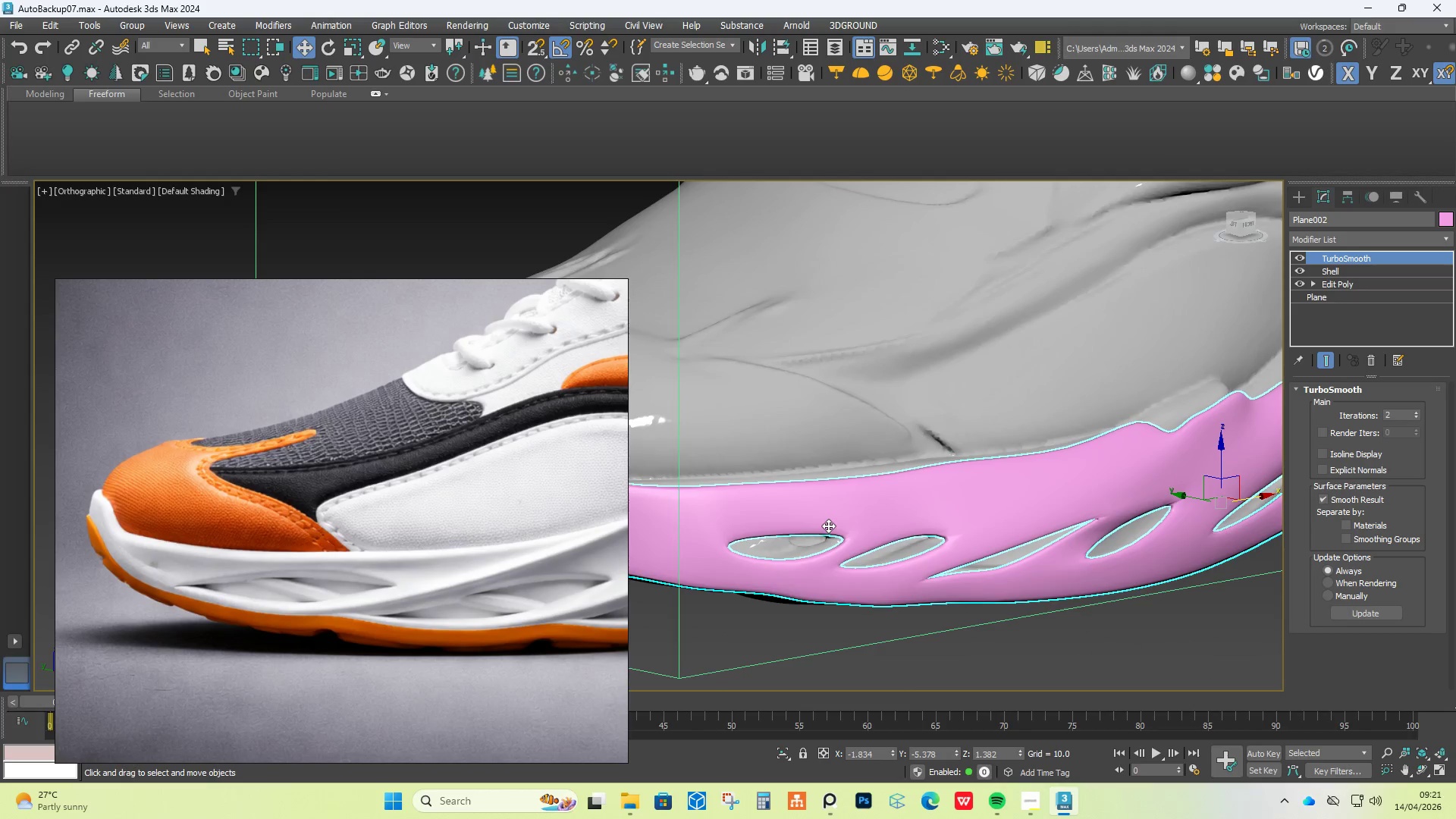 
hold_key(key=AltLeft, duration=0.69)
 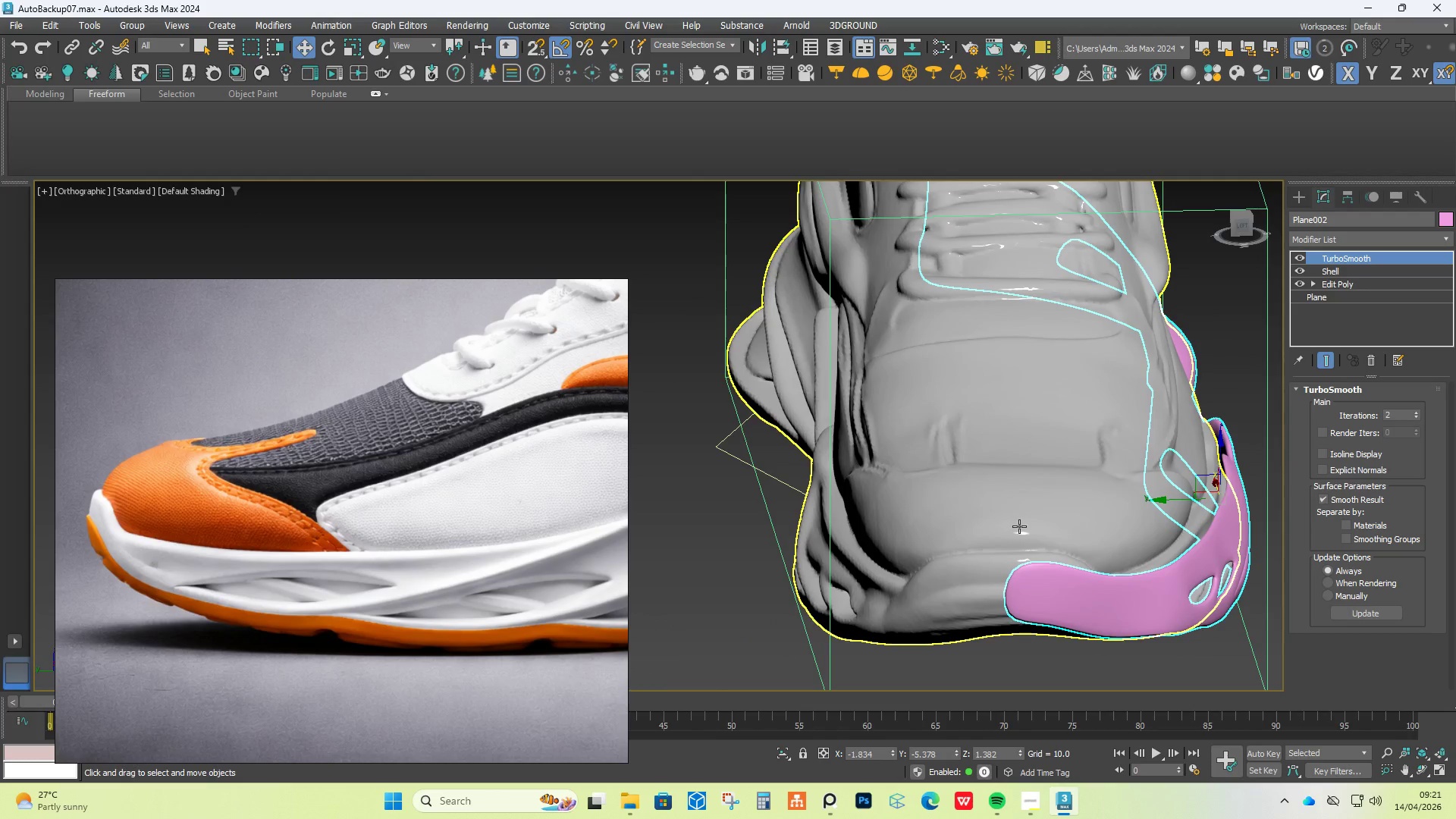 
scroll: coordinate [828, 526], scroll_direction: down, amount: 1.0
 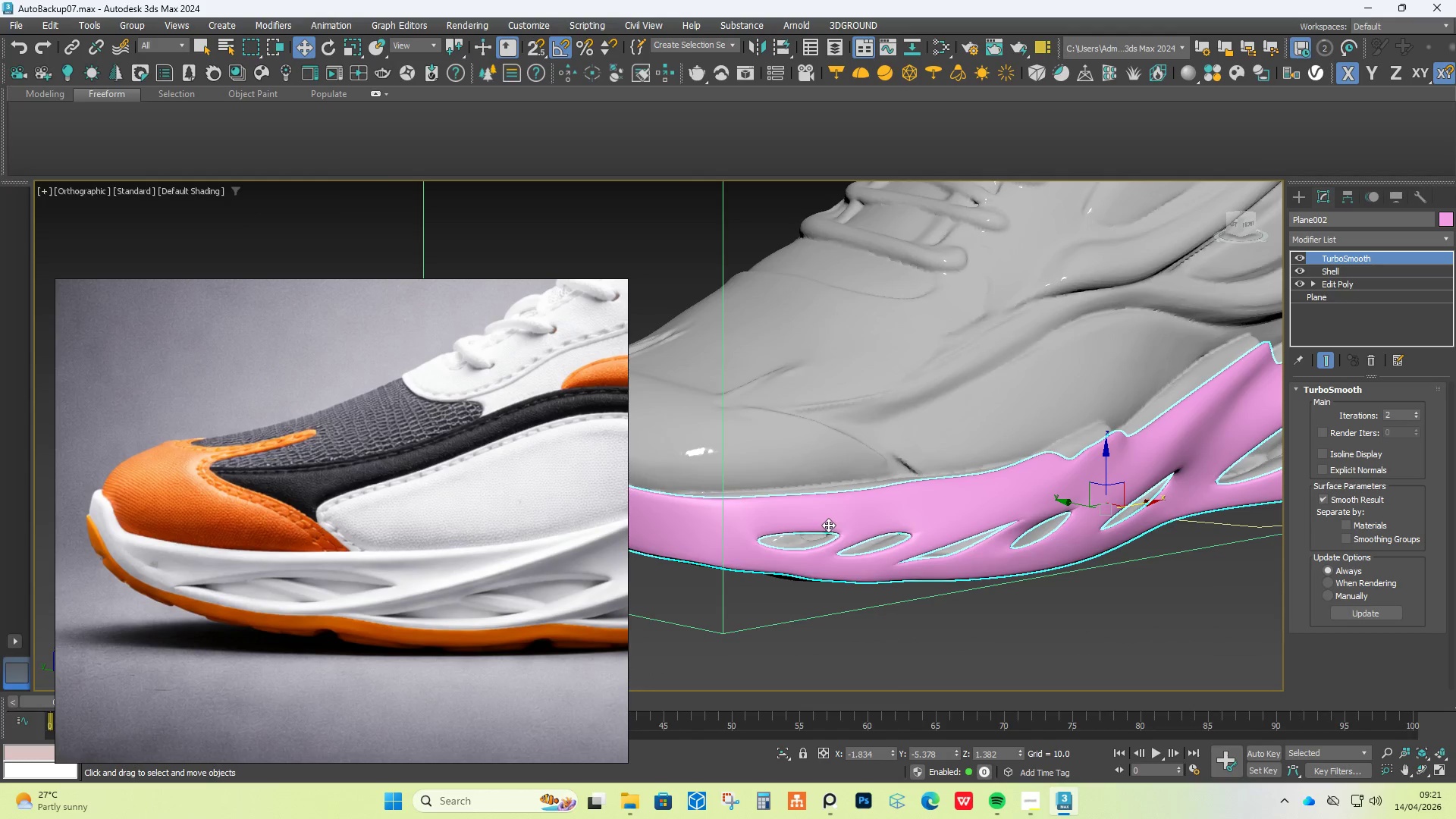 
hold_key(key=AltLeft, duration=0.94)
scroll: coordinate [1112, 535], scroll_direction: down, amount: 2.0
 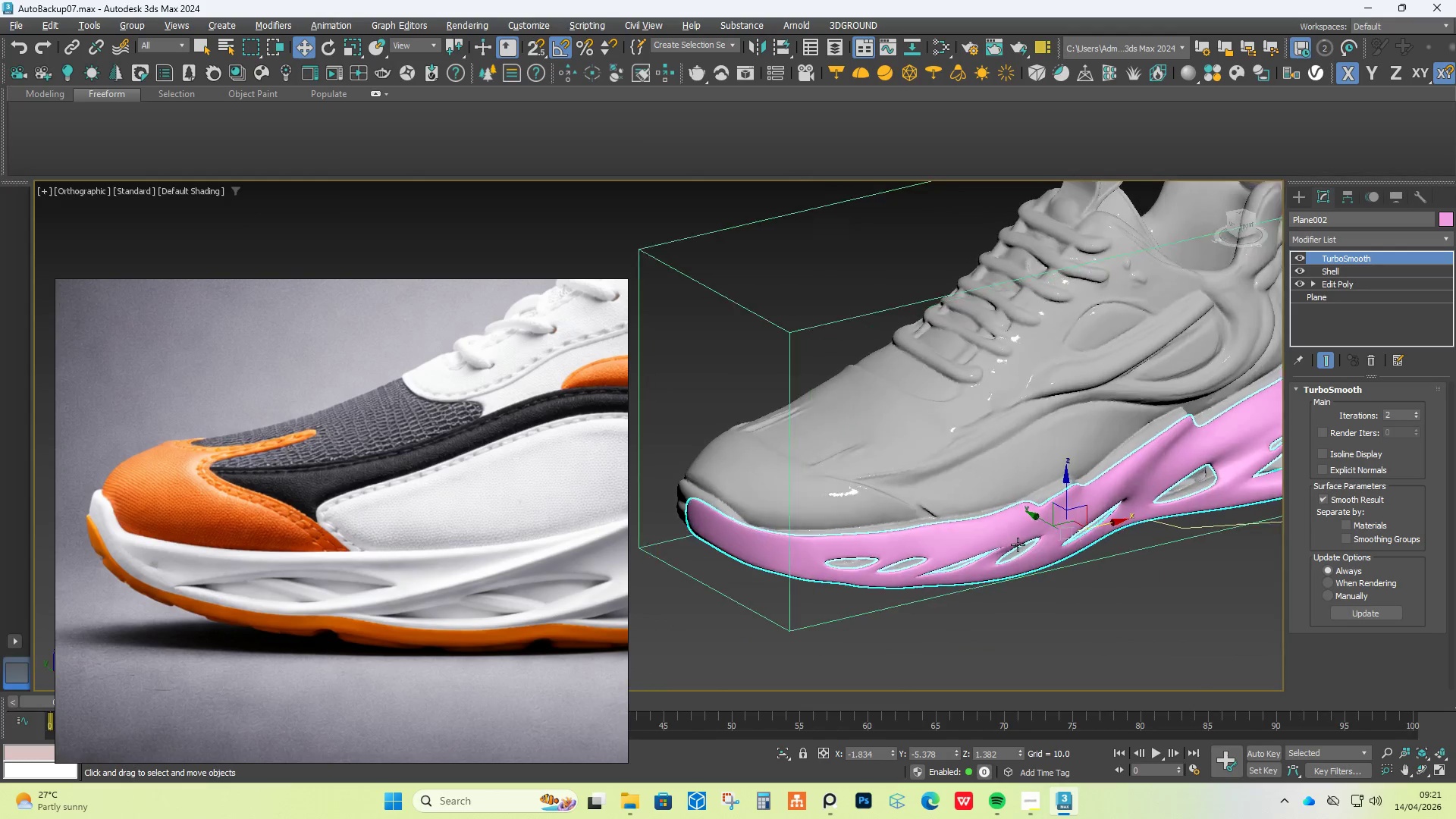 
hold_key(key=AltLeft, duration=0.86)
scroll: coordinate [1087, 524], scroll_direction: down, amount: 3.0
 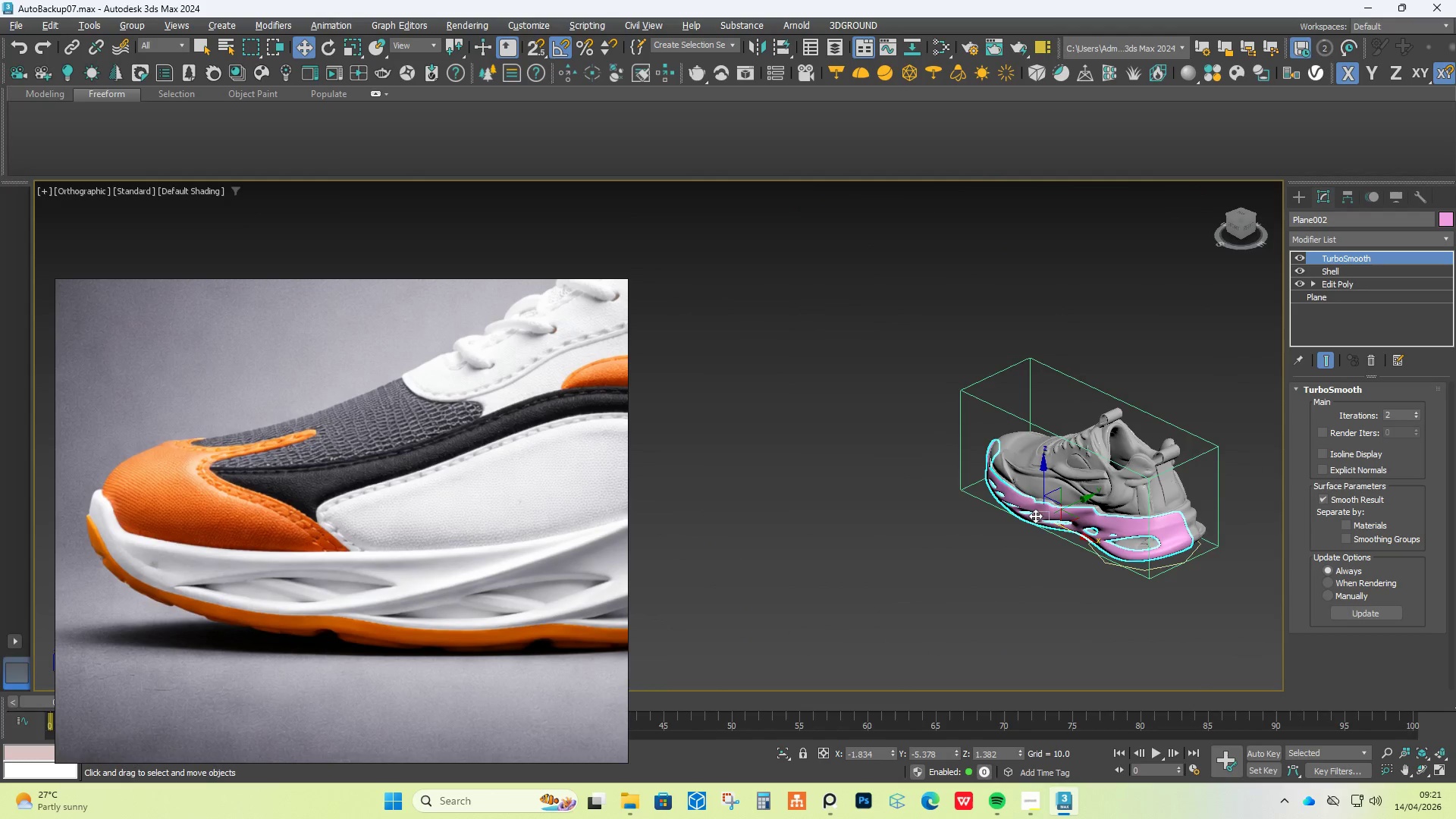 
scroll: coordinate [1145, 530], scroll_direction: up, amount: 2.0
 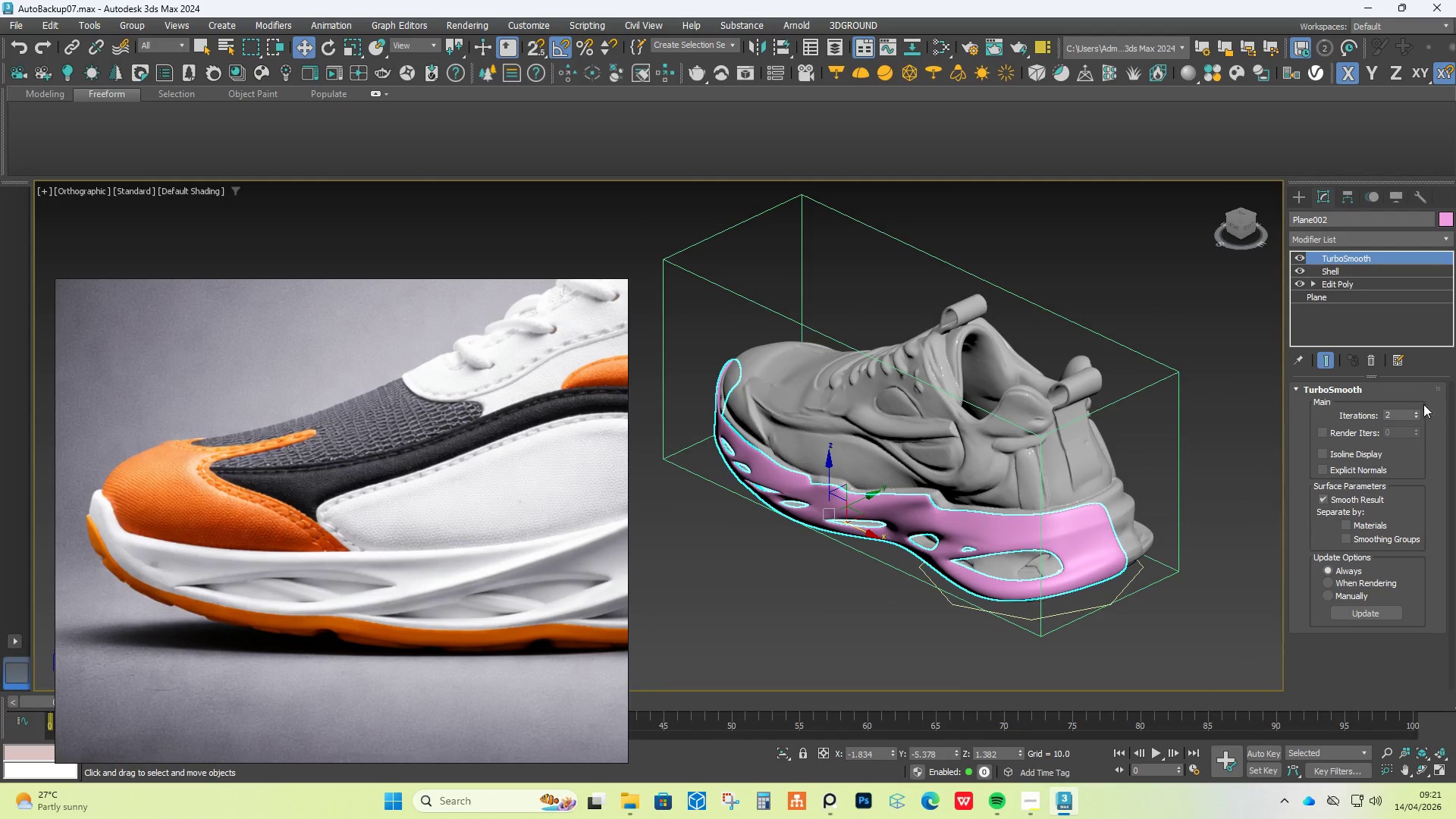 
left_click([1417, 414])
 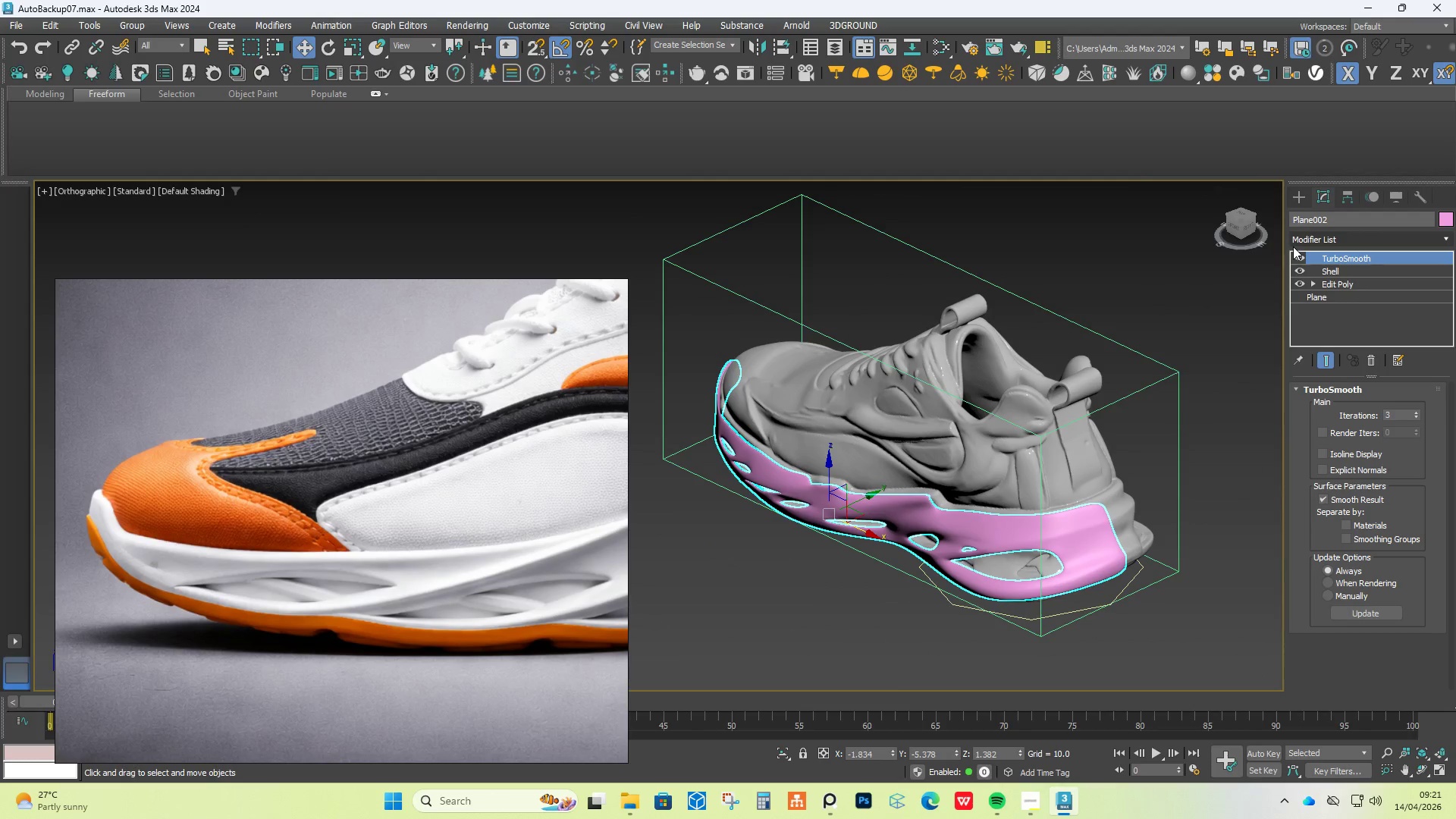 
left_click([1300, 252])
 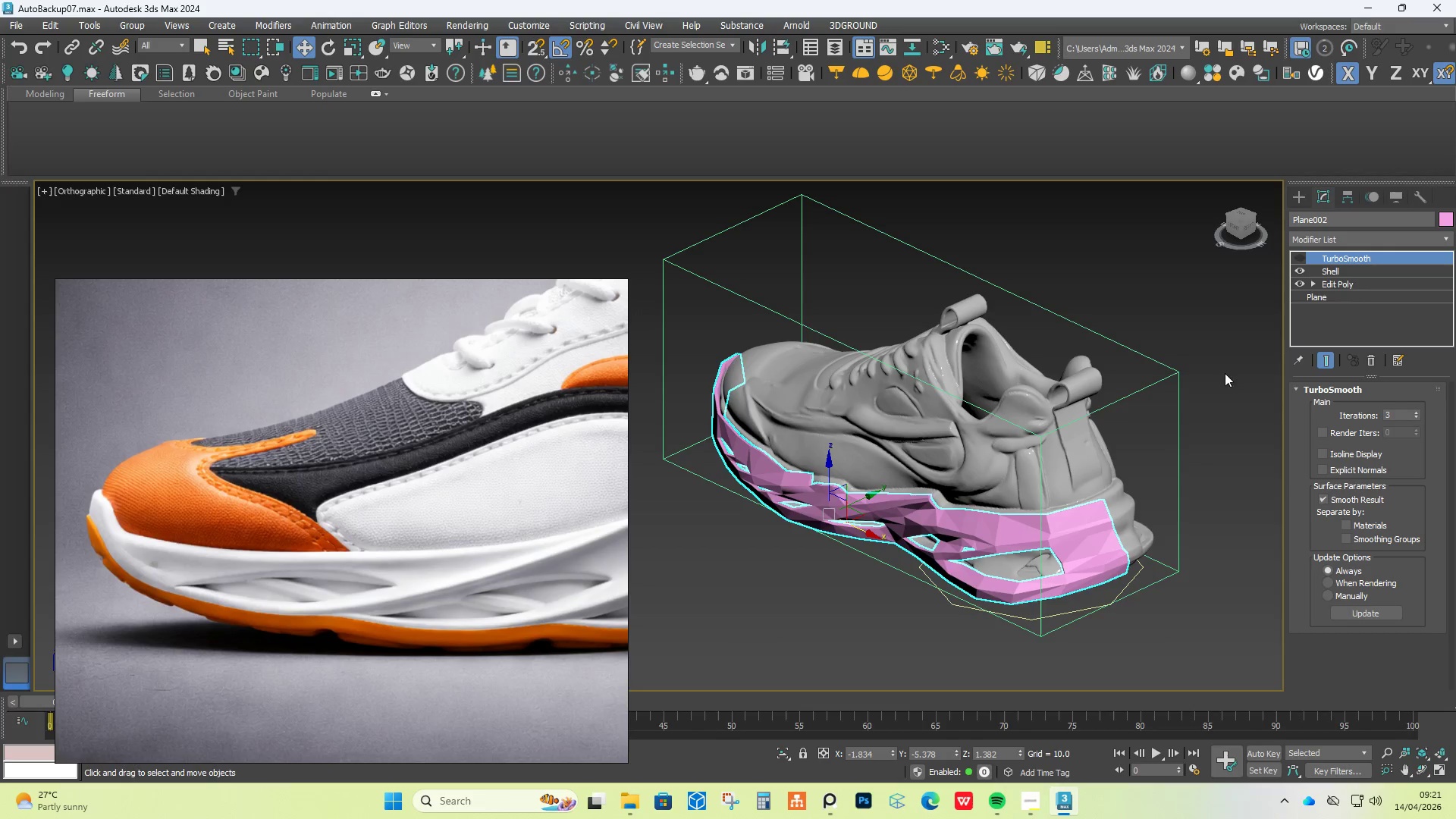 
hold_key(key=AltLeft, duration=0.67)
 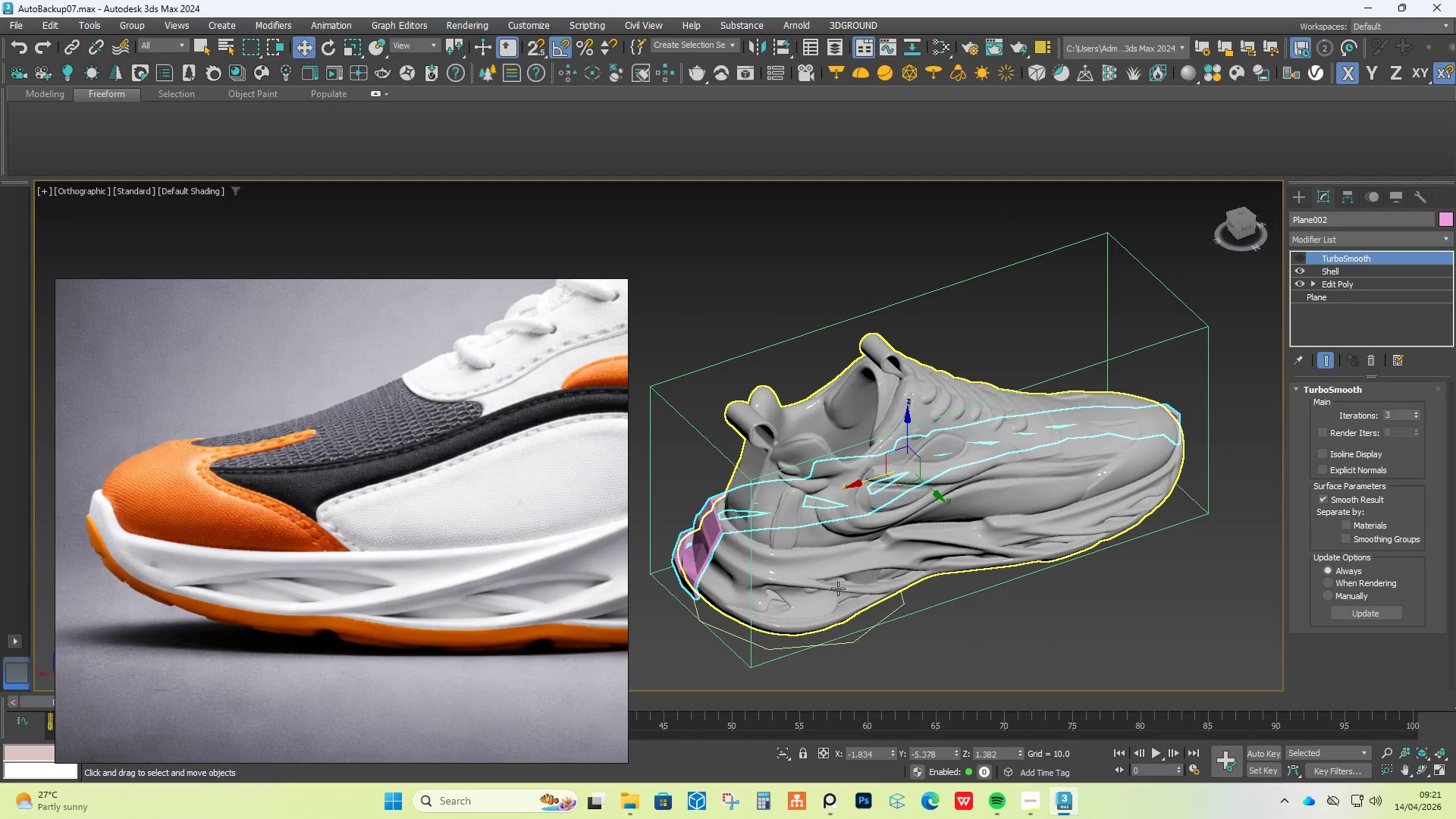 
scroll: coordinate [1096, 508], scroll_direction: none, amount: 0.0
 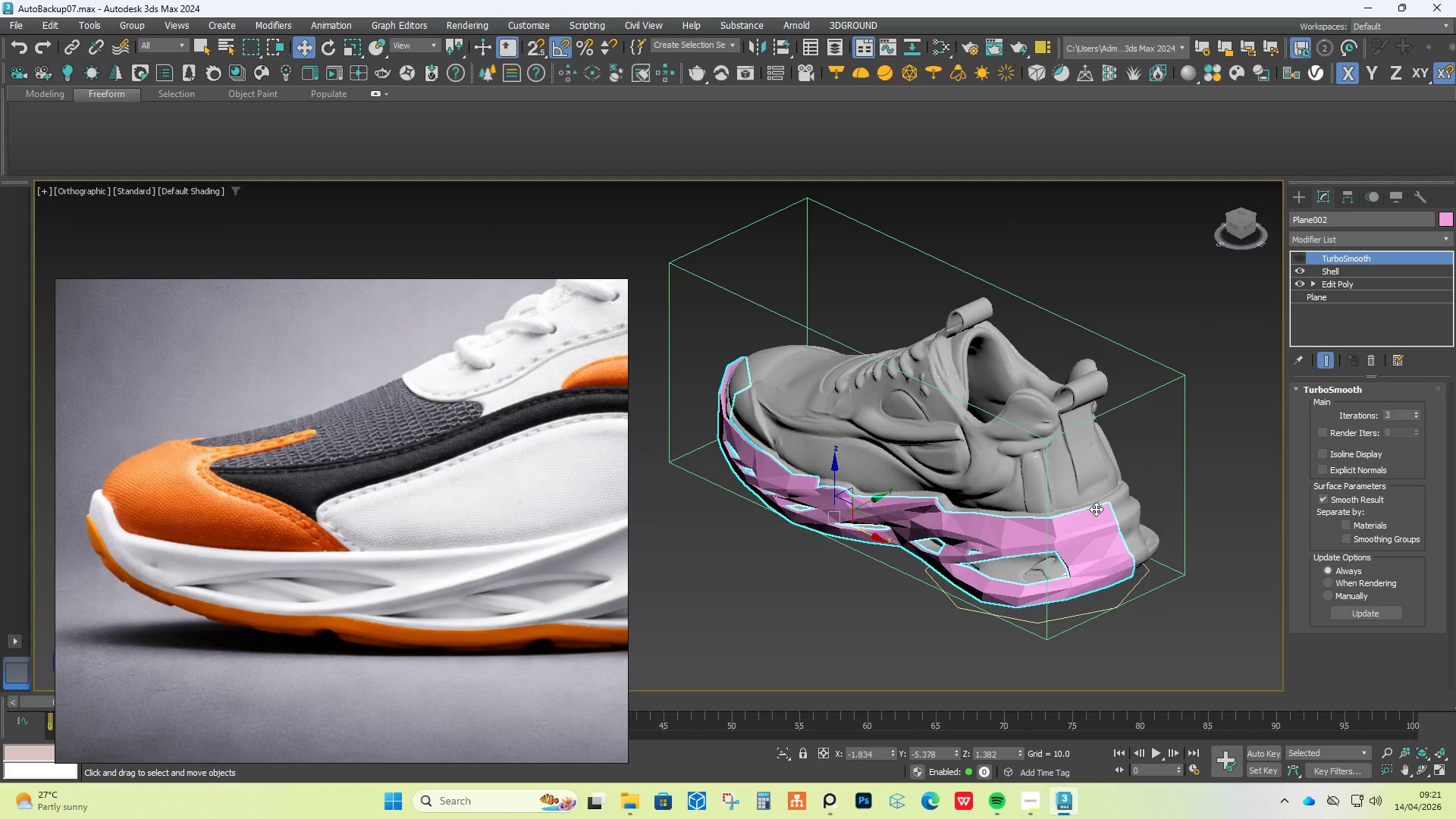 
scroll: coordinate [749, 600], scroll_direction: up, amount: 5.0
 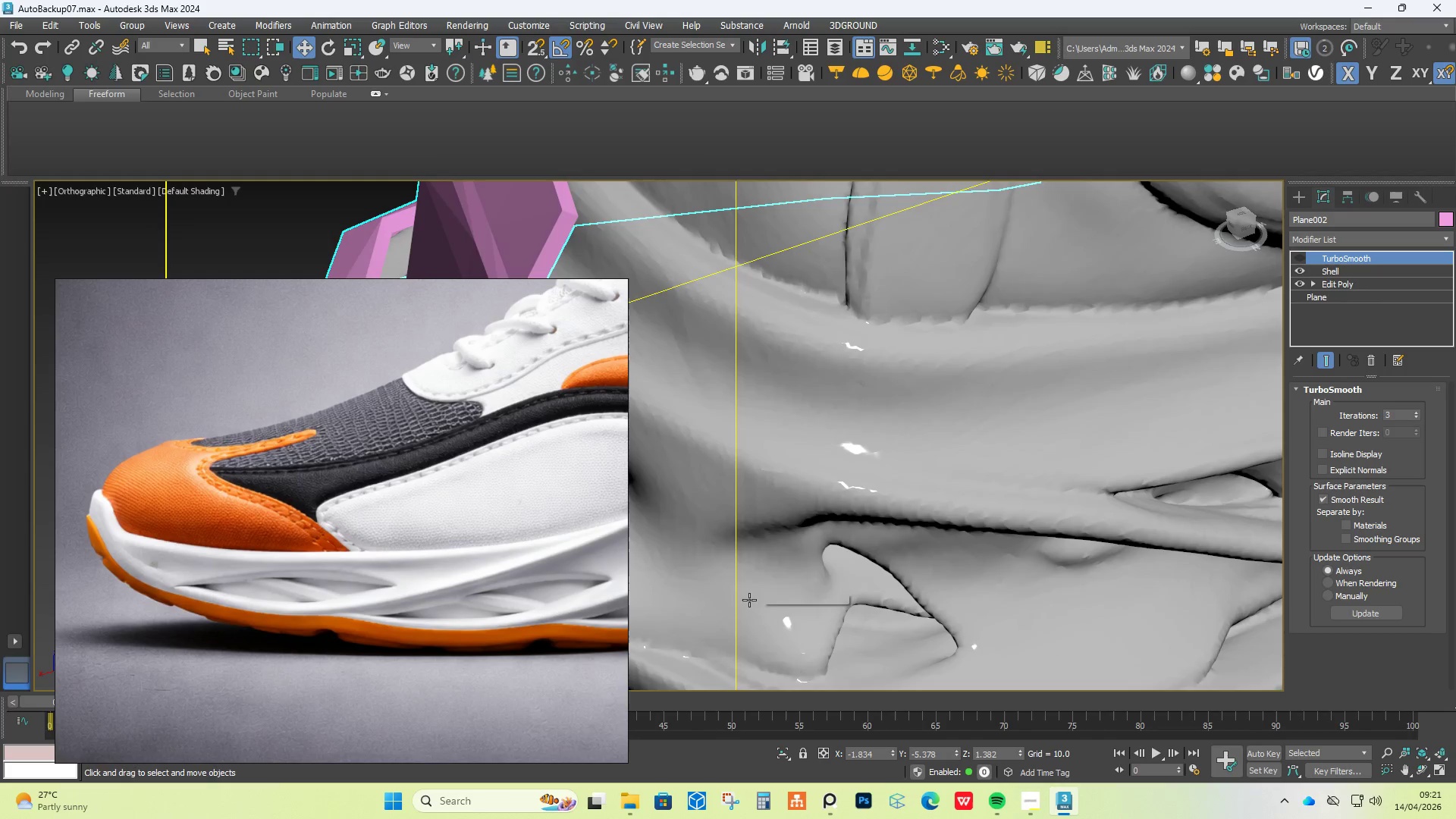 
hold_key(key=AltLeft, duration=0.44)
 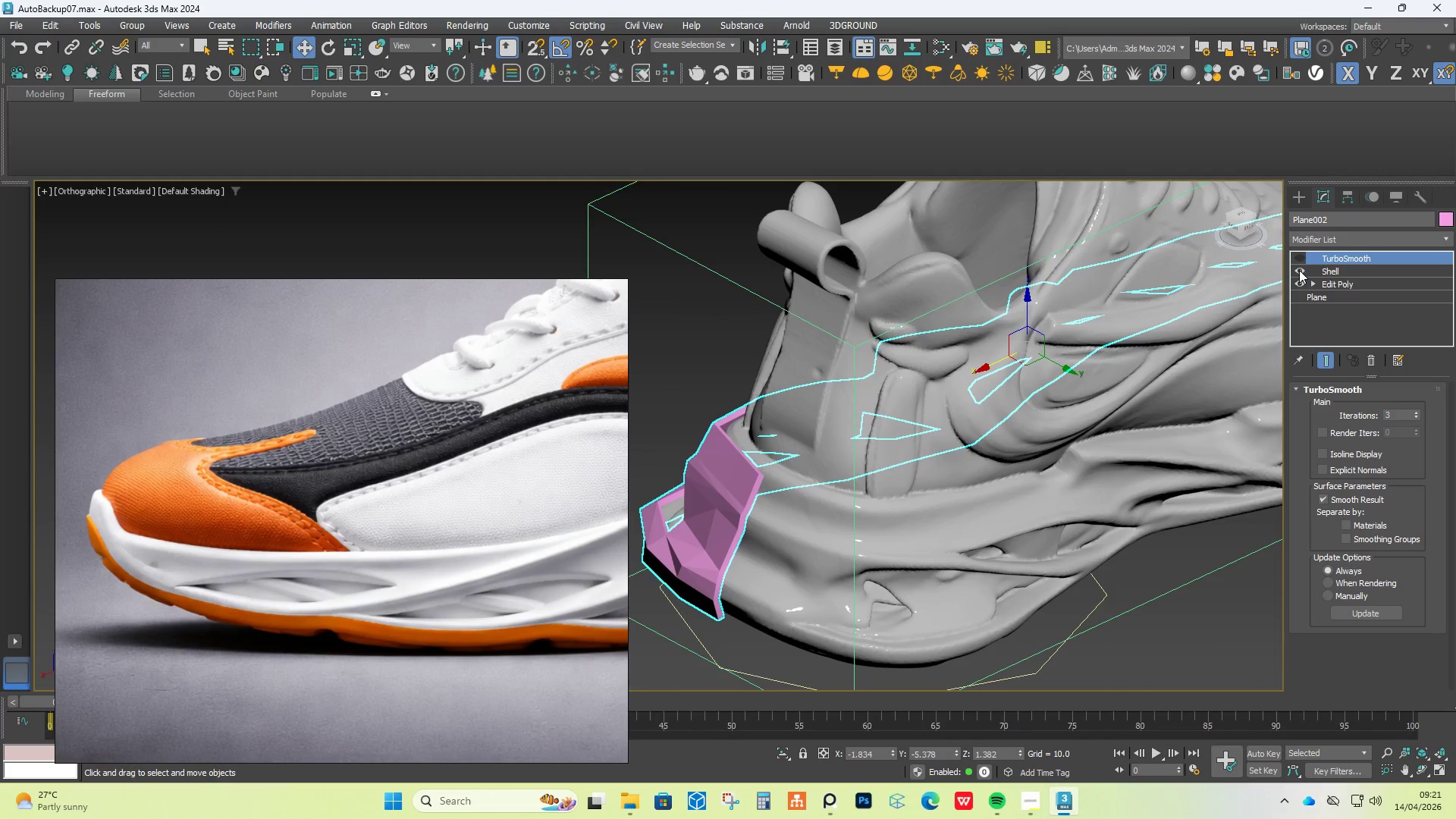 
scroll: coordinate [749, 600], scroll_direction: down, amount: 3.0
 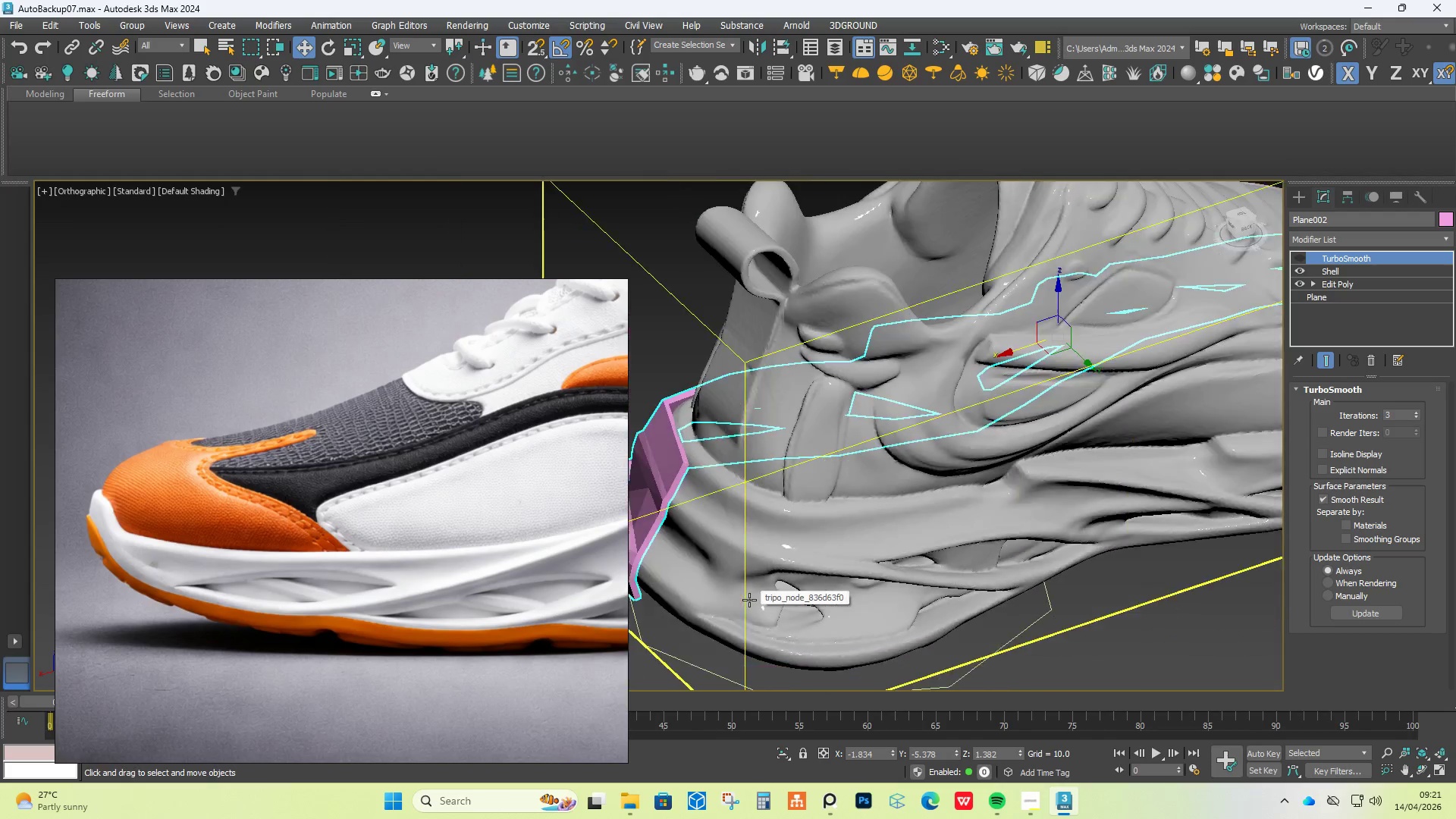 
left_click([1299, 270])
 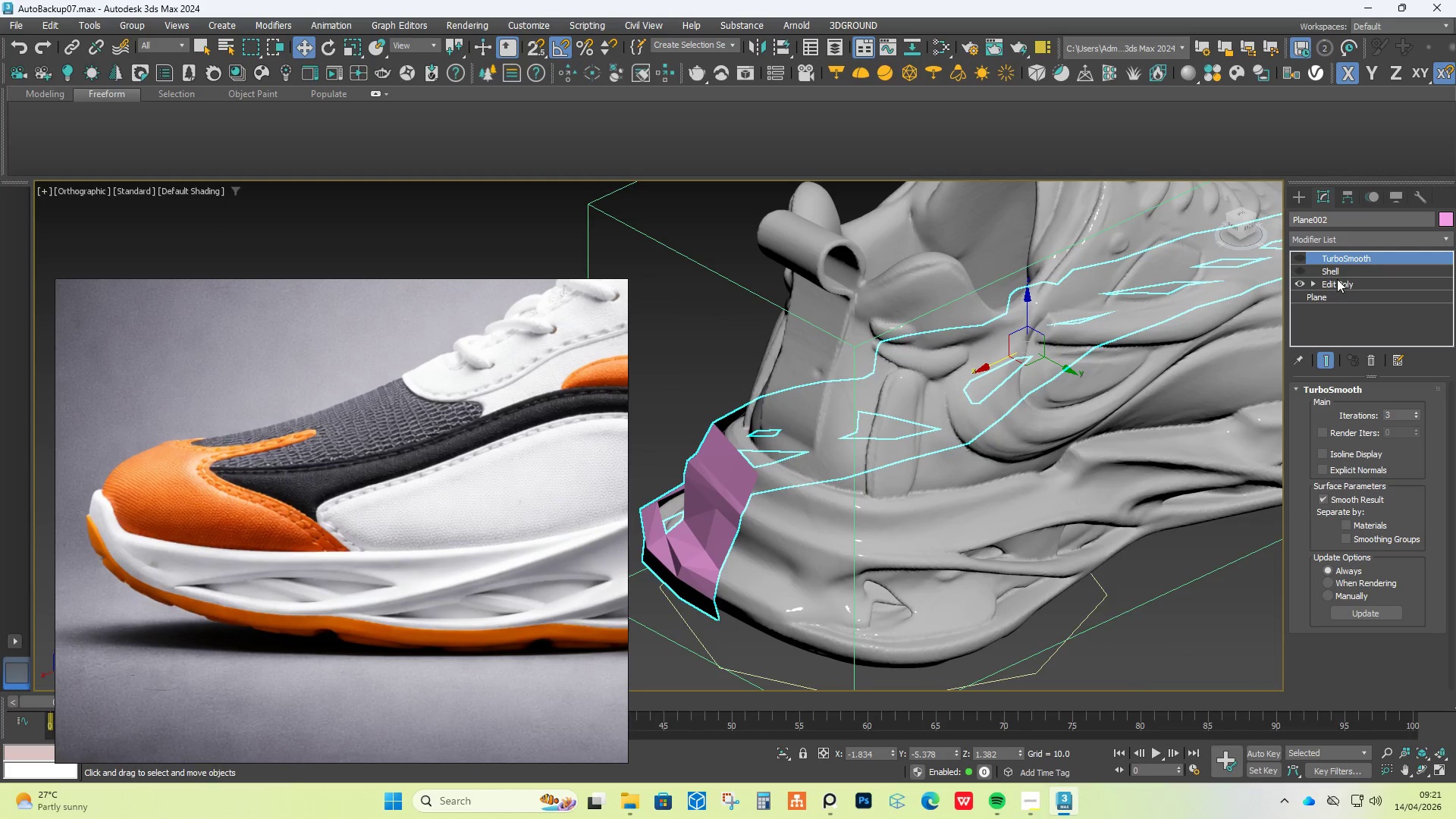 
left_click([1330, 283])
 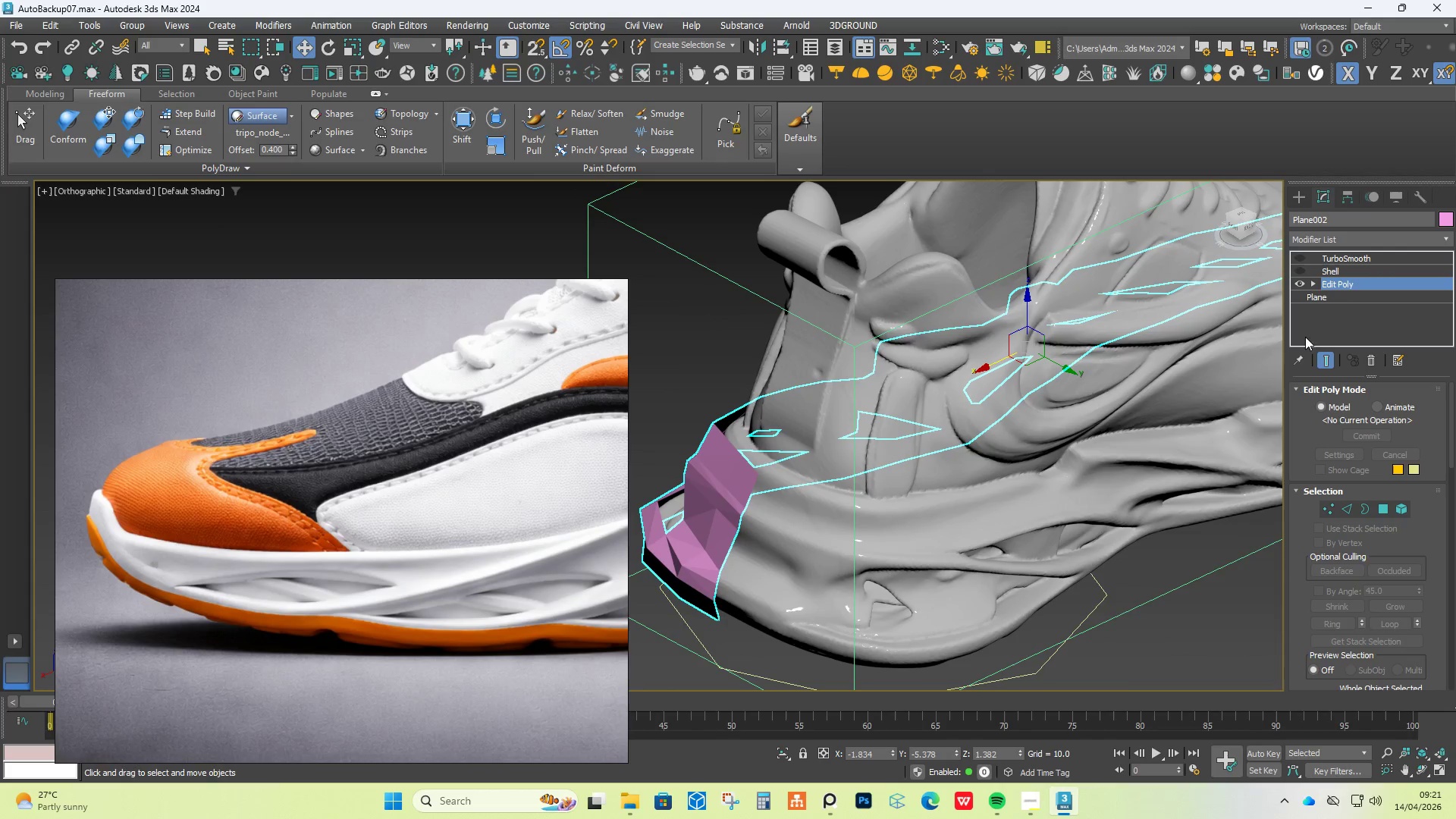 
left_click([1350, 273])
 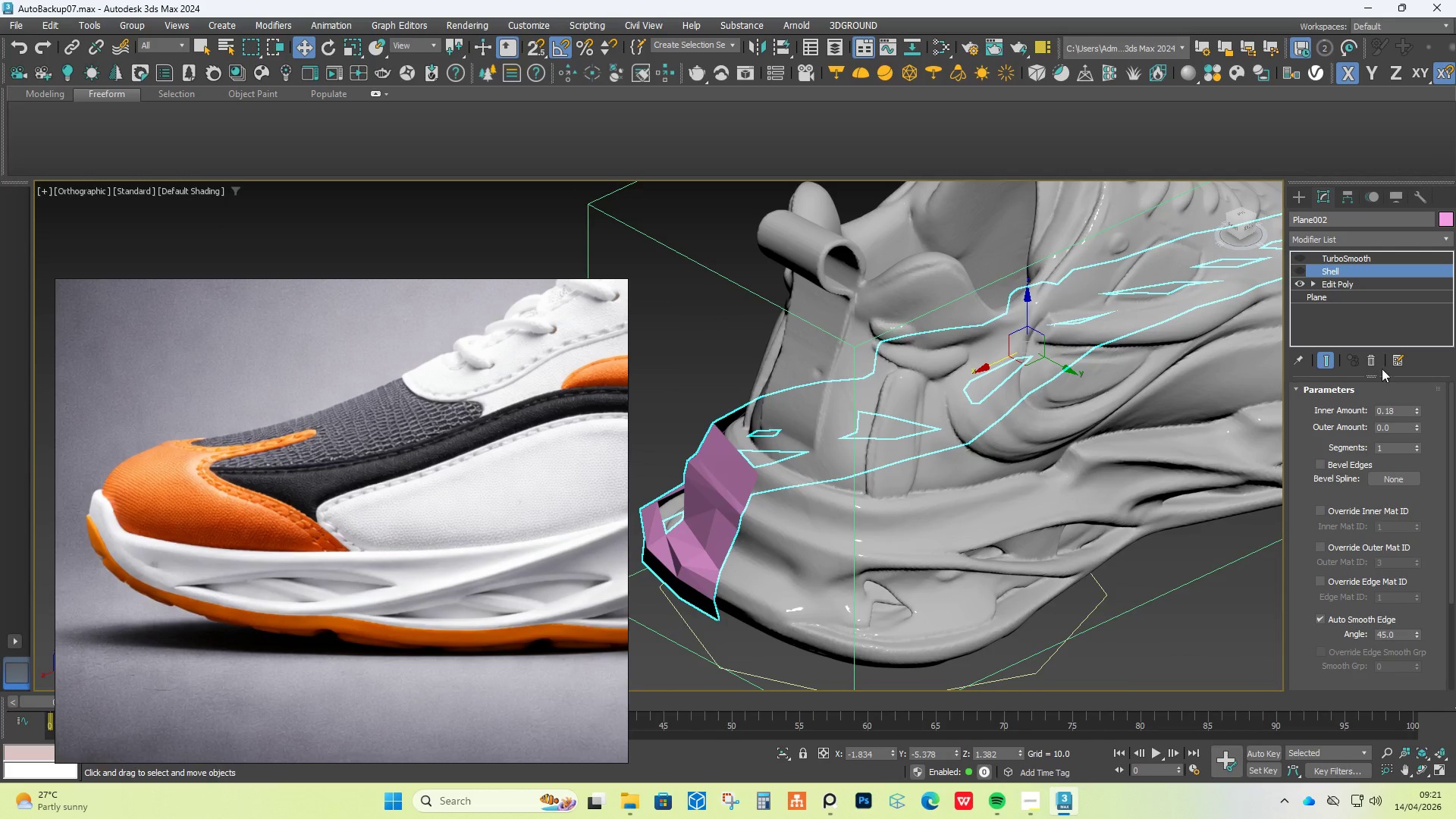 
left_click([1375, 359])
 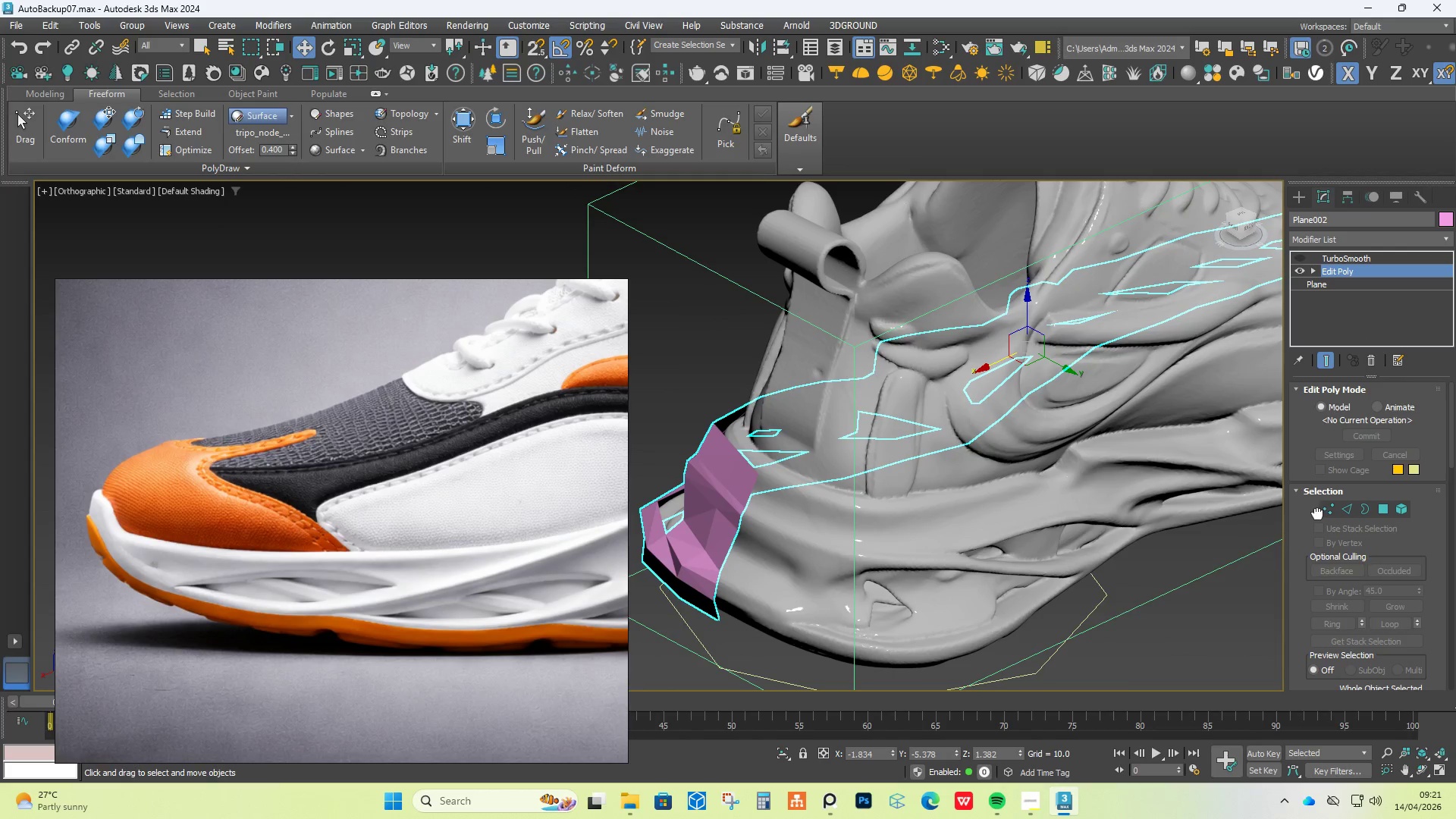 
double_click([1329, 504])
 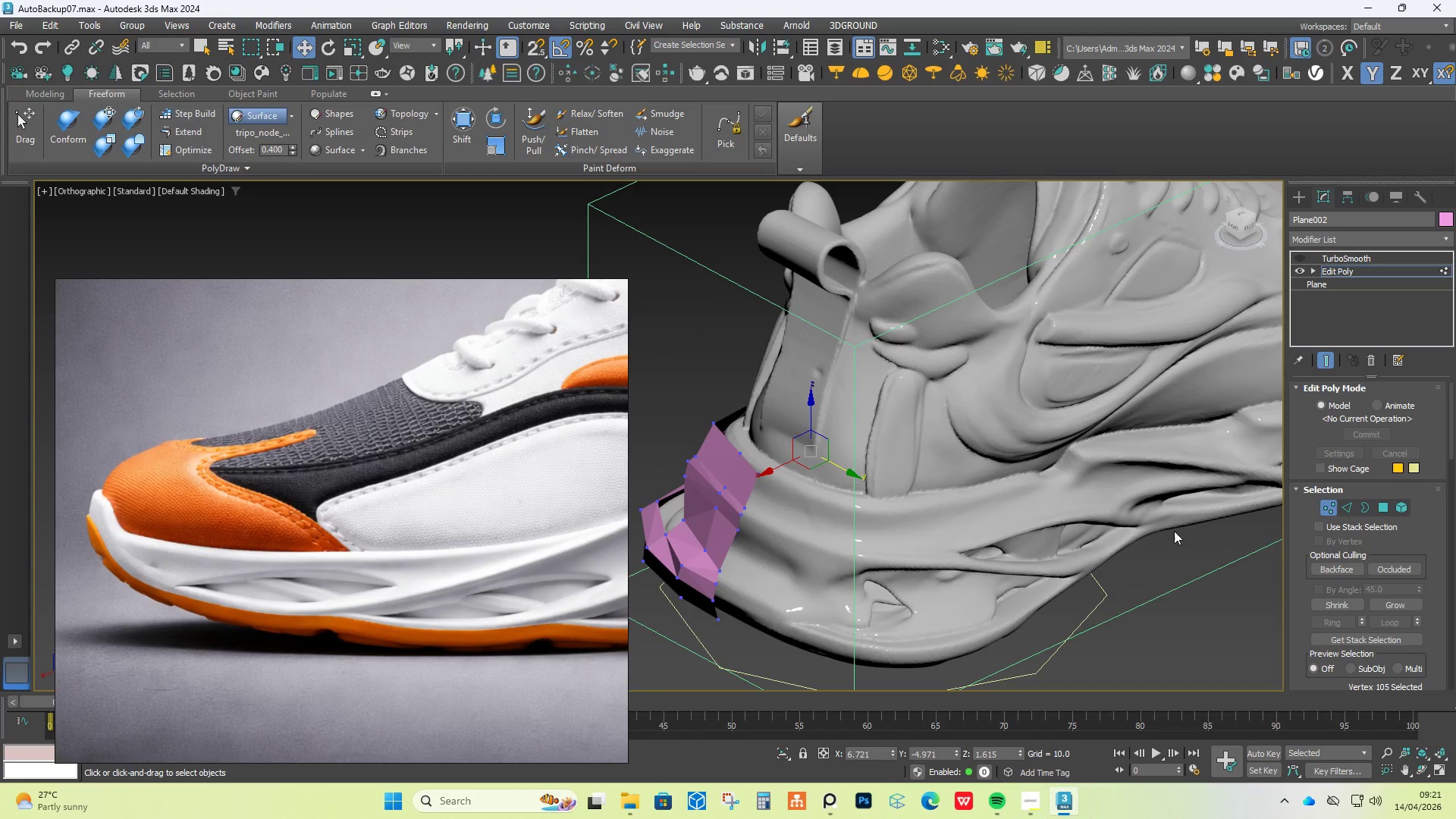 
hold_key(key=AltLeft, duration=0.52)
 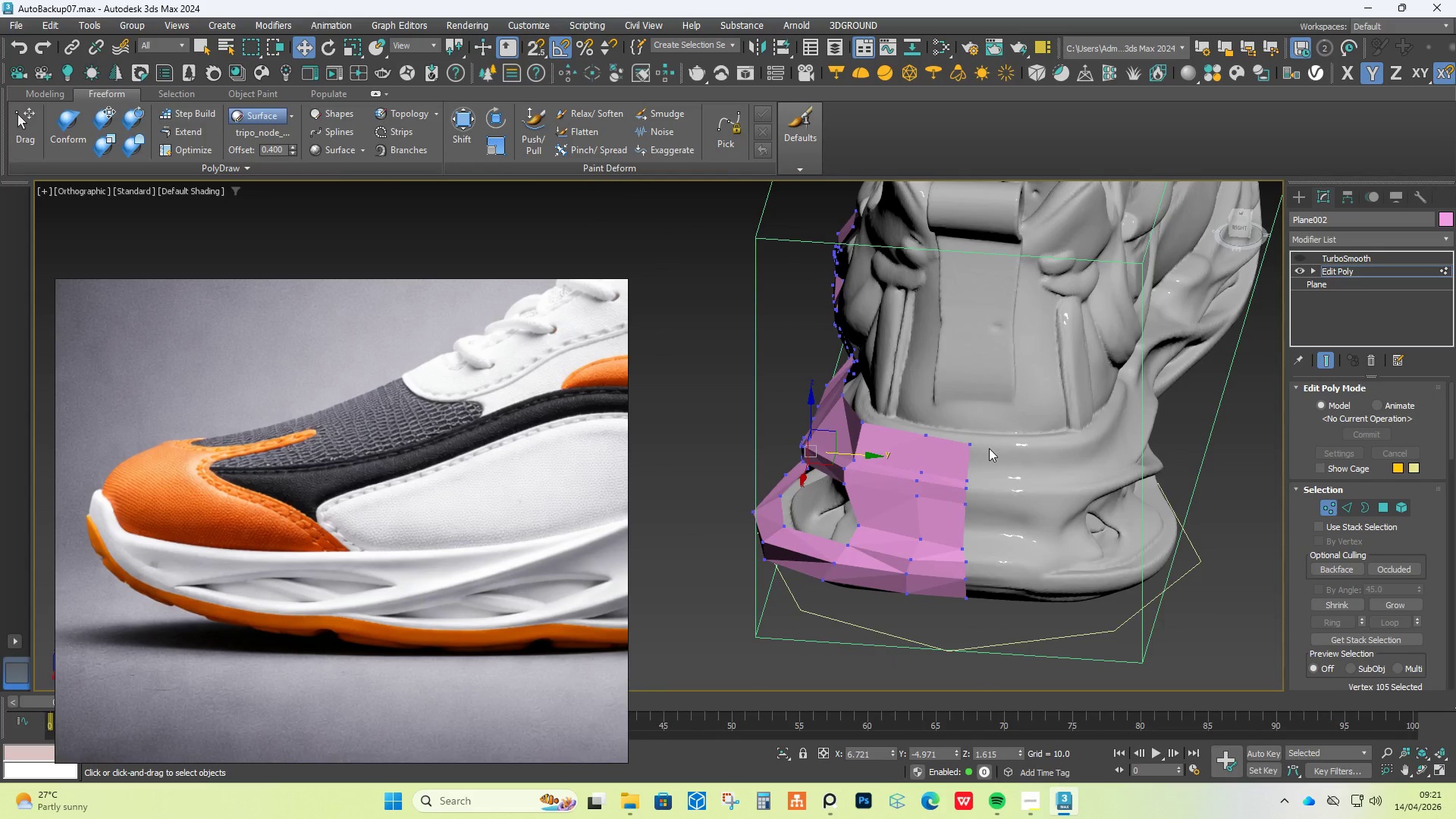 
scroll: coordinate [965, 463], scroll_direction: up, amount: 1.0
 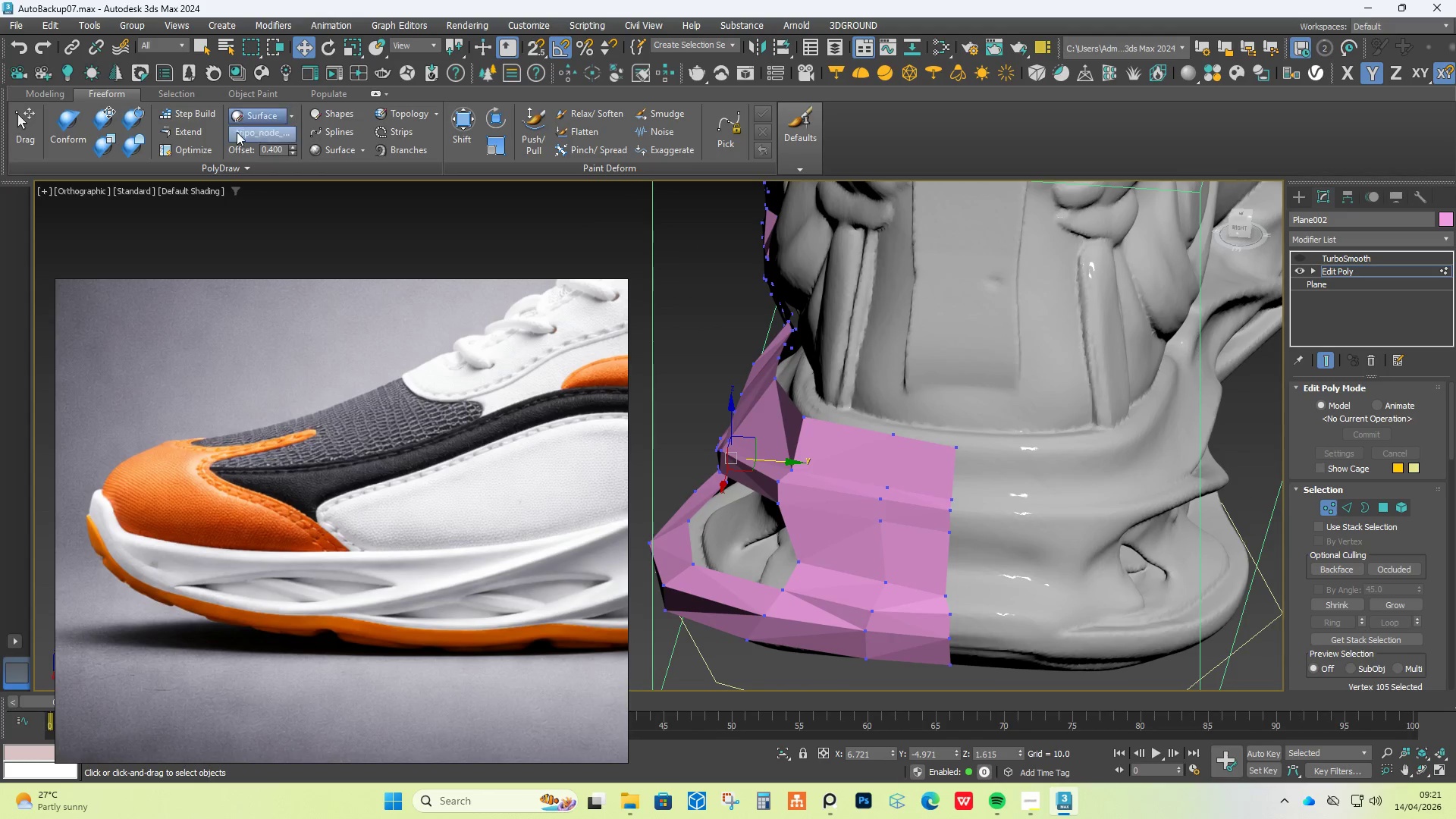 
left_click([198, 130])
 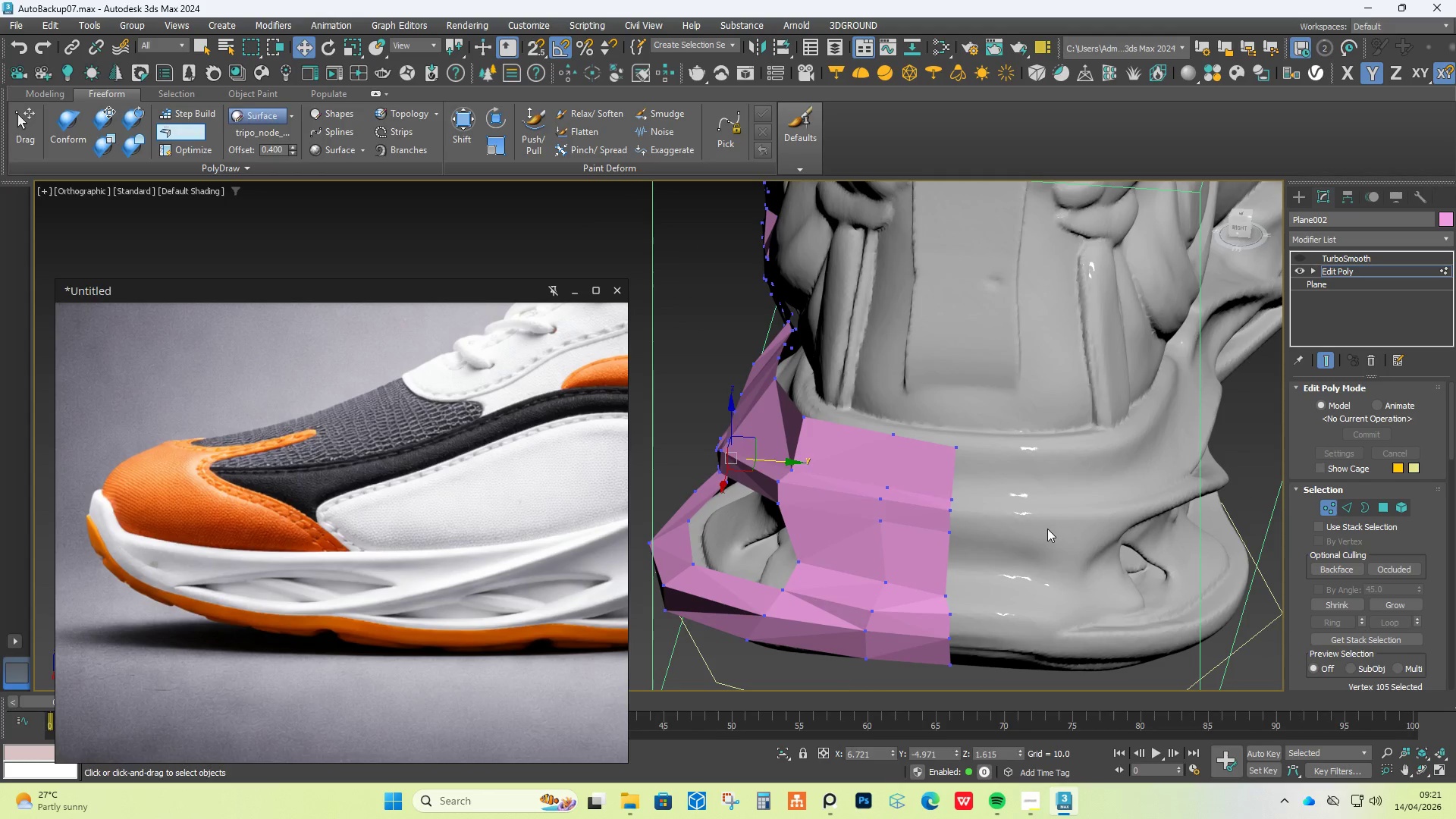 
hold_key(key=ControlLeft, duration=2.58)
 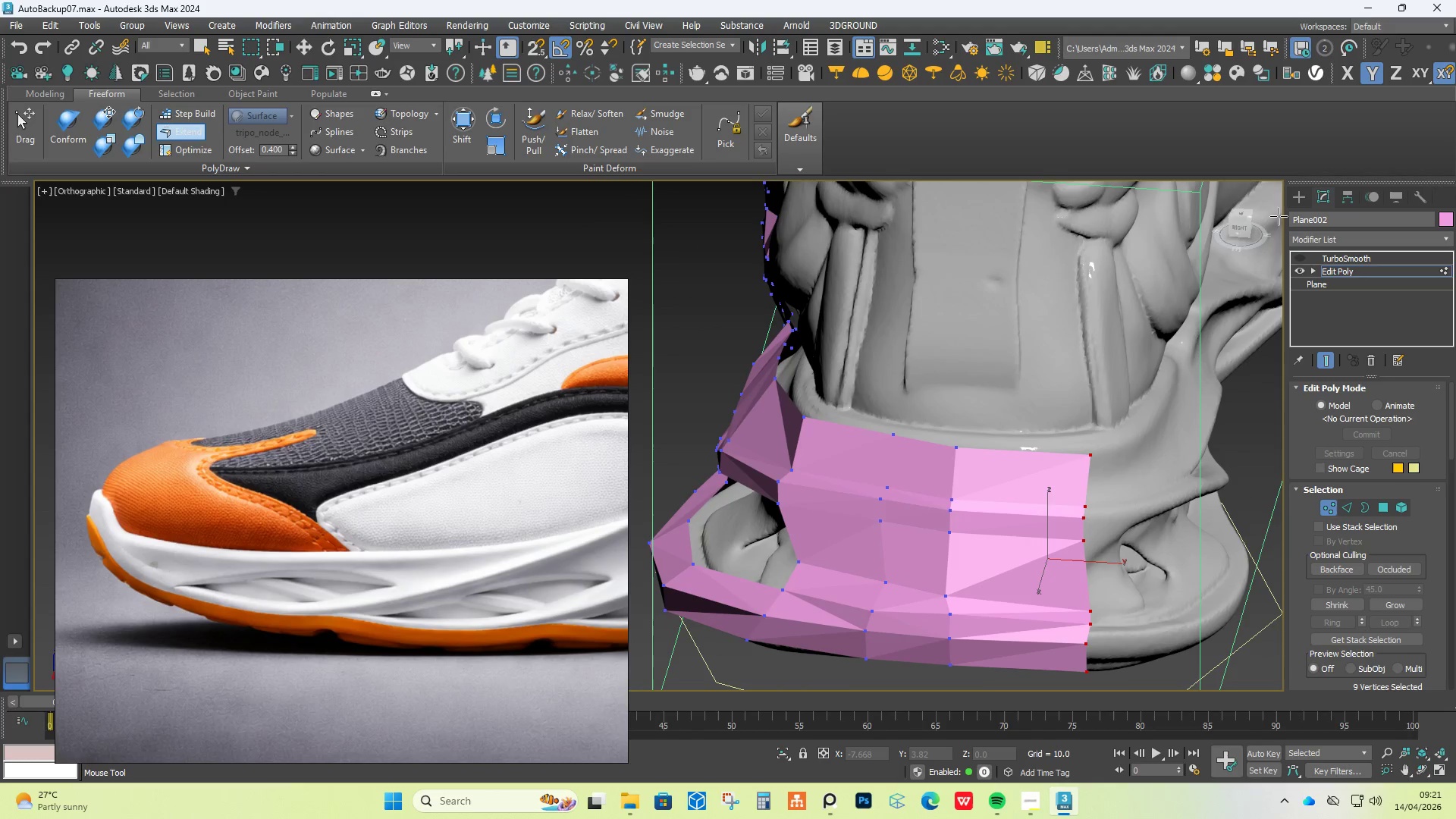 
hold_key(key=AltLeft, duration=0.58)
 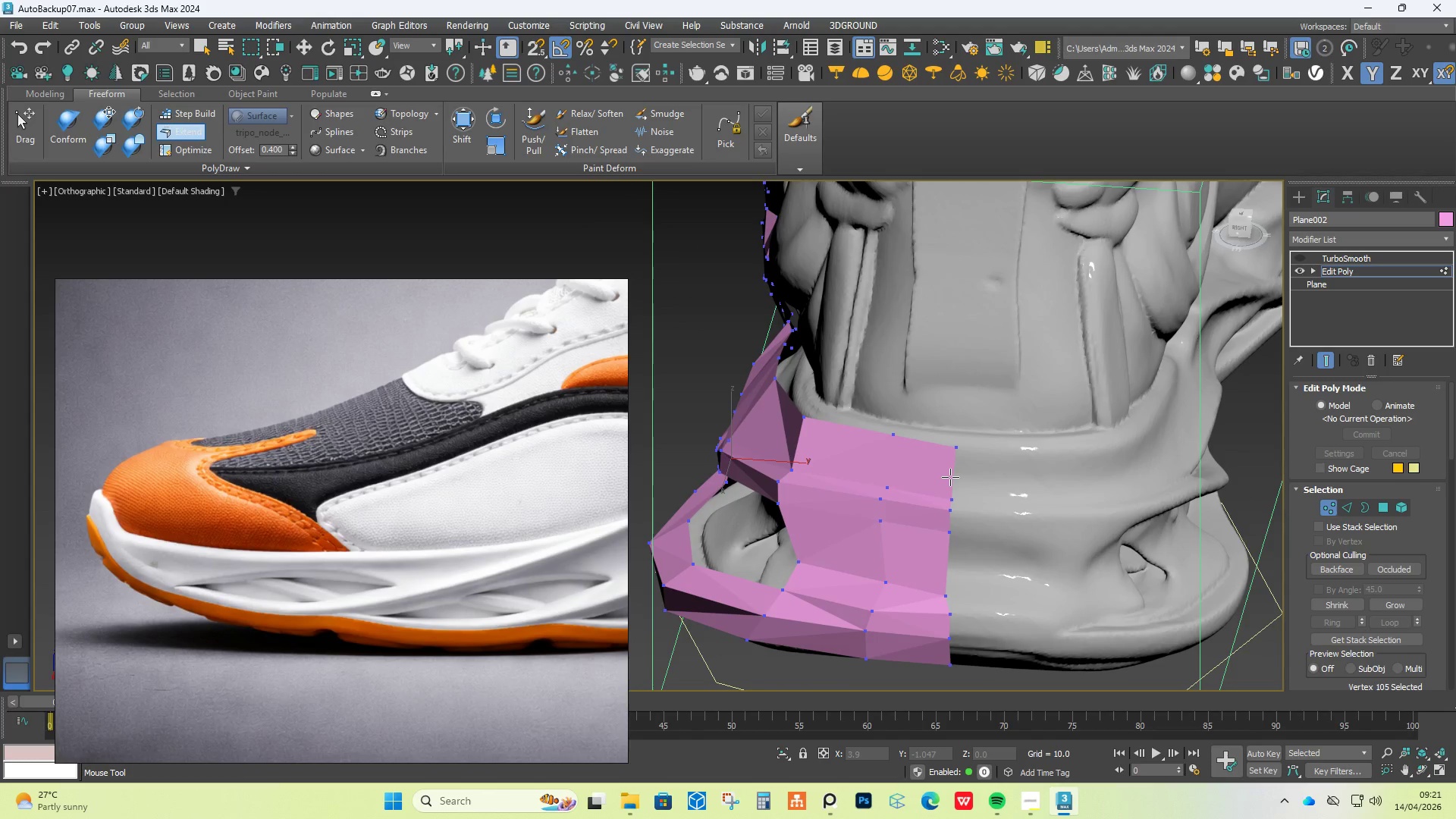 
hold_key(key=ShiftLeft, duration=1.51)
left_click_drag(start_coordinate=[950, 477], to_coordinate=[1087, 483])
 